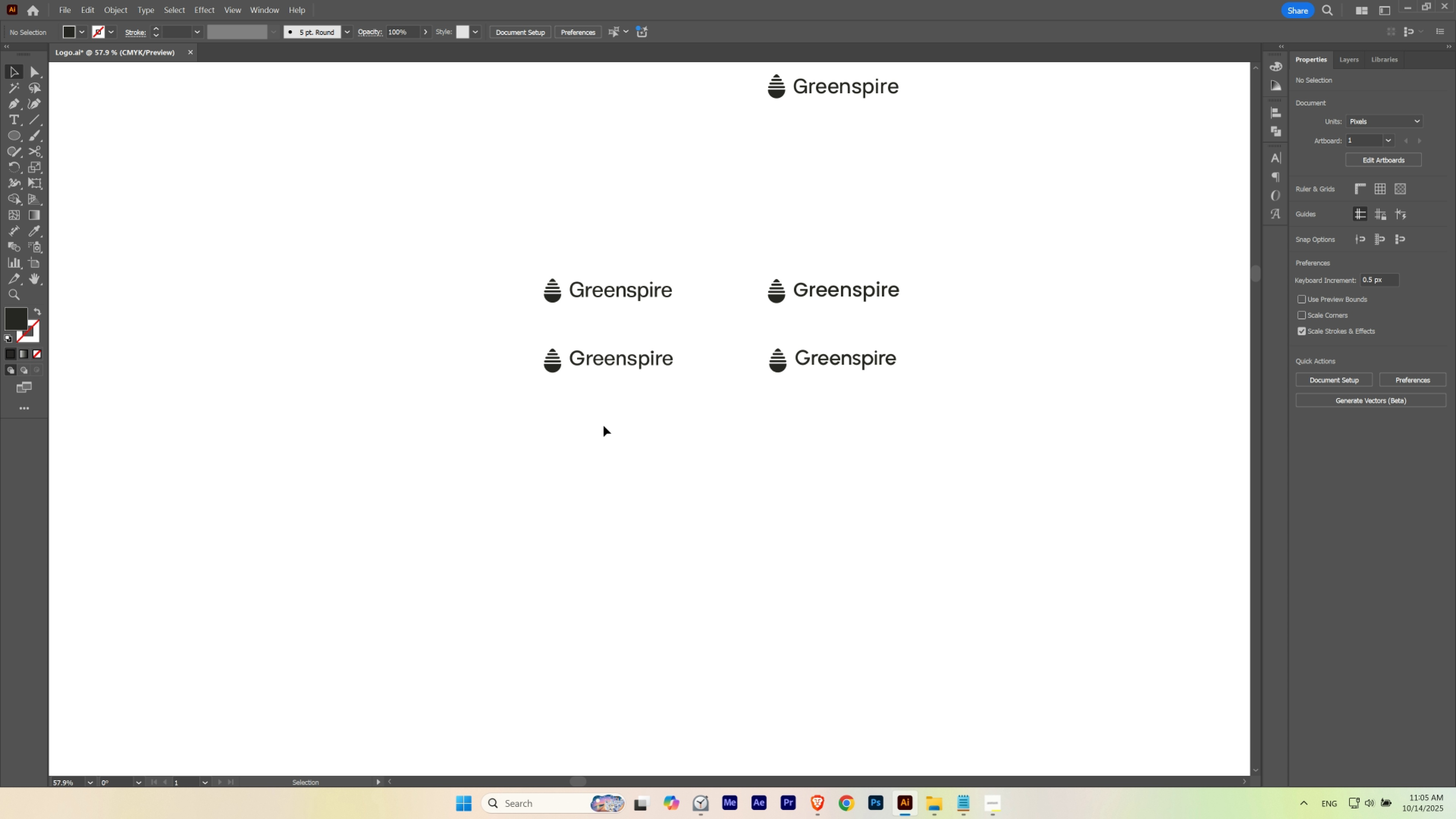 
hold_key(key=ControlLeft, duration=0.54)
 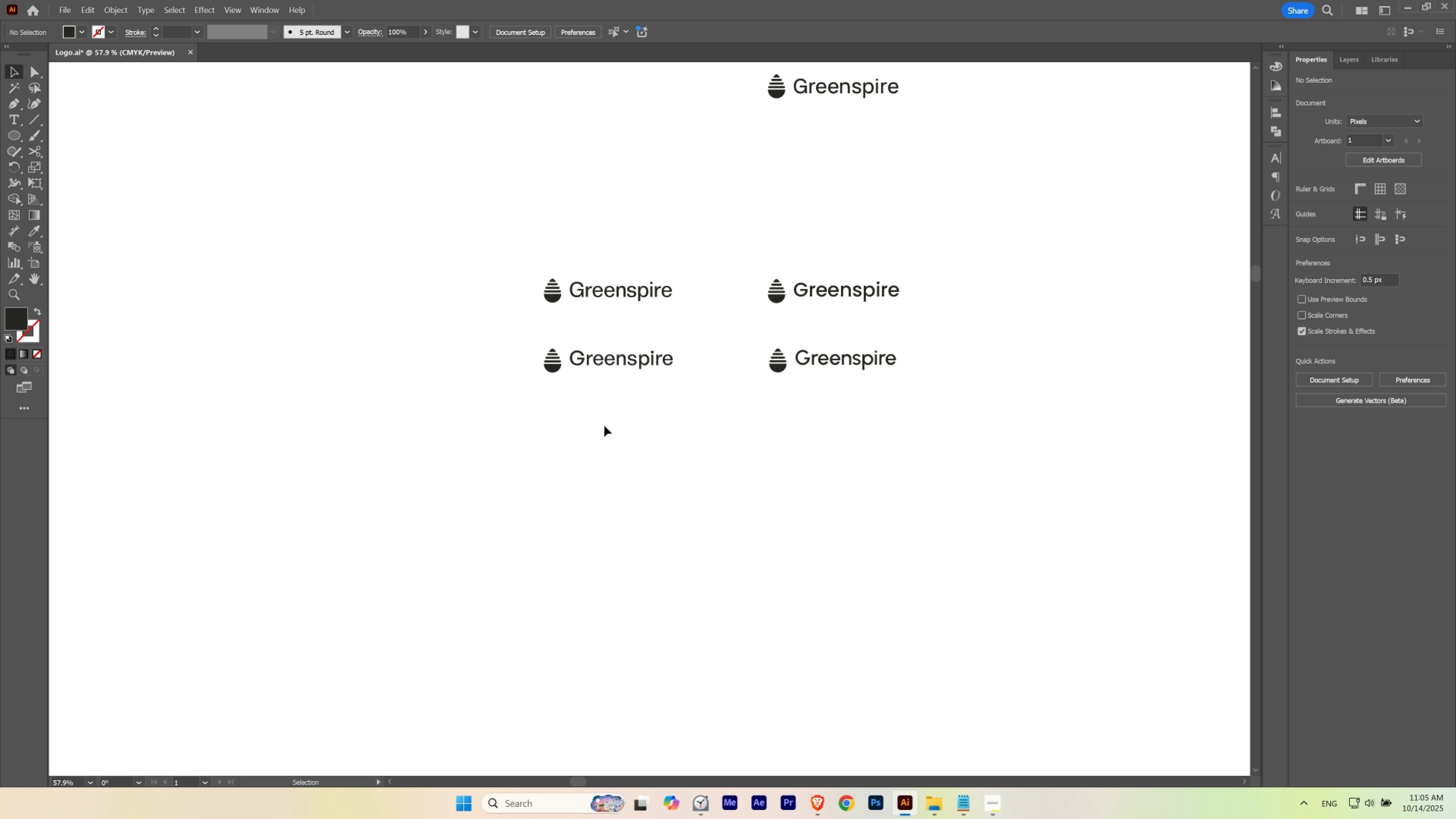 
left_click([604, 426])
 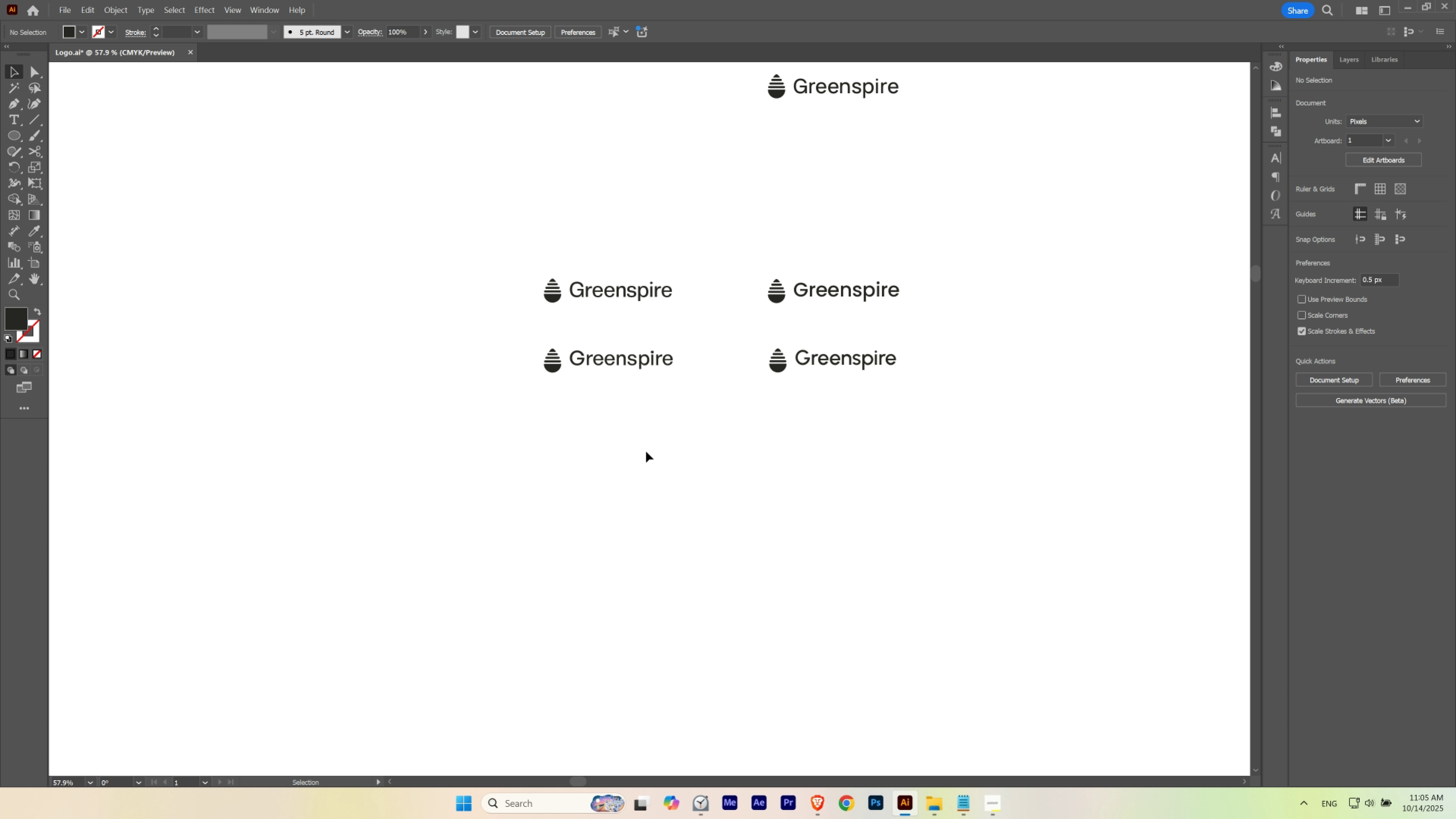 
wait(7.82)
 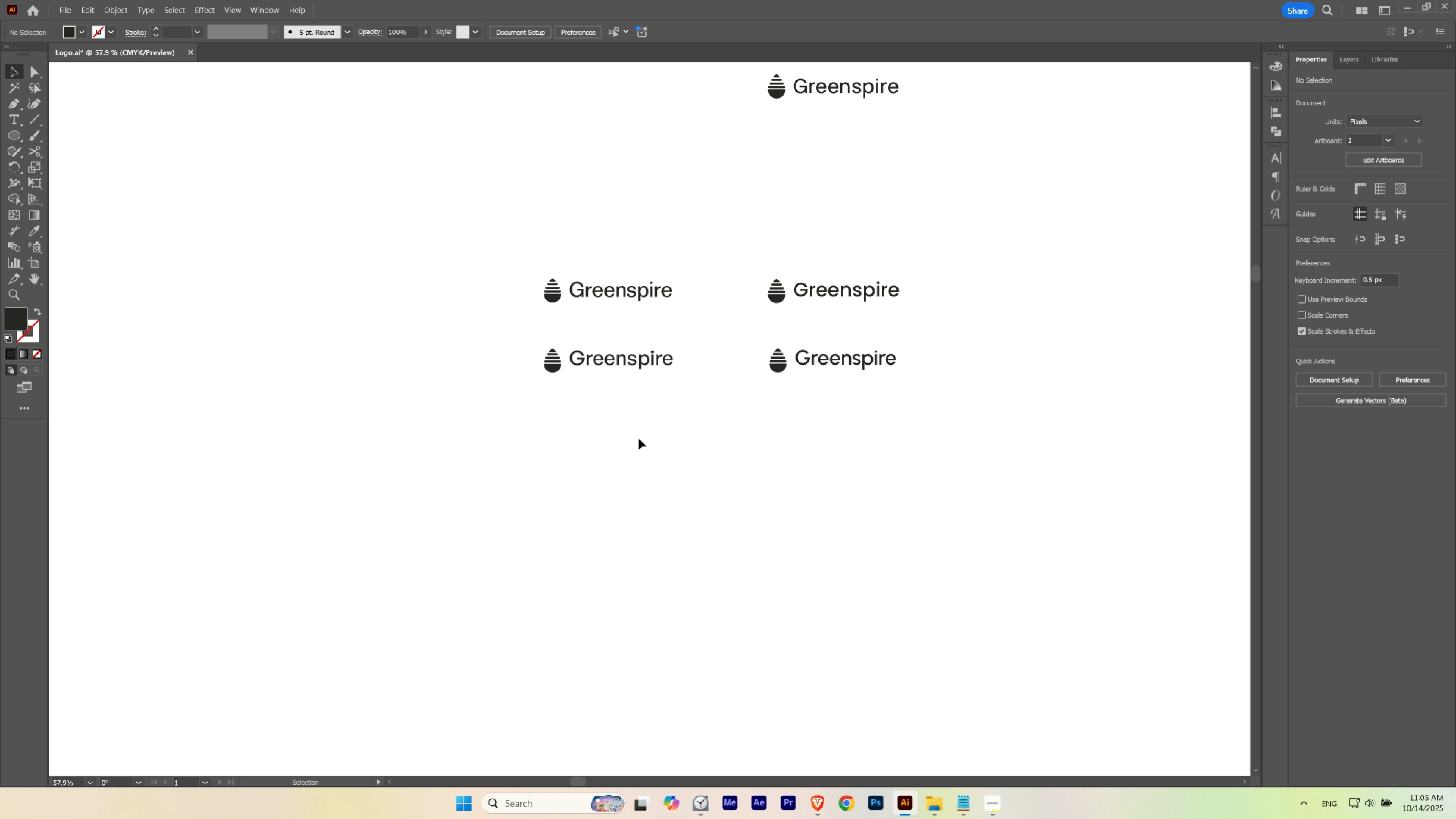 
left_click([870, 294])
 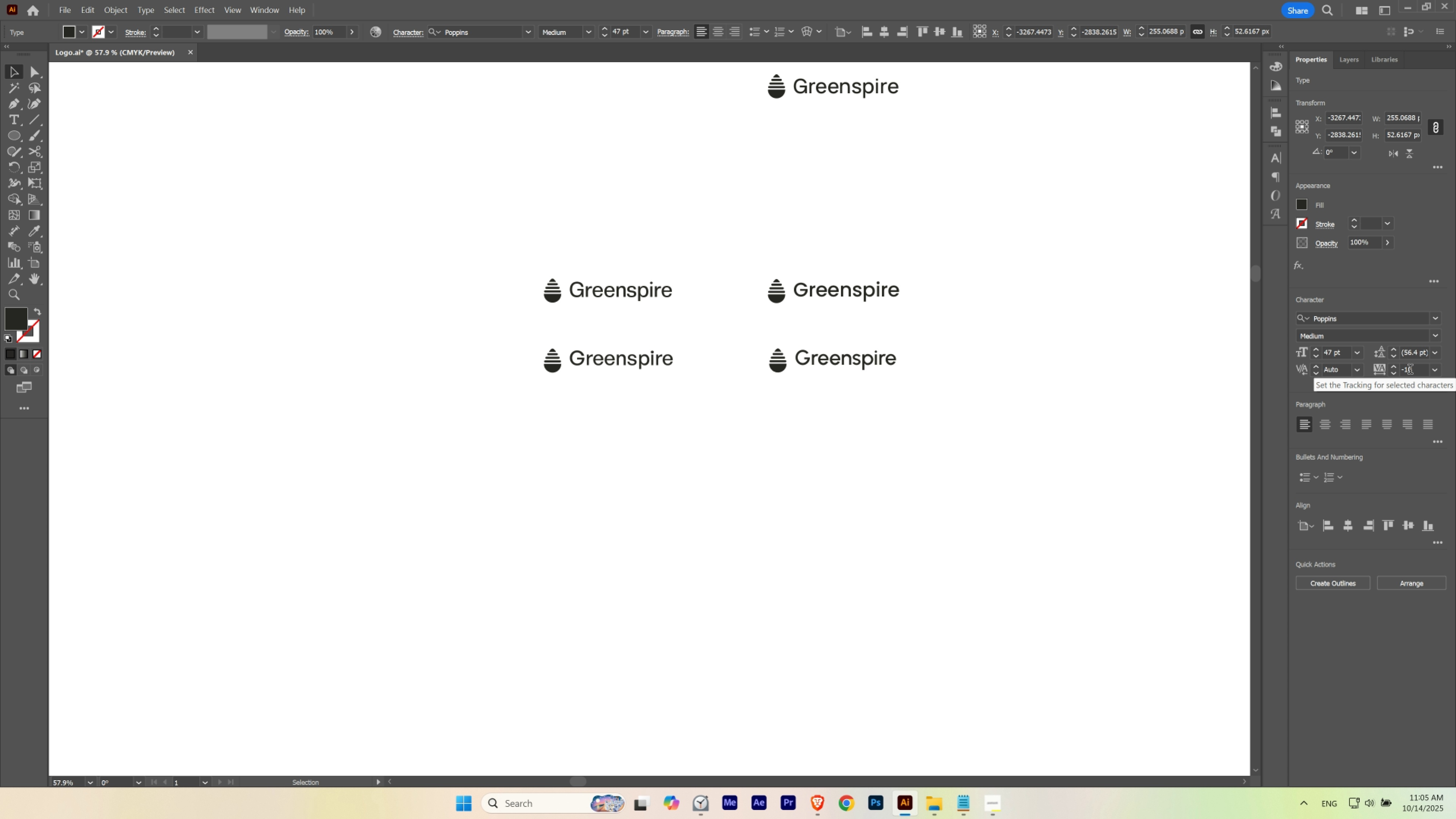 
hold_key(key=ShiftLeft, duration=1.52)
scroll: coordinate [1410, 370], scroll_direction: down, amount: 1.0
 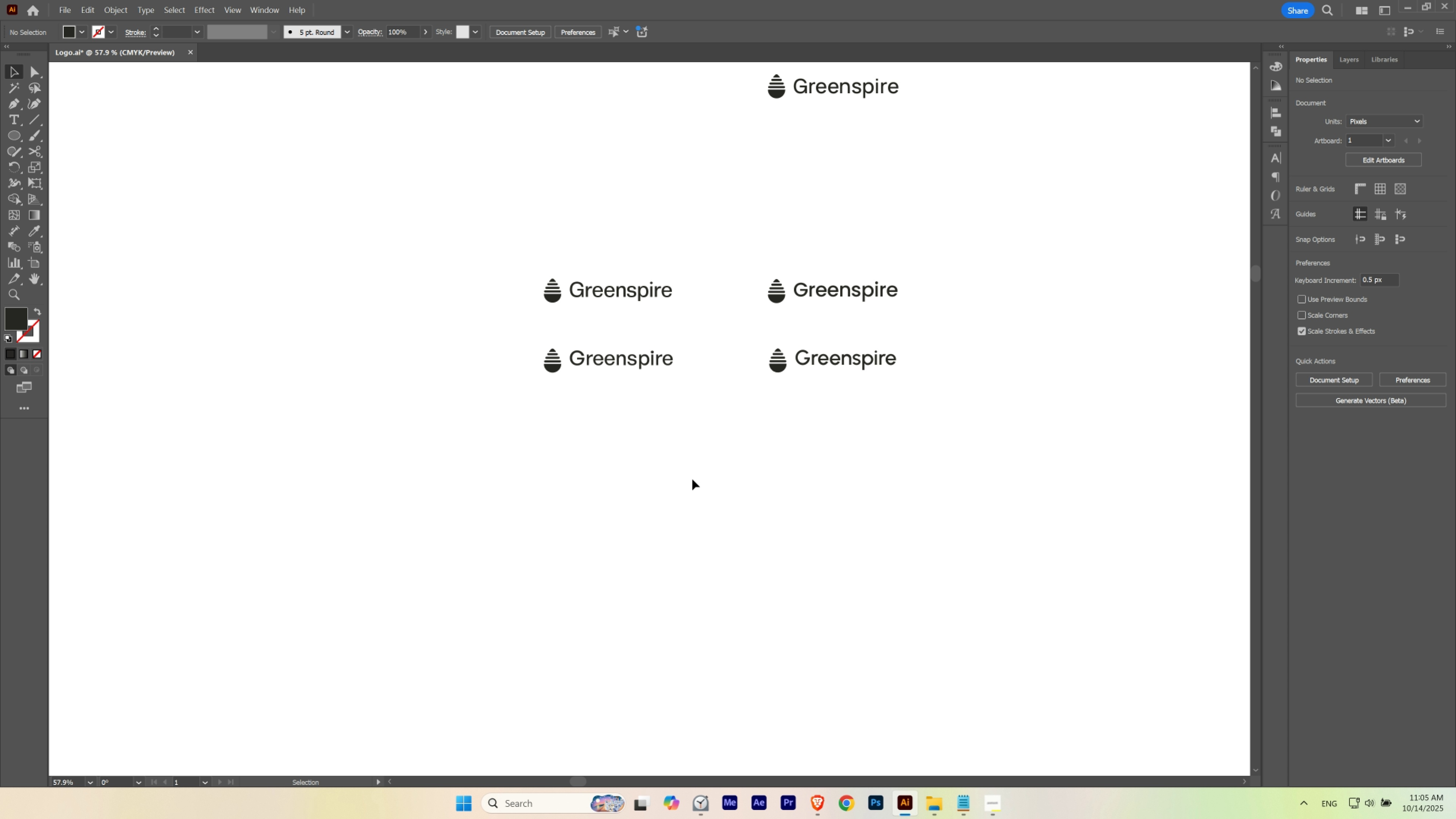 
left_click([686, 474])
 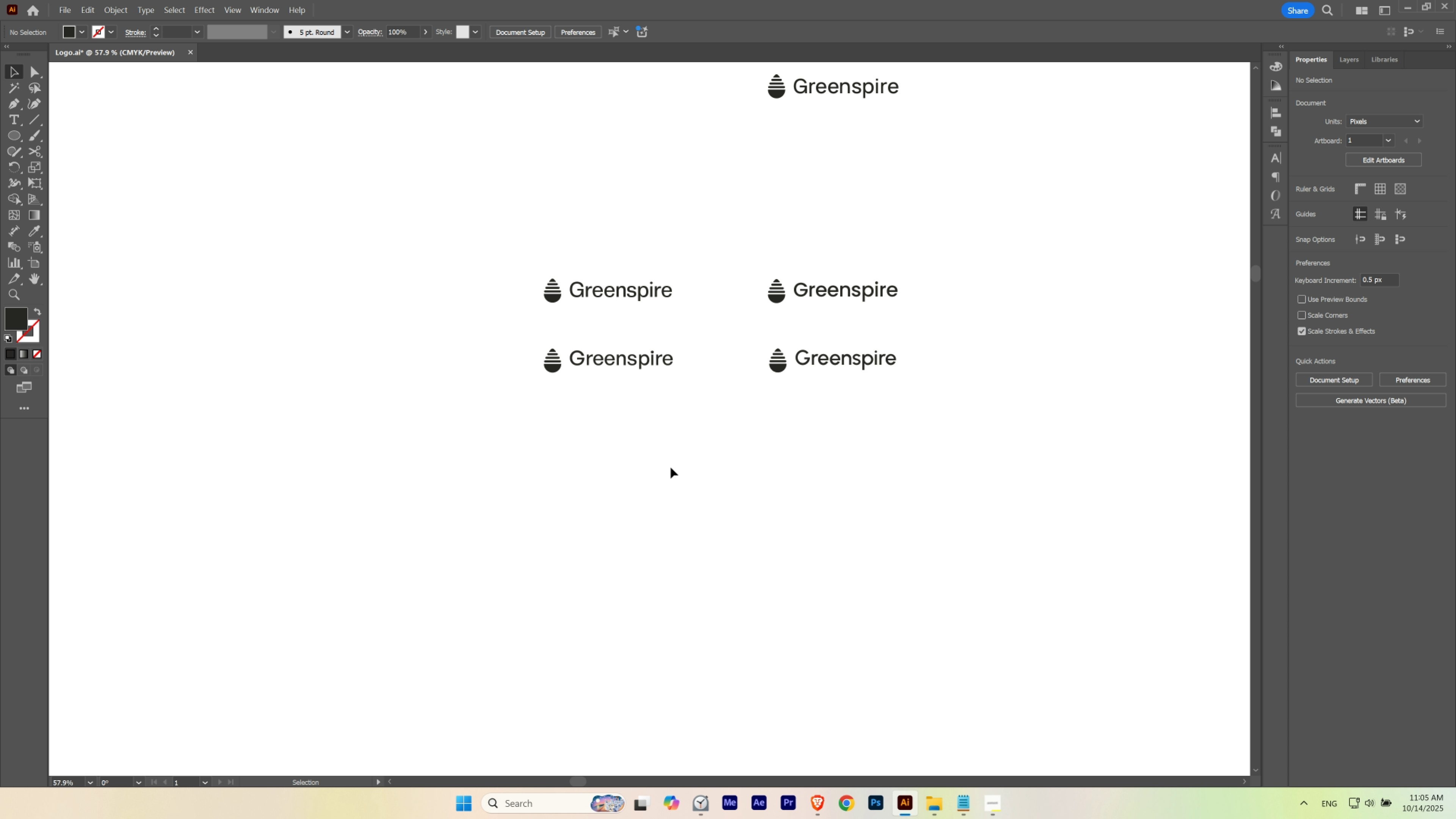 
hold_key(key=ShiftLeft, duration=1.12)
 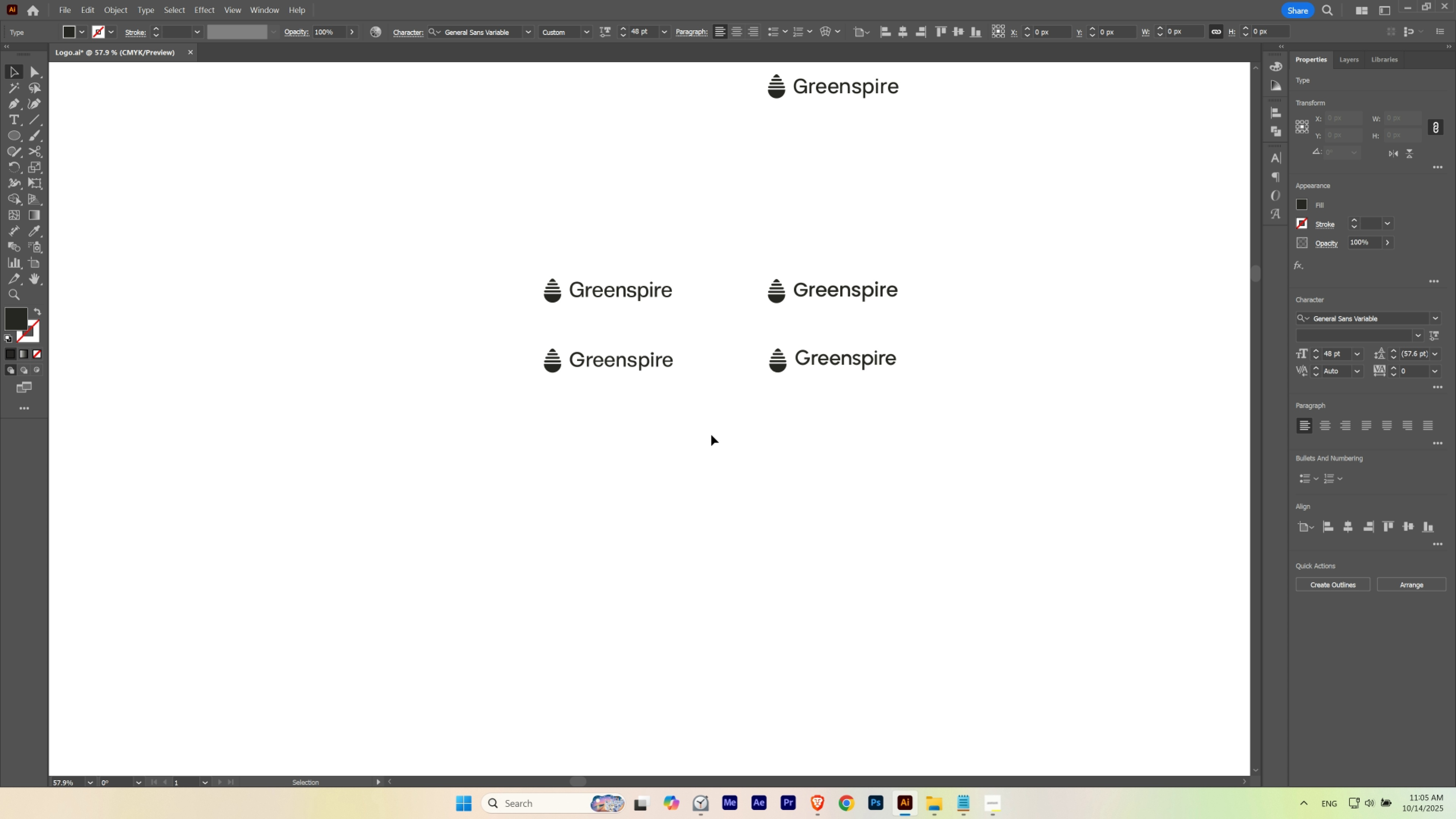 
left_click([711, 435])
 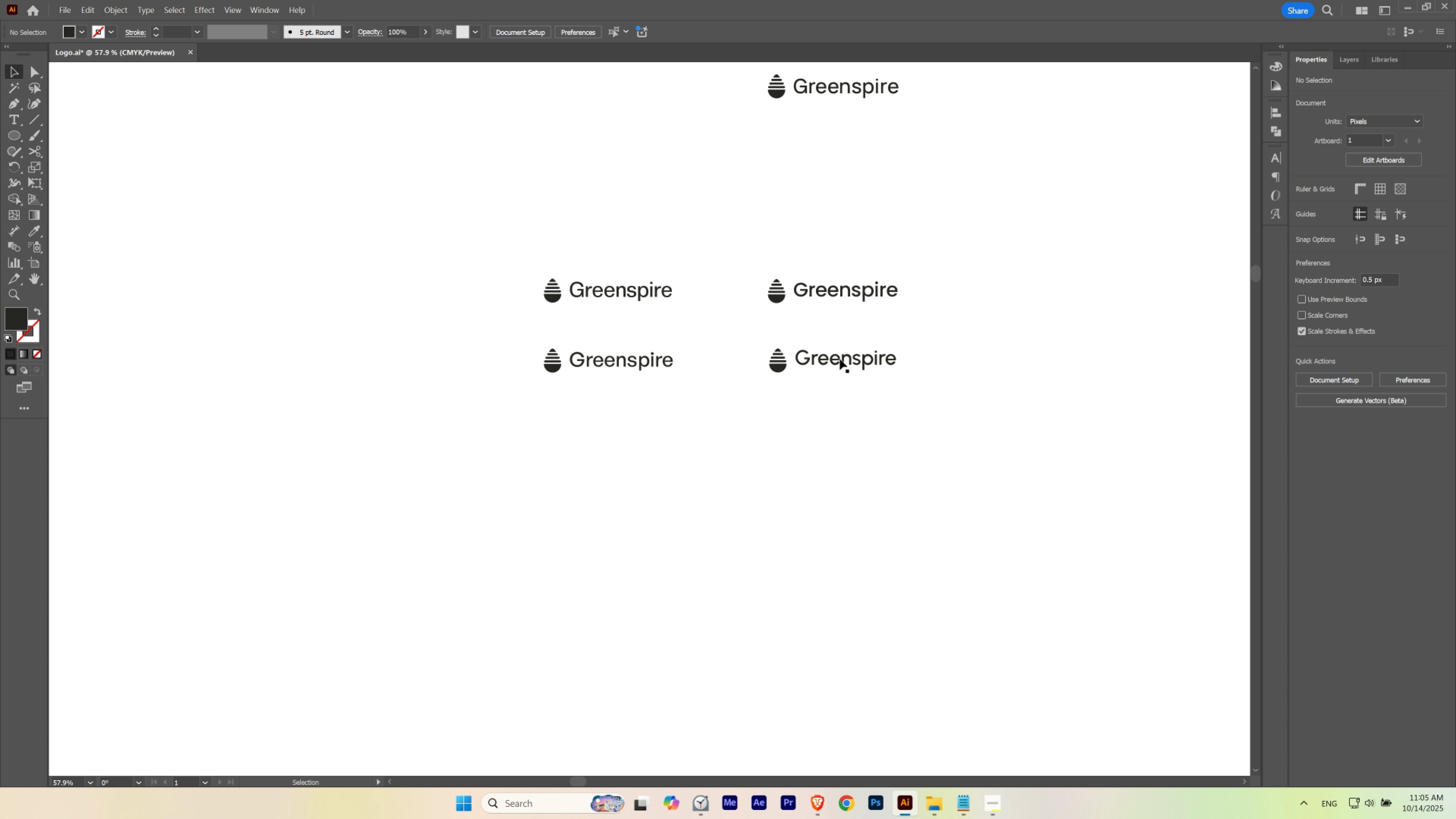 
hold_key(key=ShiftLeft, duration=1.32)
 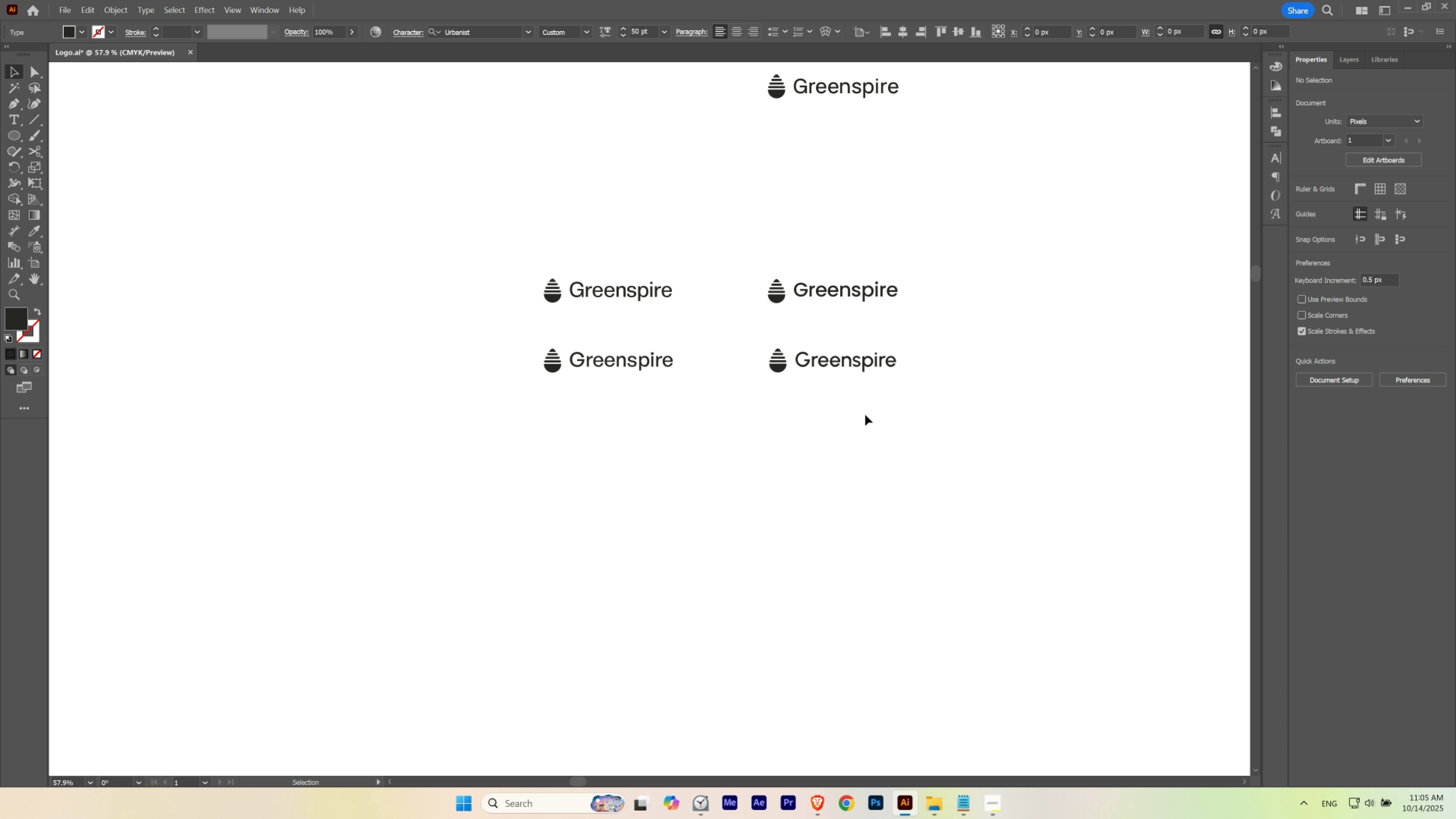 
left_click([865, 414])
 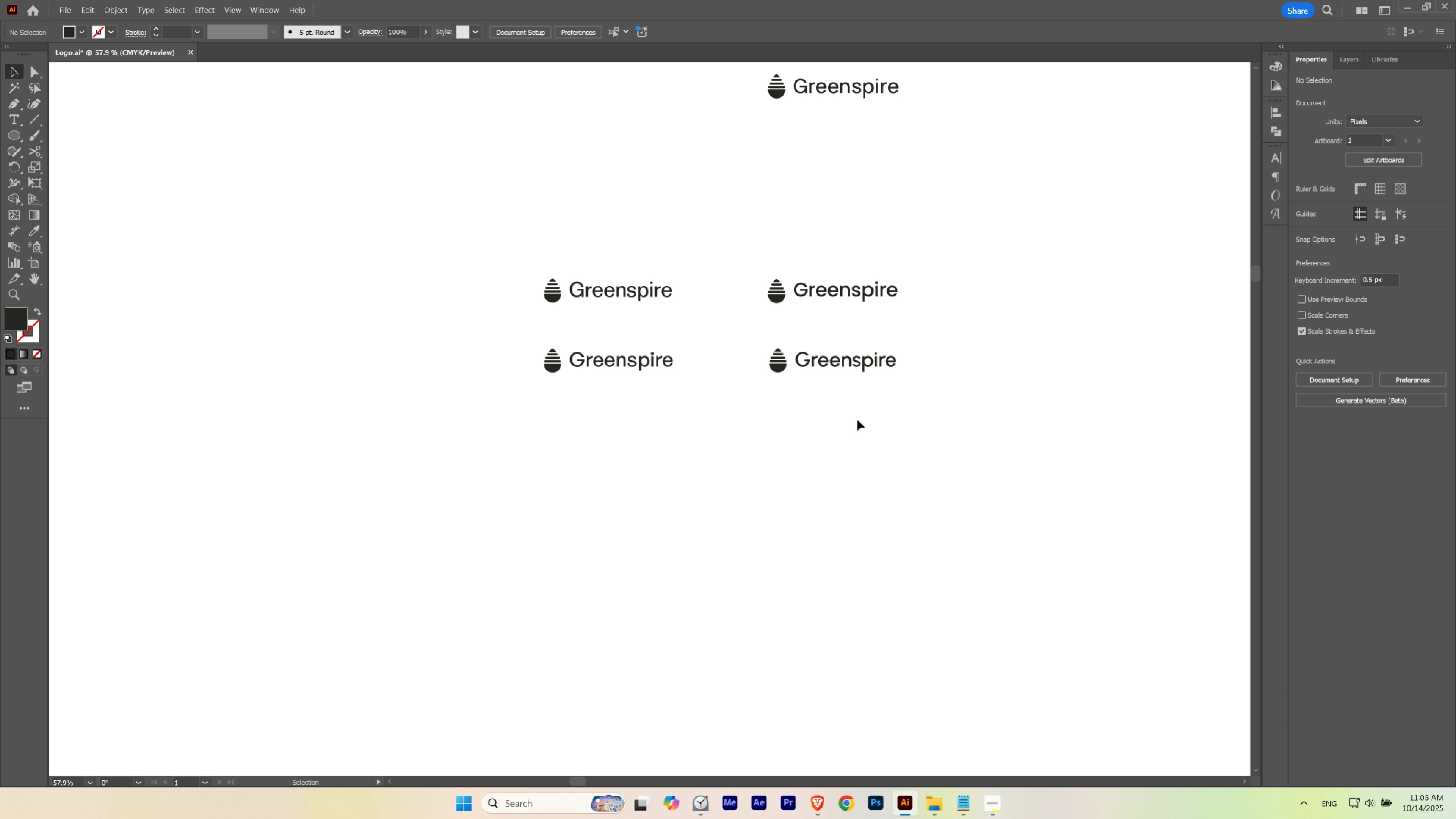 
wait(9.81)
 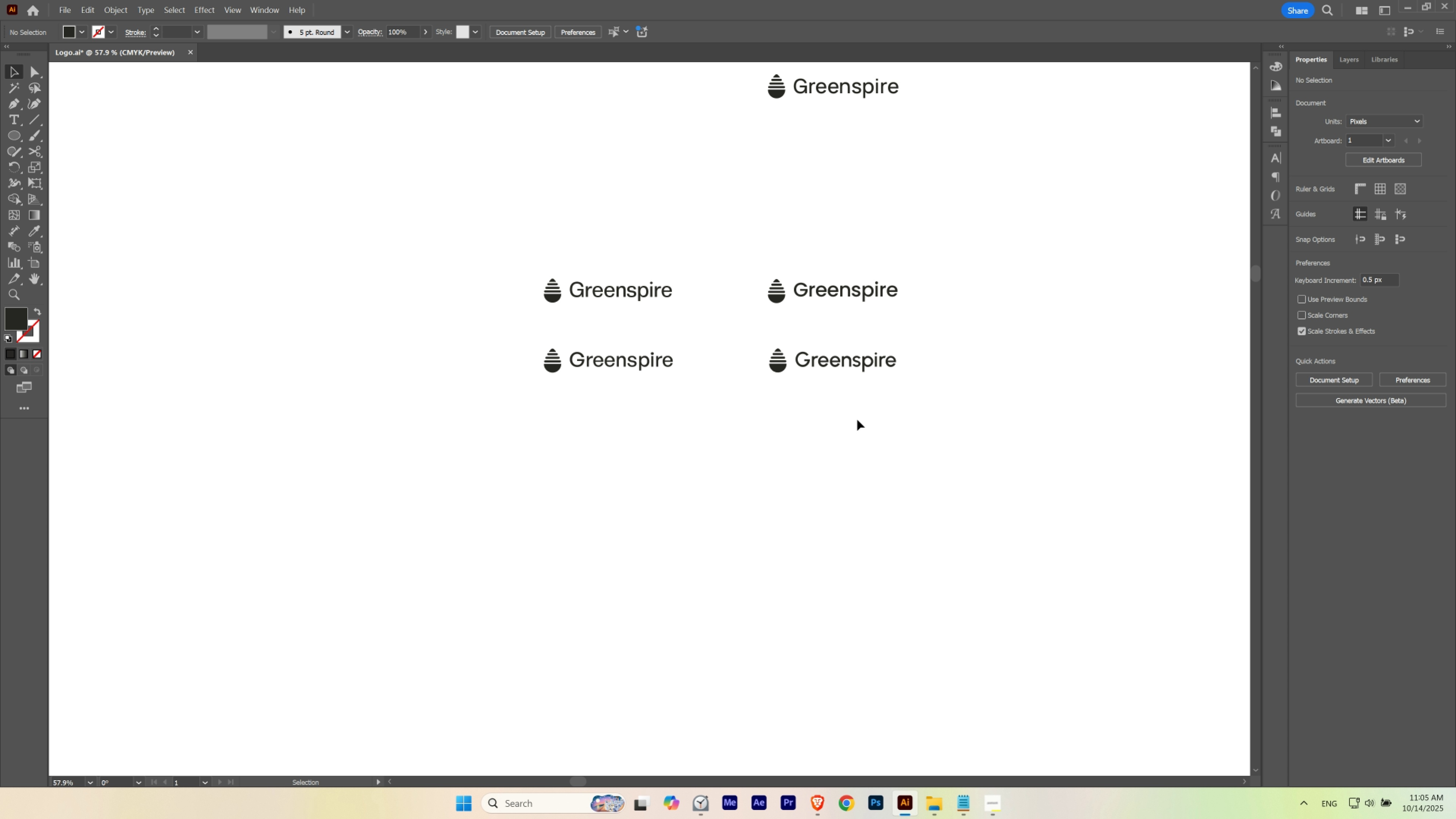 
left_click([745, 380])
 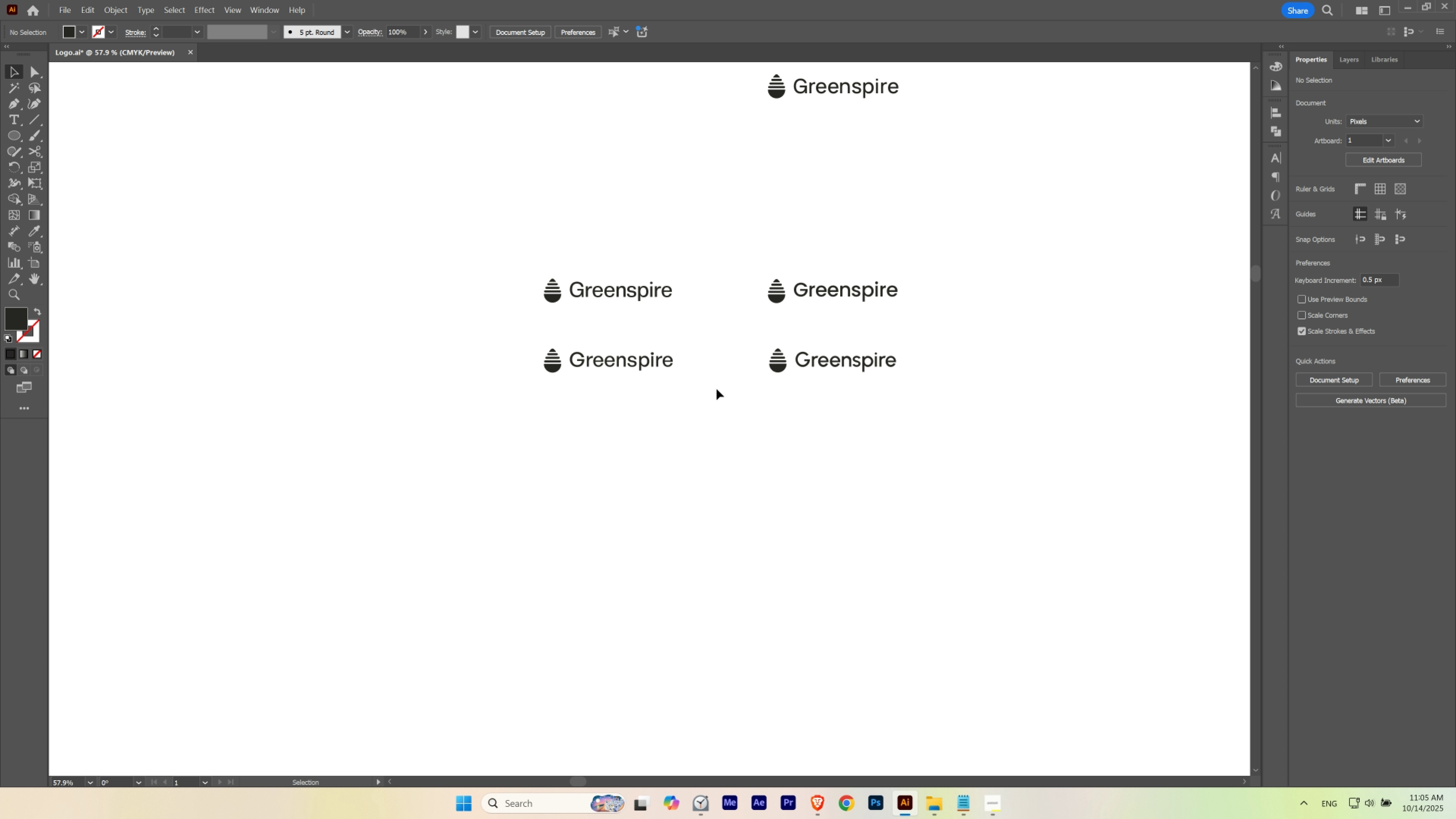 
wait(14.97)
 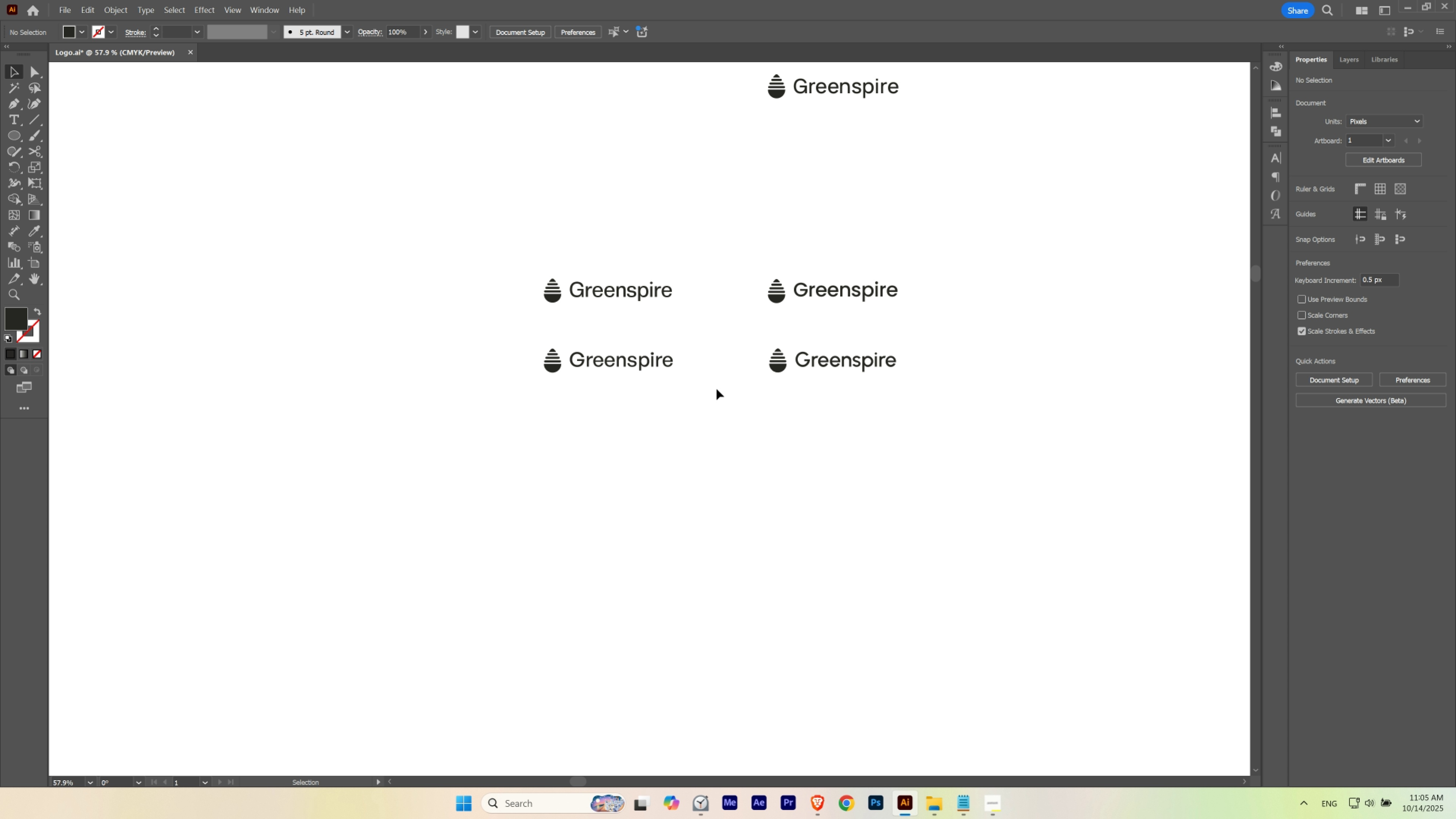 
hold_key(key=ControlLeft, duration=0.5)
 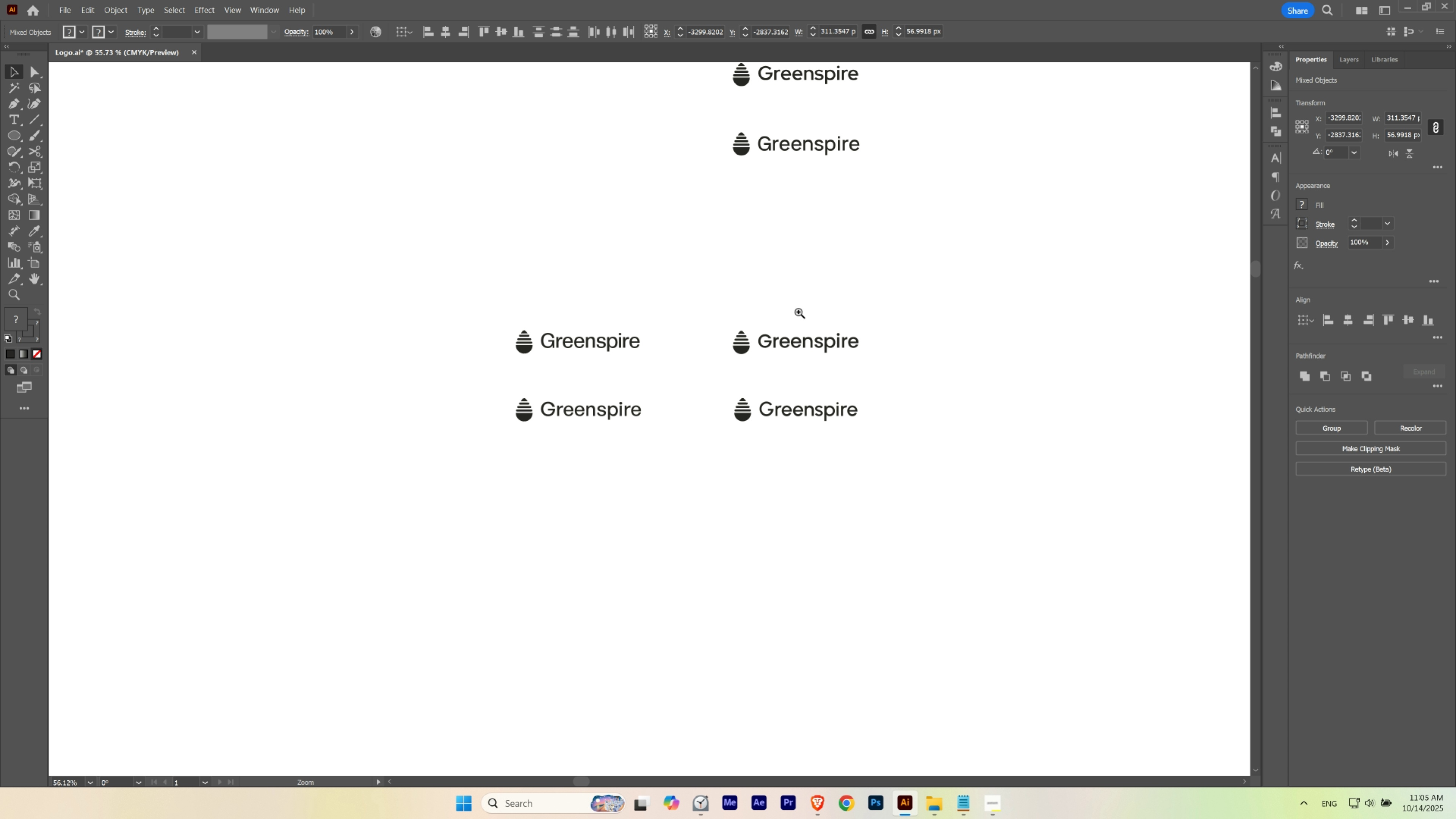 
hold_key(key=Space, duration=1.42)
 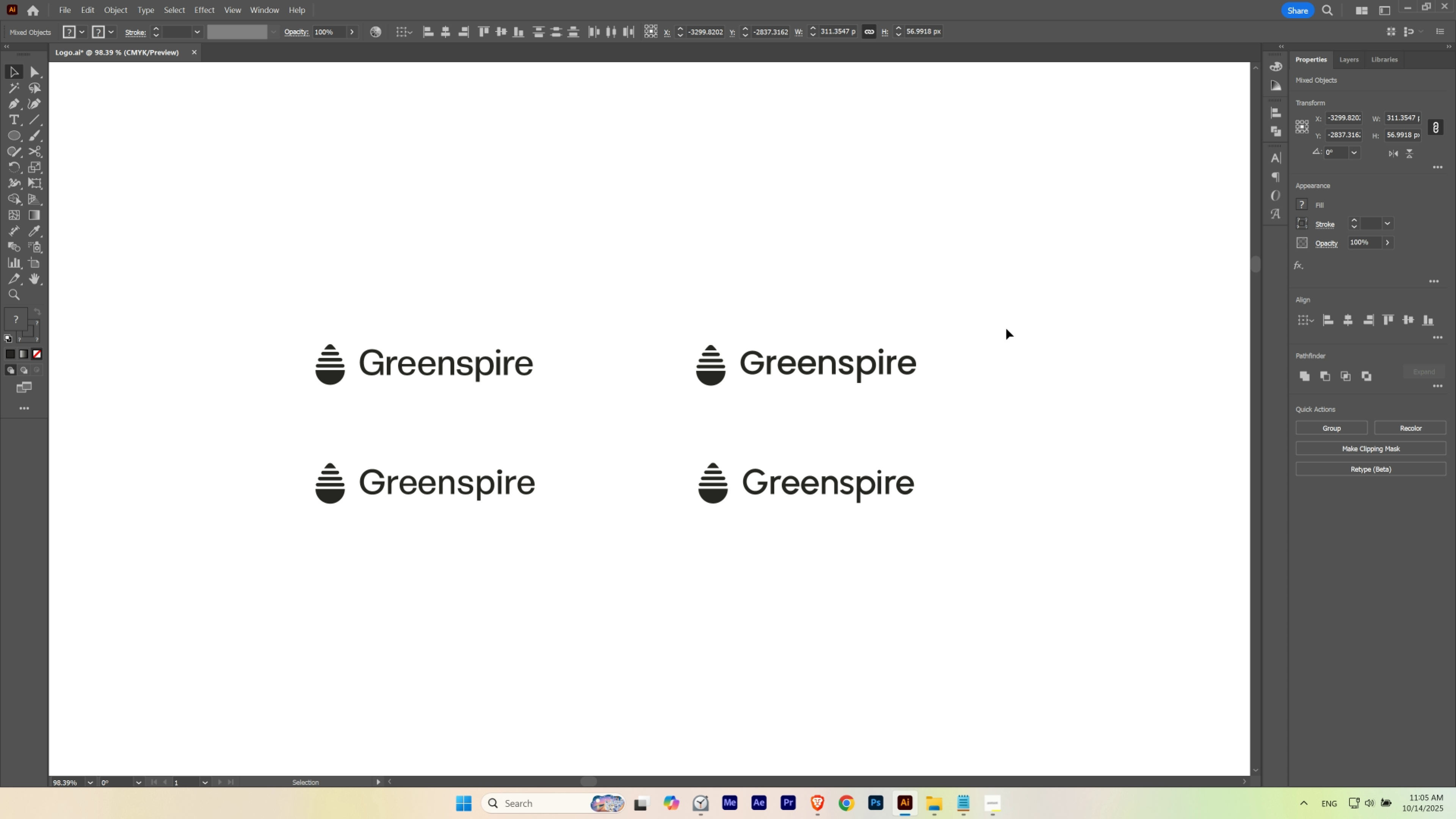 
hold_key(key=ControlLeft, duration=0.46)
 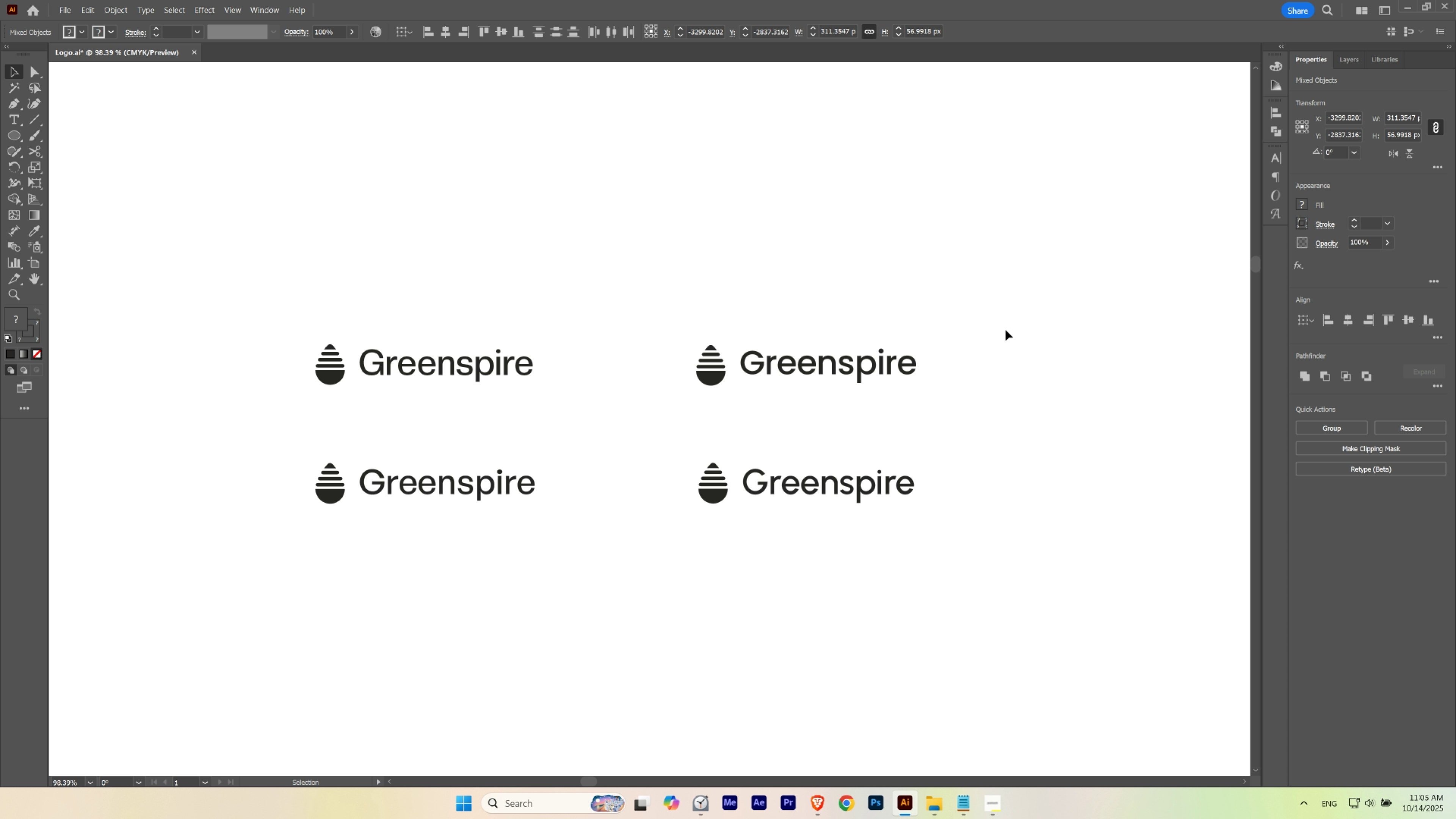 
key(L)
 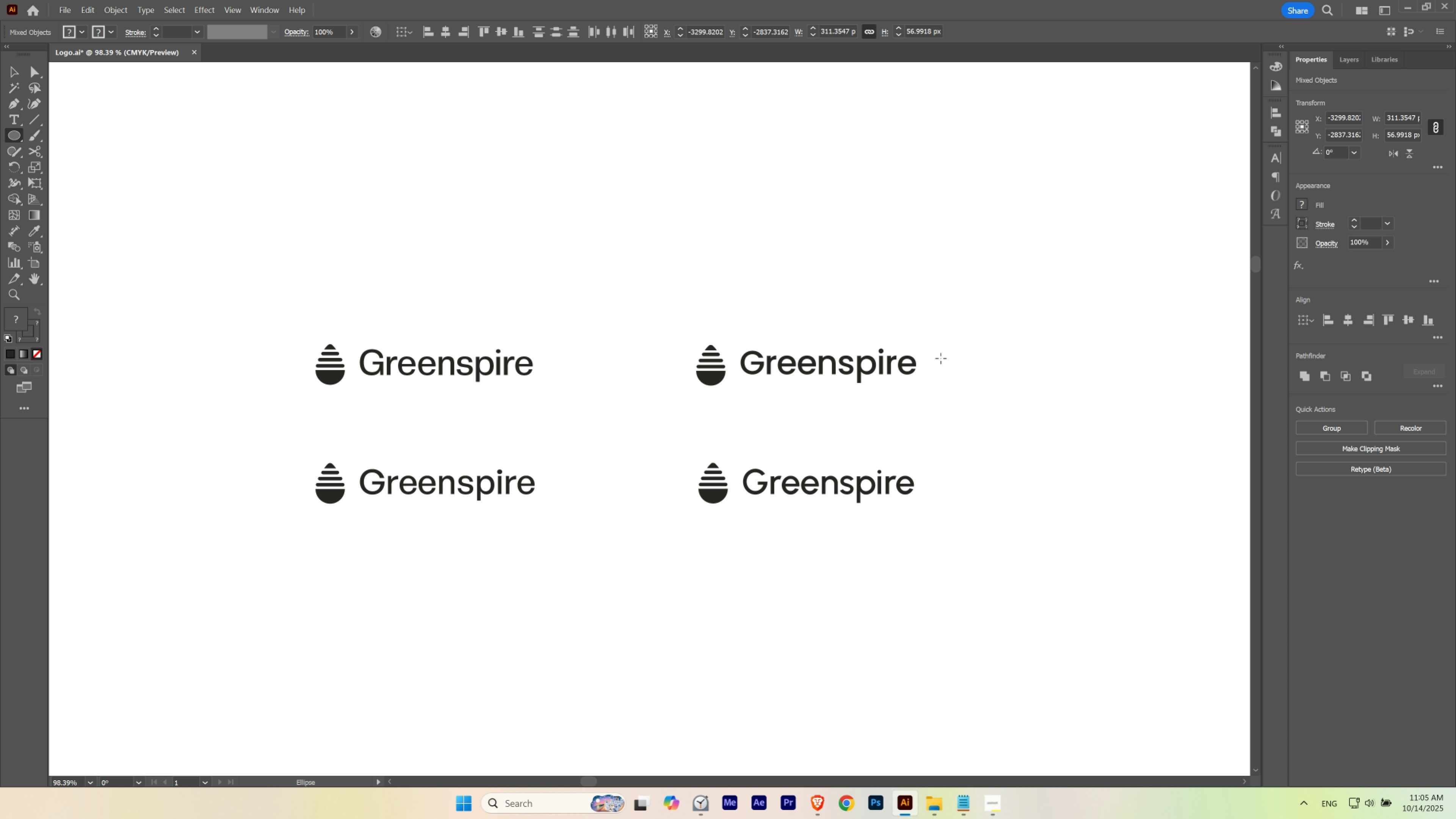 
hold_key(key=ShiftLeft, duration=1.5)
 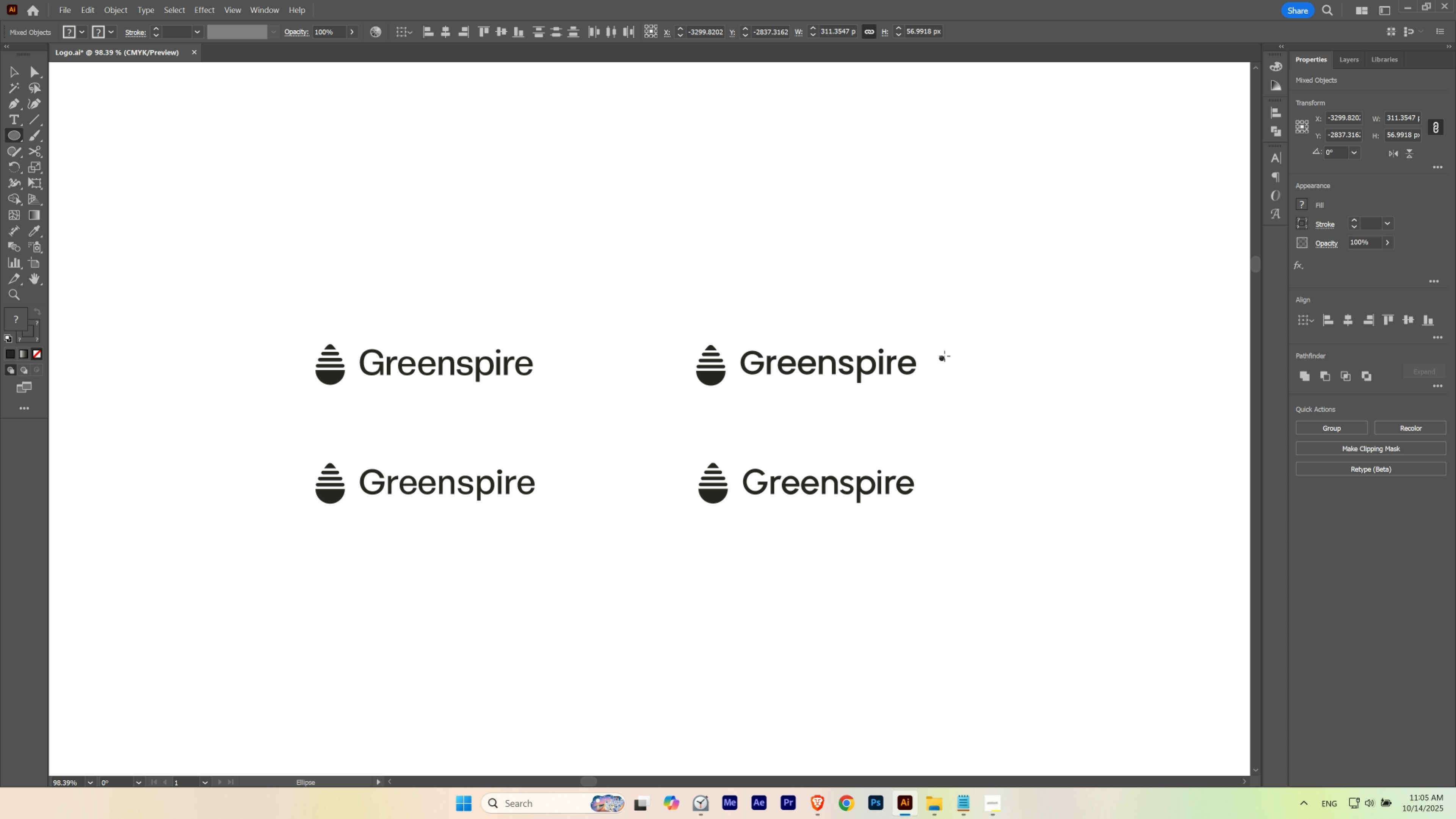 
key(Shift+ShiftLeft)
 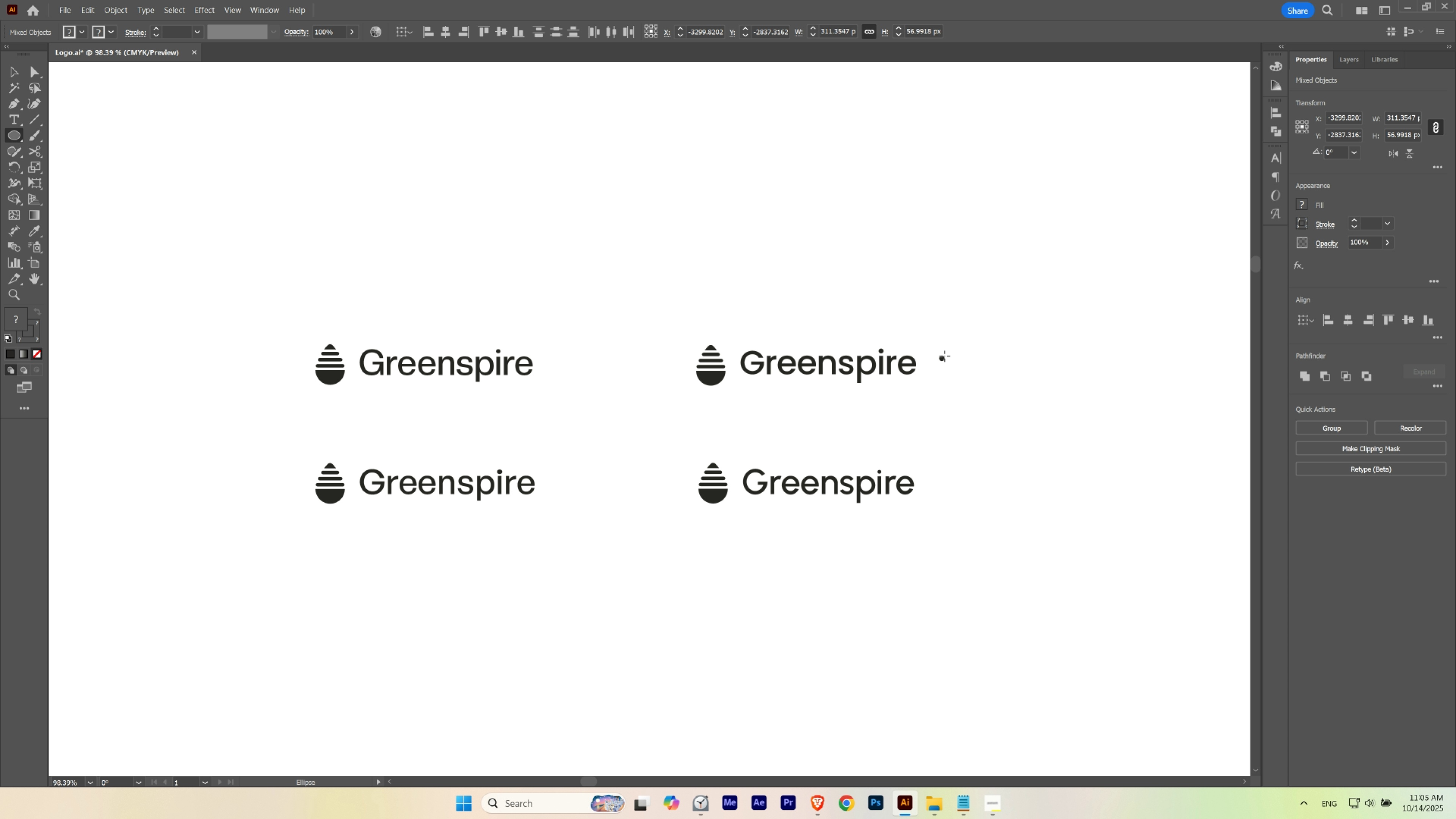 
key(Shift+ShiftLeft)
 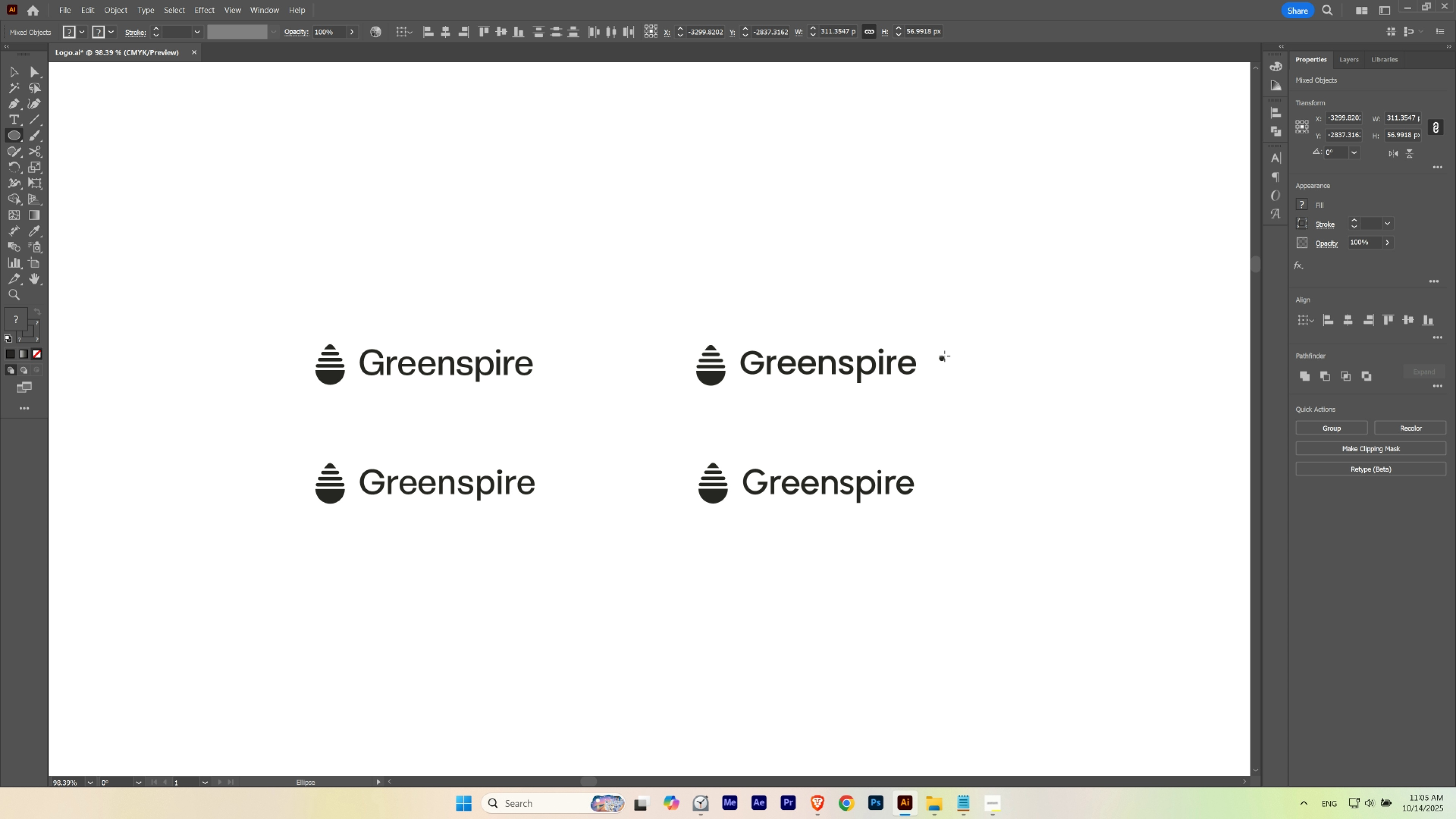 
key(Shift+ShiftLeft)
 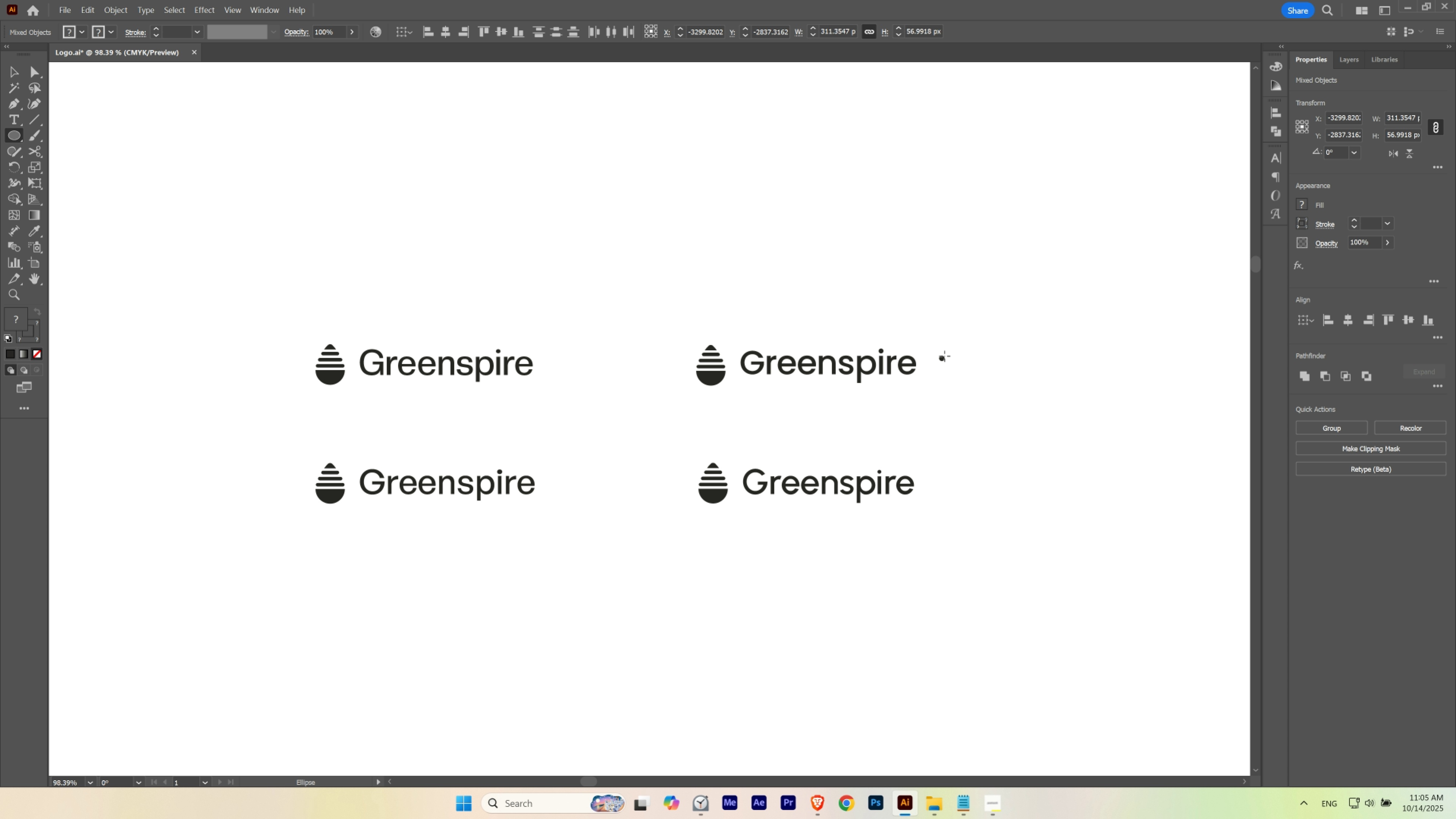 
key(Shift+ShiftLeft)
 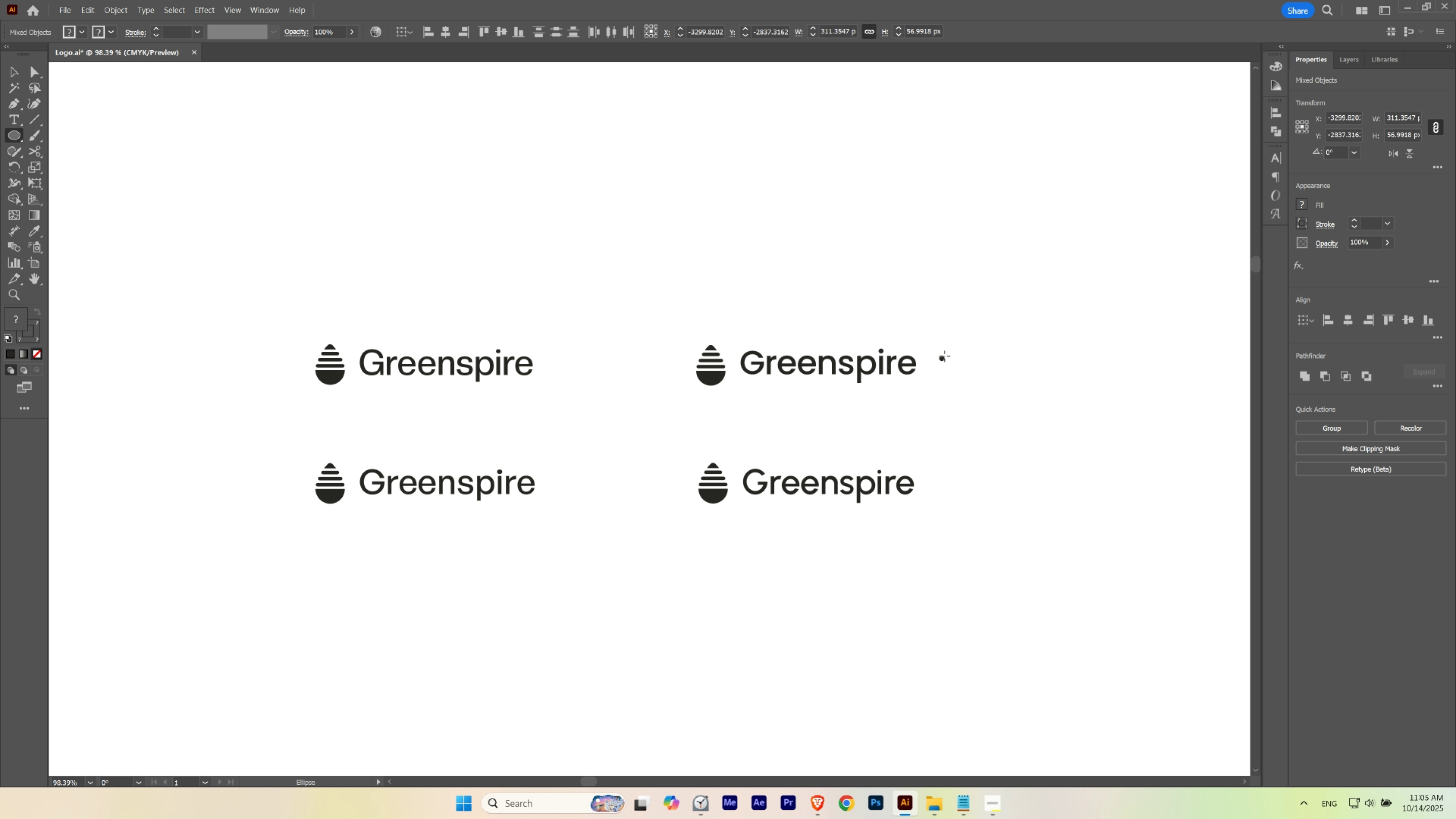 
key(Shift+ShiftLeft)
 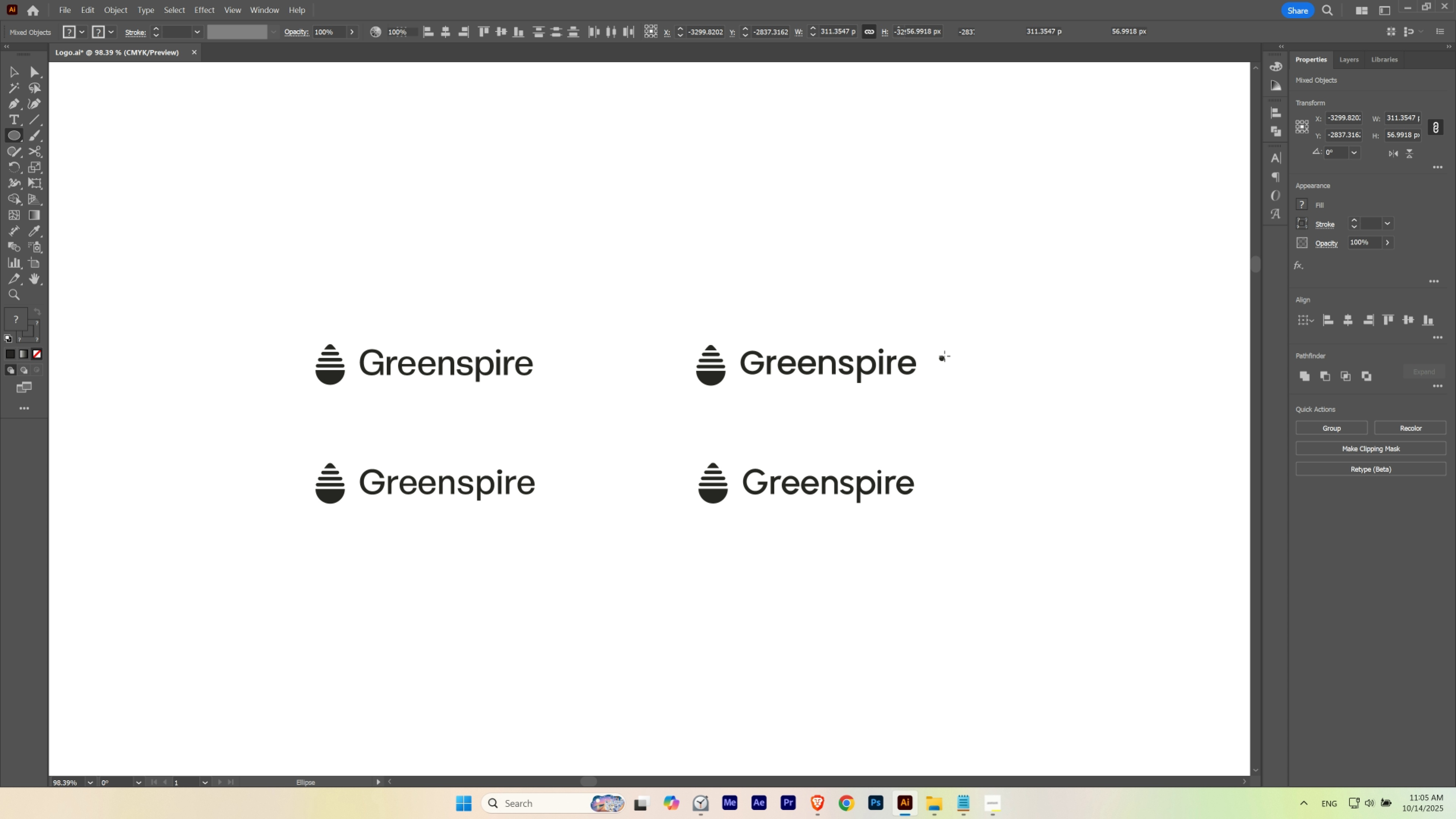 
key(Shift+ShiftLeft)
 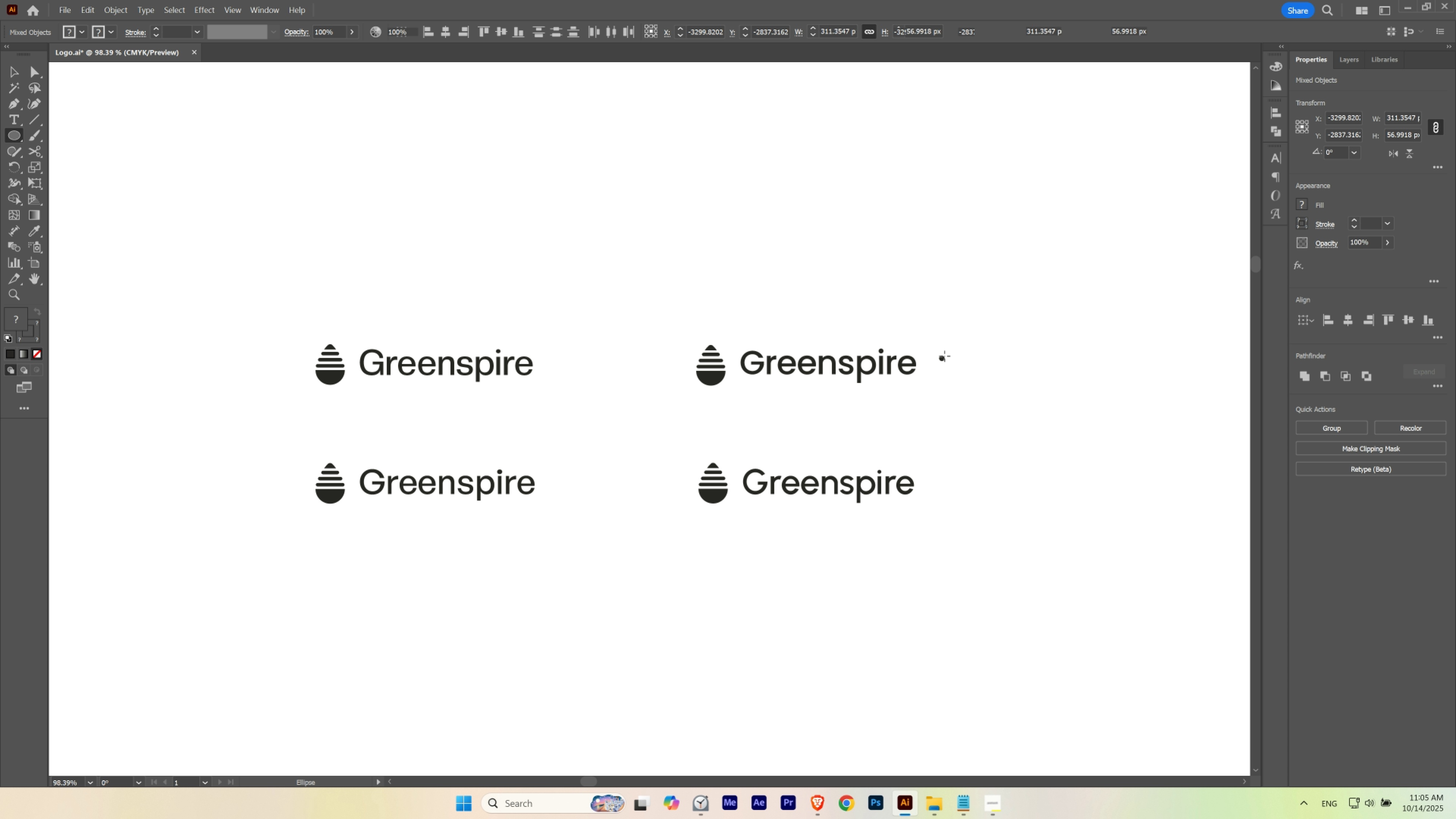 
key(Shift+ShiftLeft)
 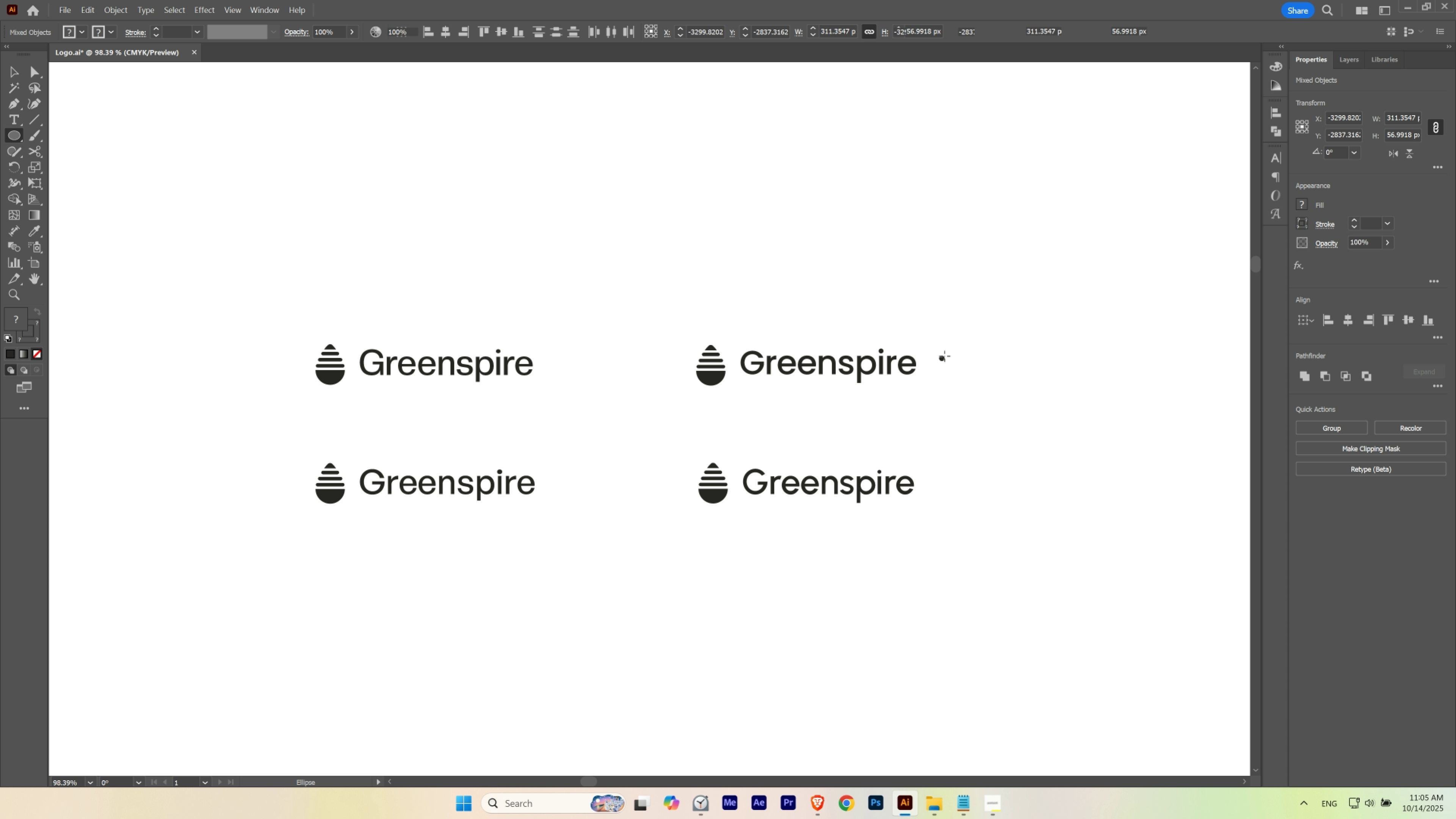 
key(Shift+ShiftLeft)
 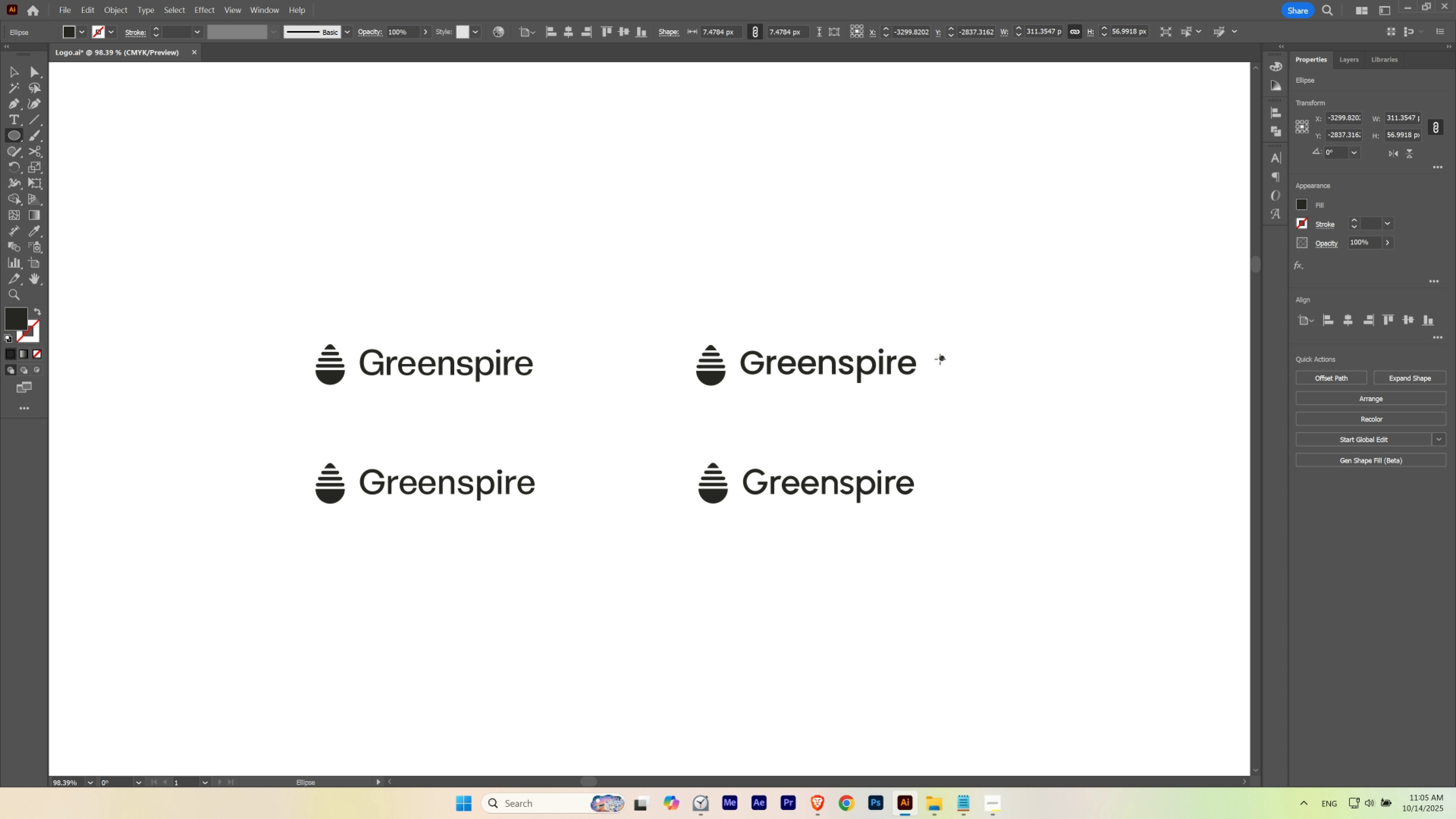 
key(V)
 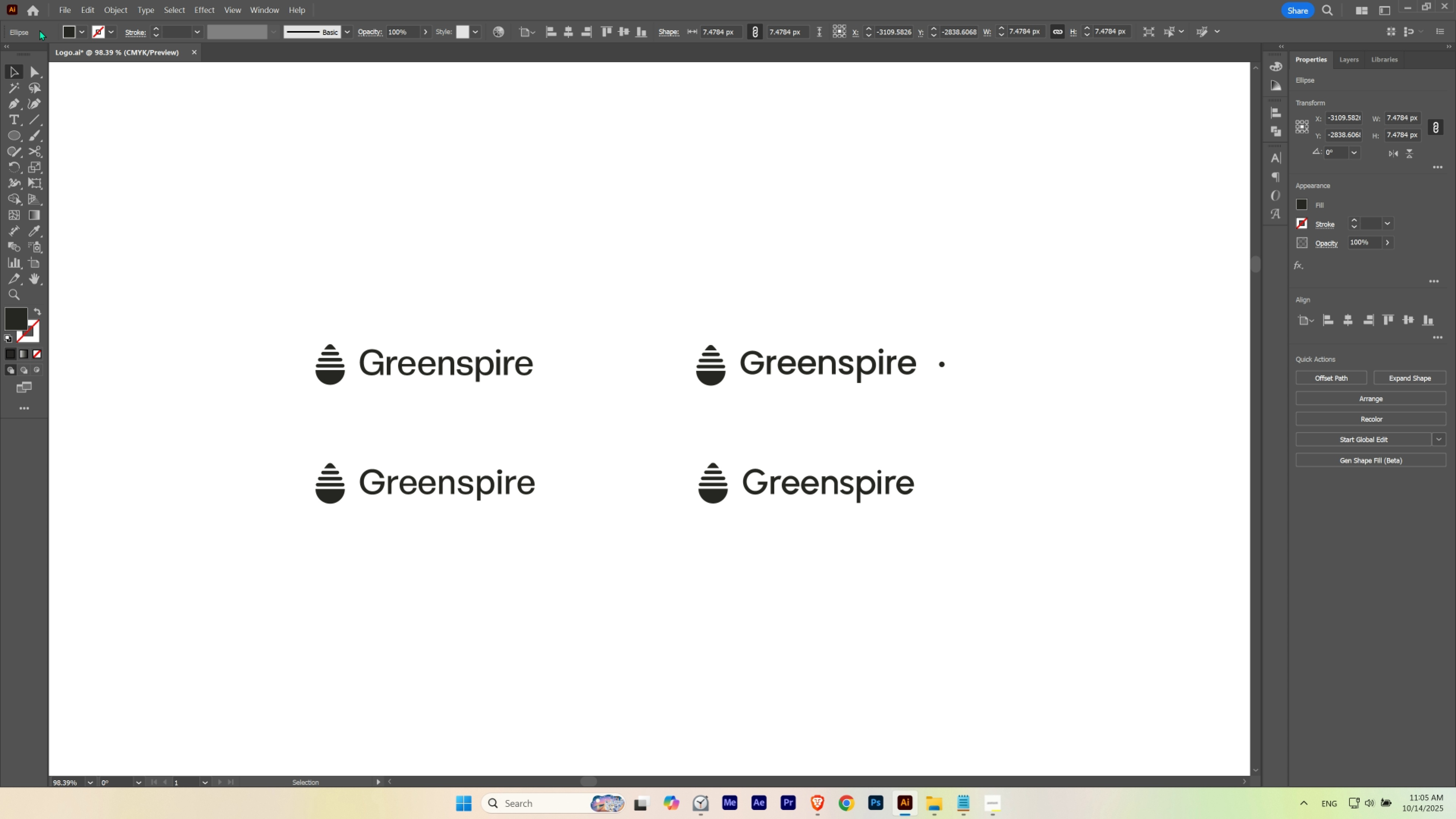 
double_click([63, 30])
 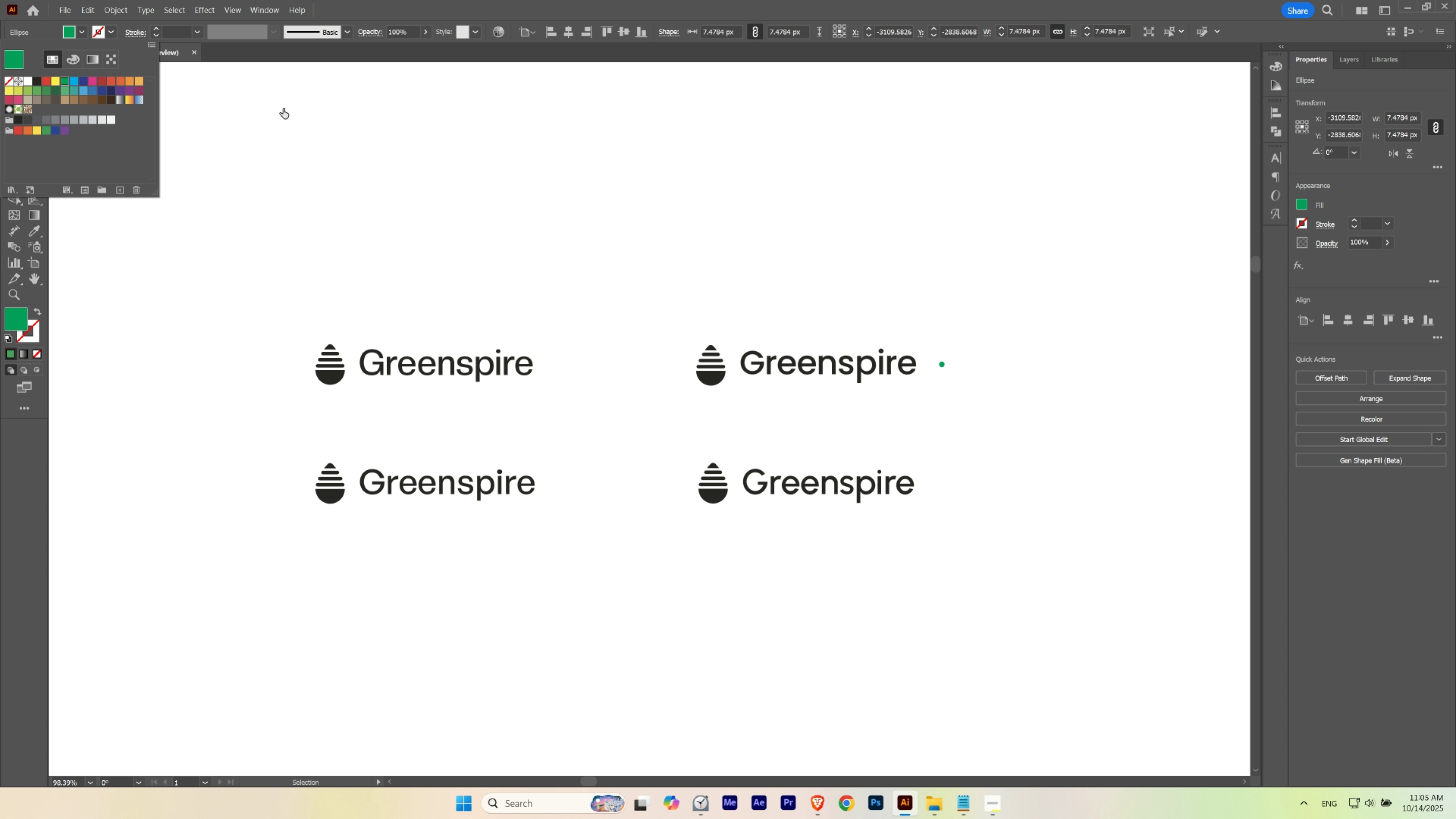 
double_click([709, 193])
 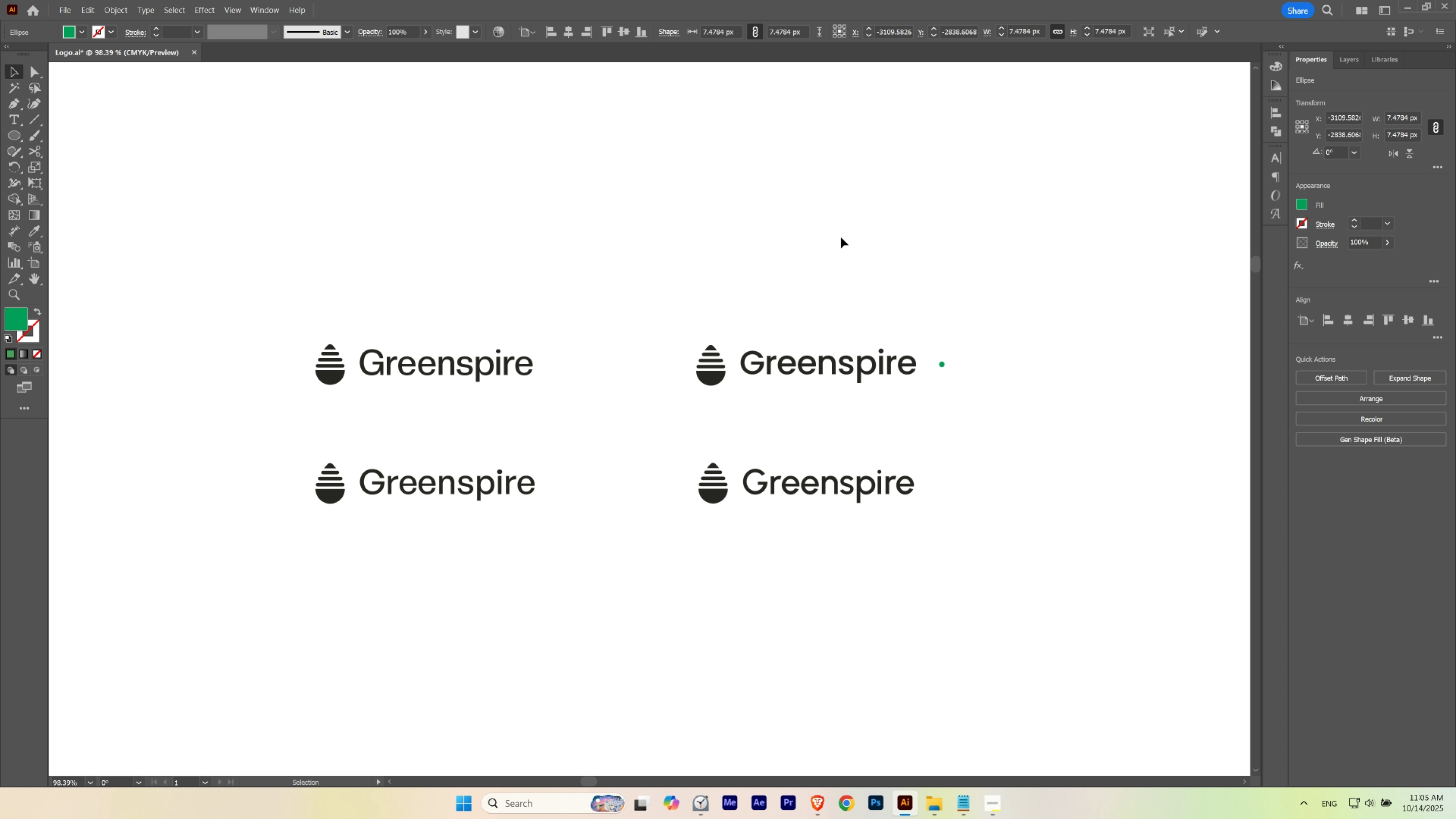 
hold_key(key=ControlLeft, duration=0.42)
 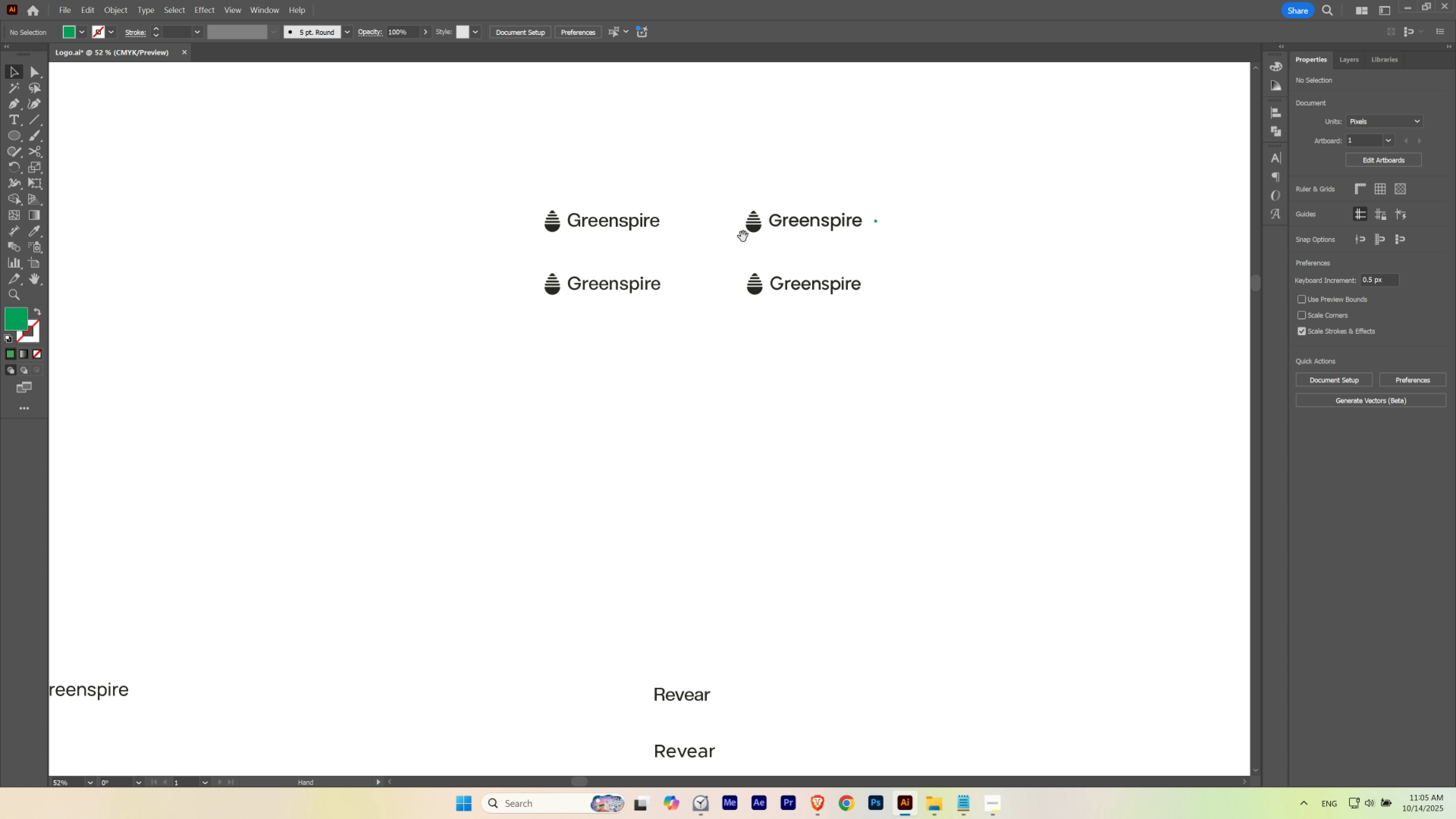 
hold_key(key=Space, duration=0.98)
 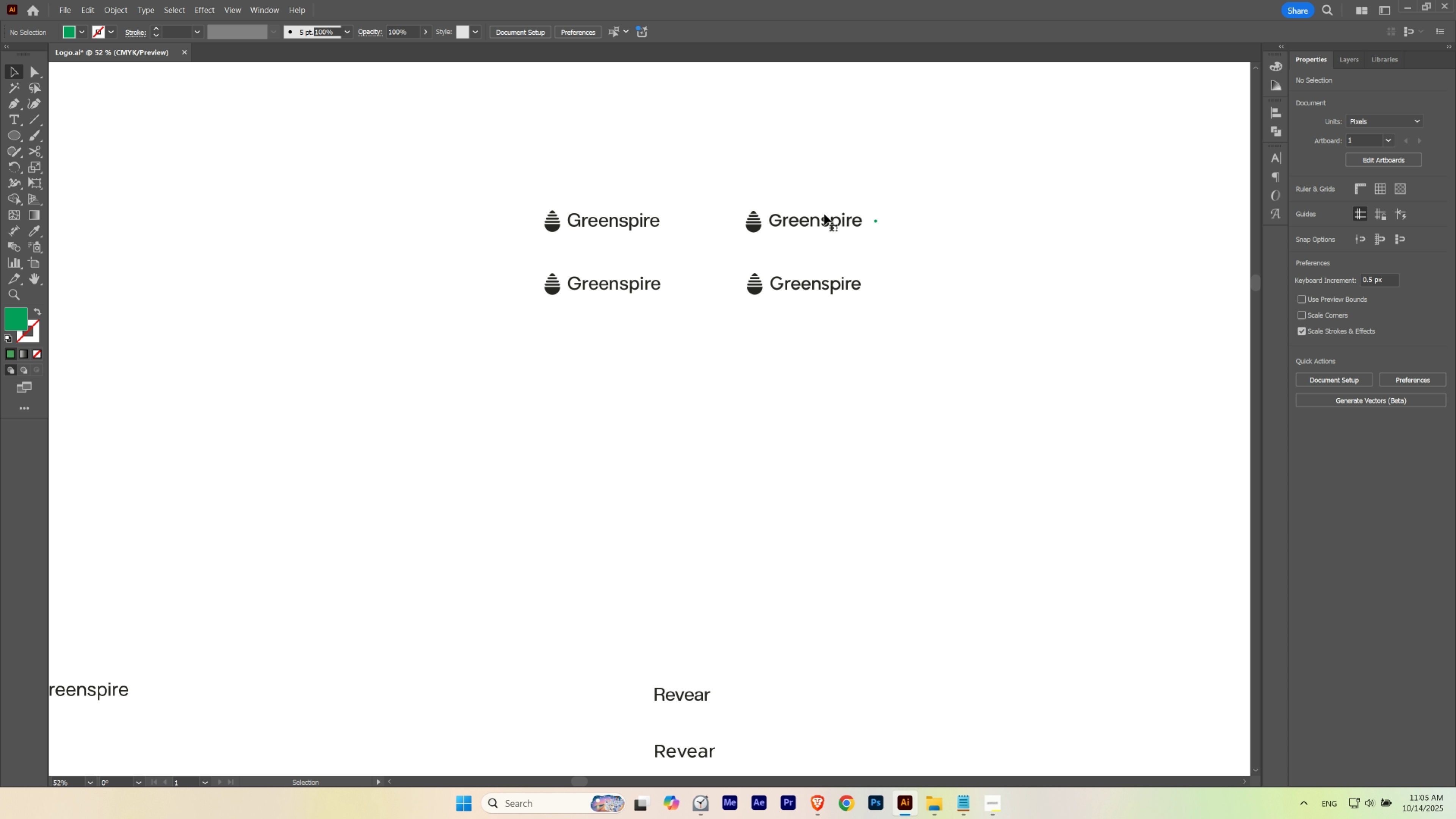 
hold_key(key=ControlLeft, duration=0.41)
 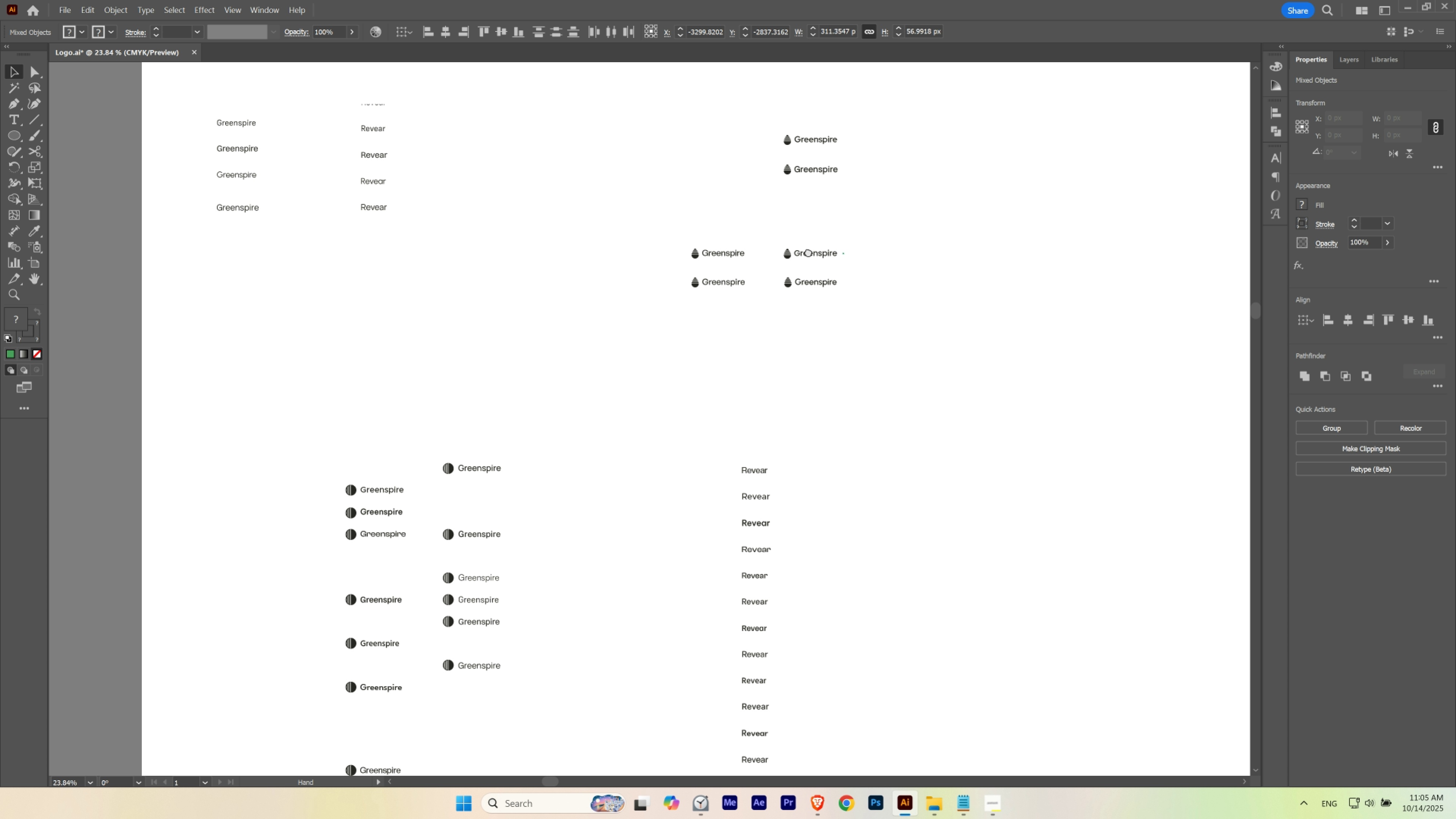 
hold_key(key=Space, duration=1.53)
 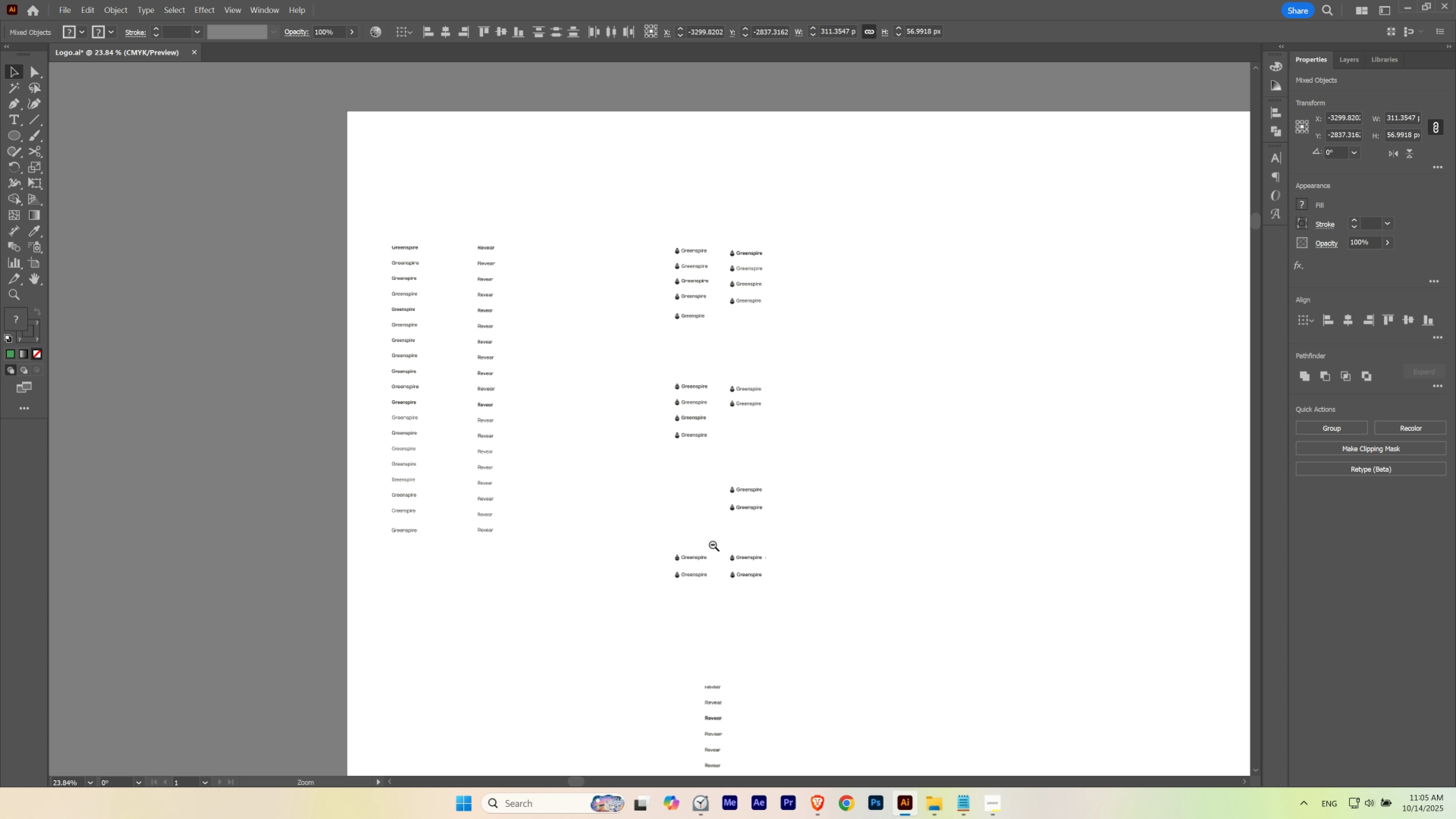 
hold_key(key=Space, duration=0.84)
 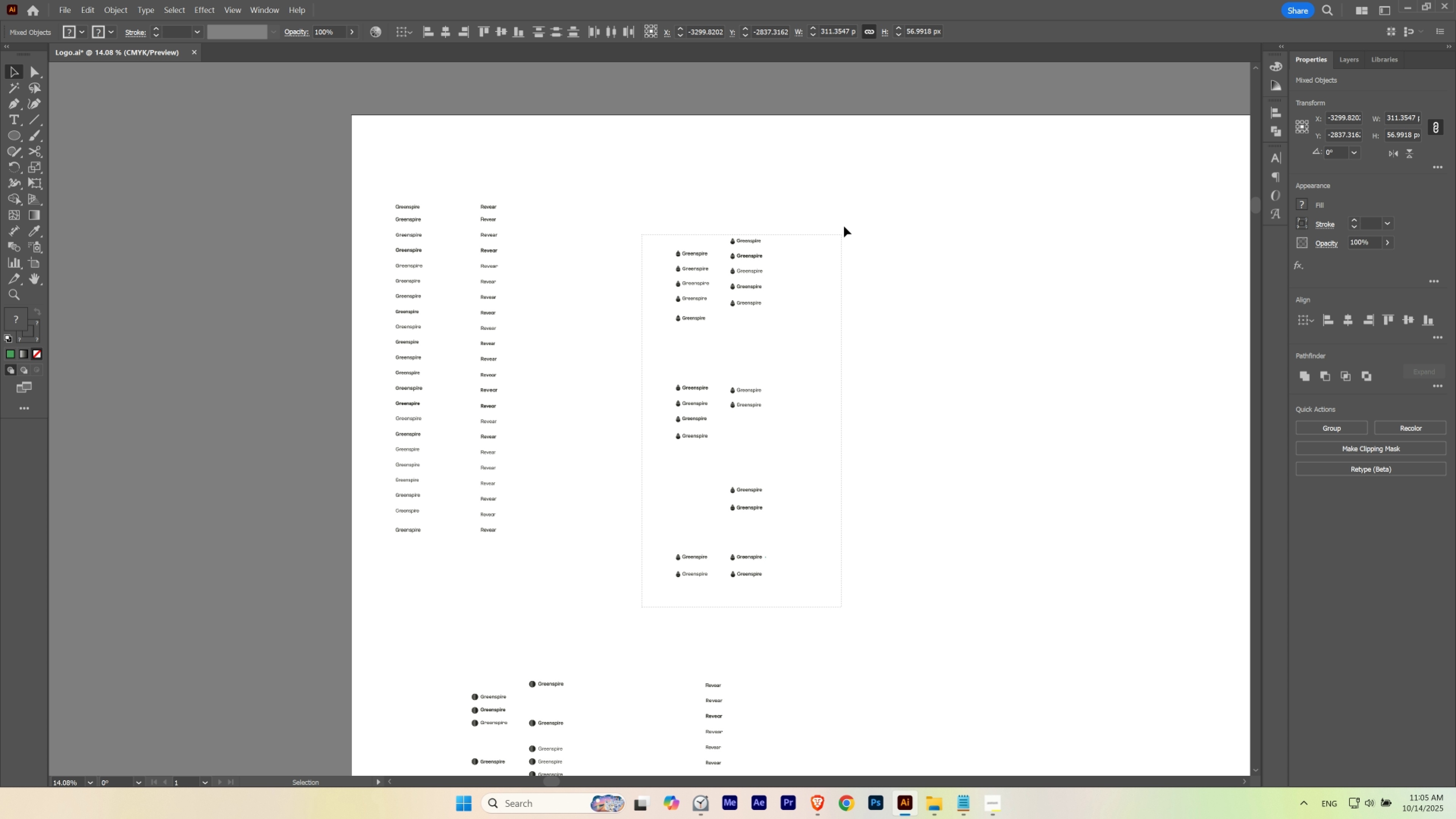 
hold_key(key=ControlLeft, duration=0.49)
 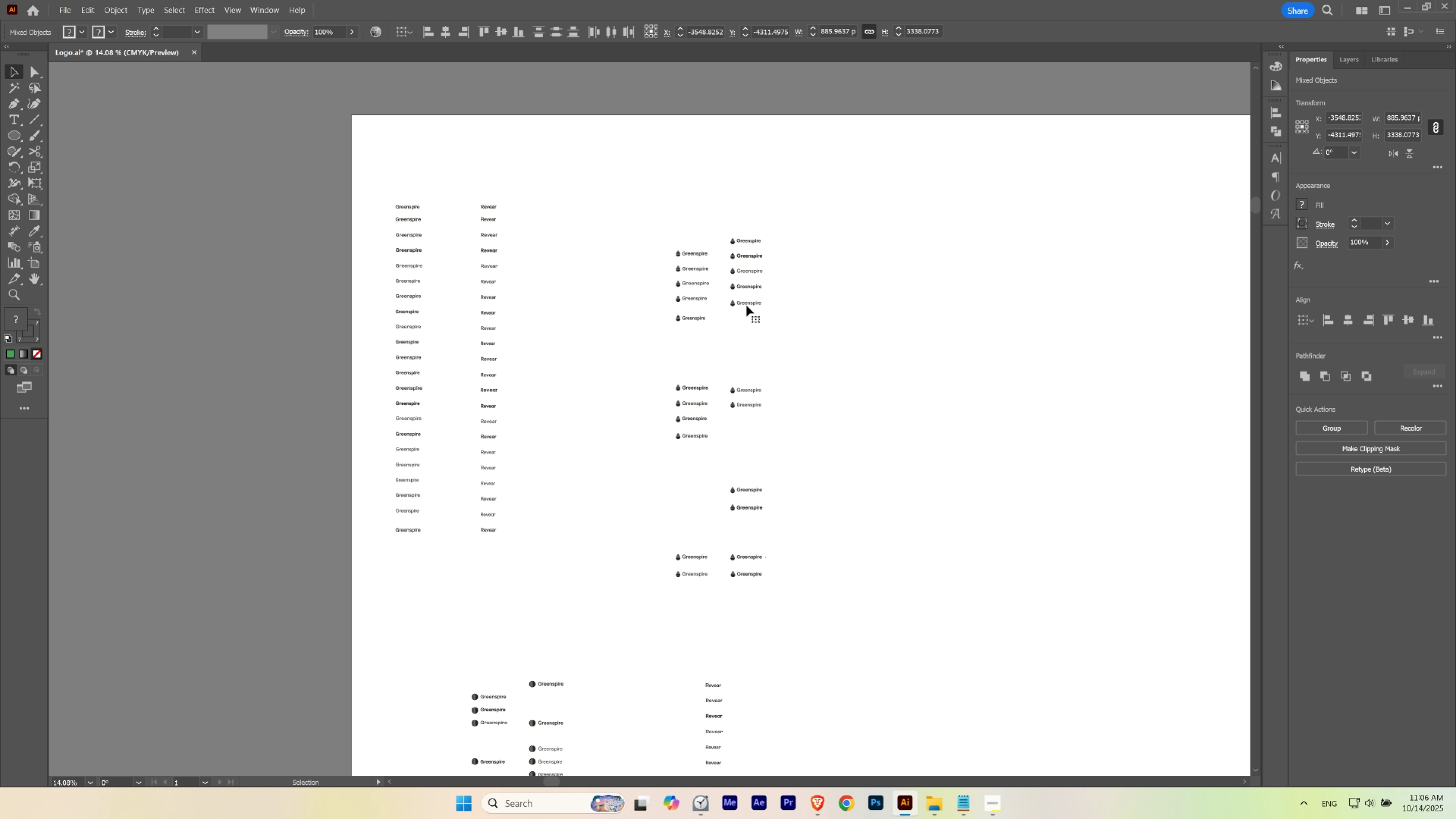 
hold_key(key=ShiftLeft, duration=1.05)
 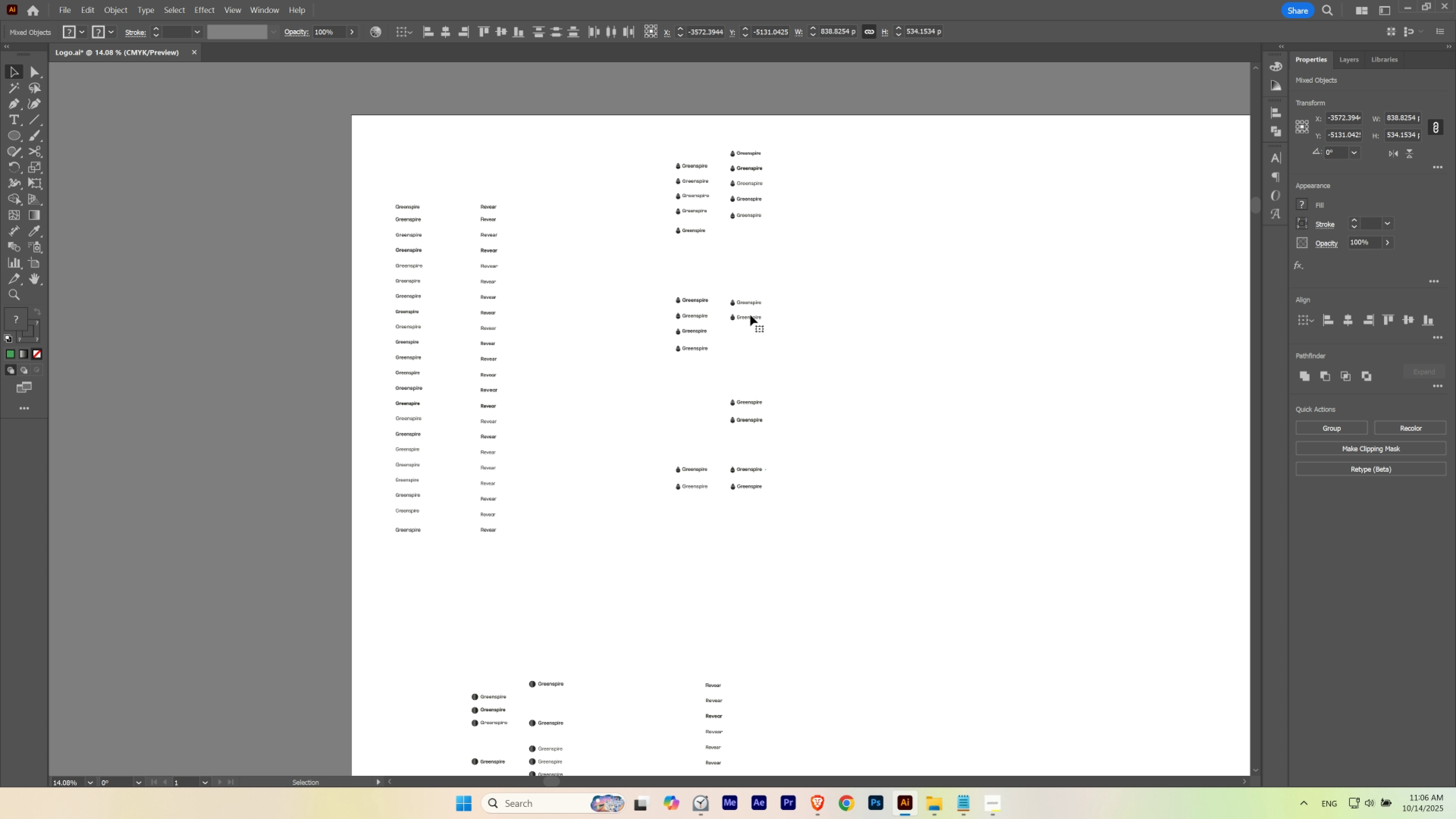 
hold_key(key=ShiftLeft, duration=0.71)
 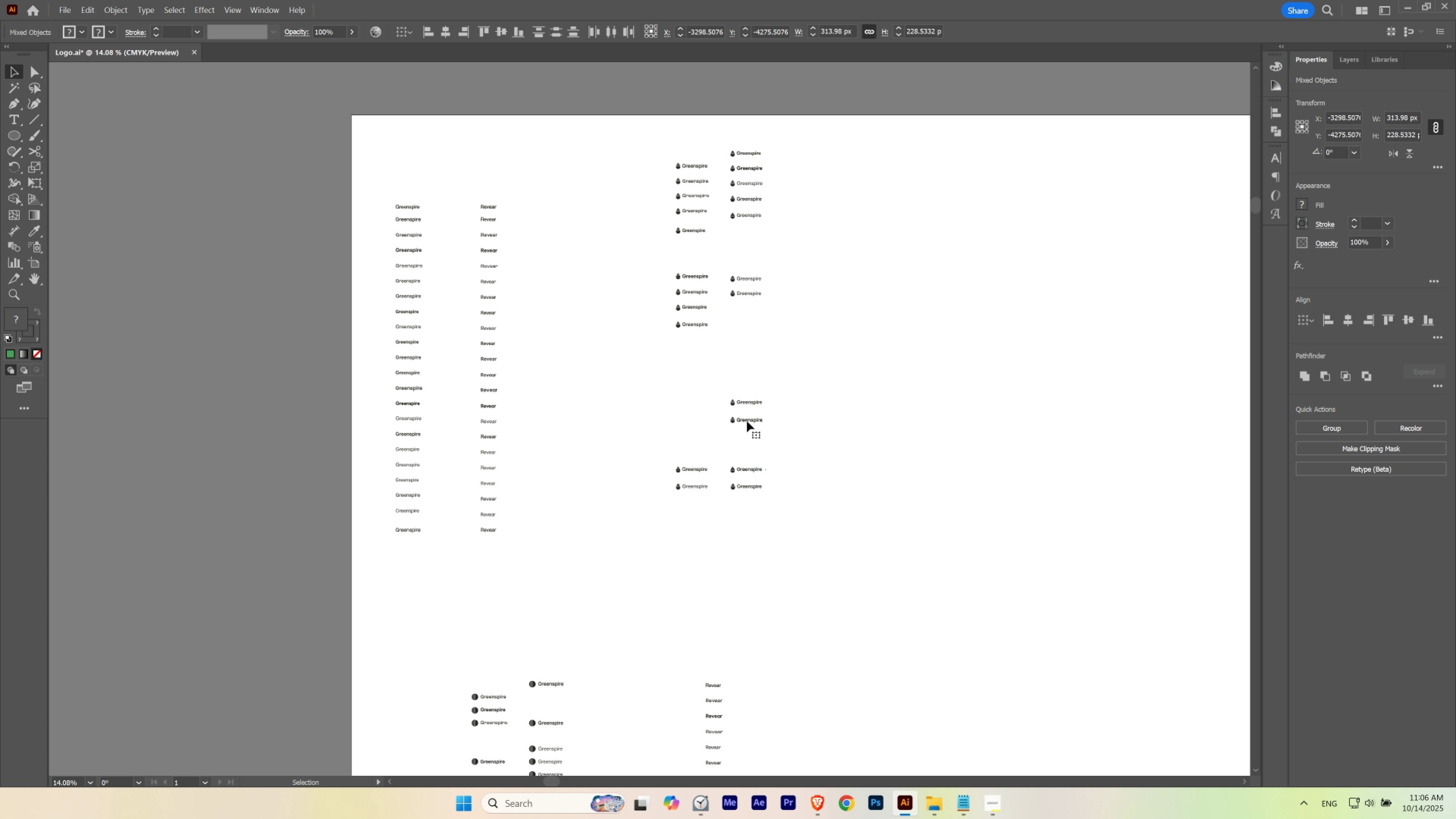 
hold_key(key=ShiftLeft, duration=1.52)
 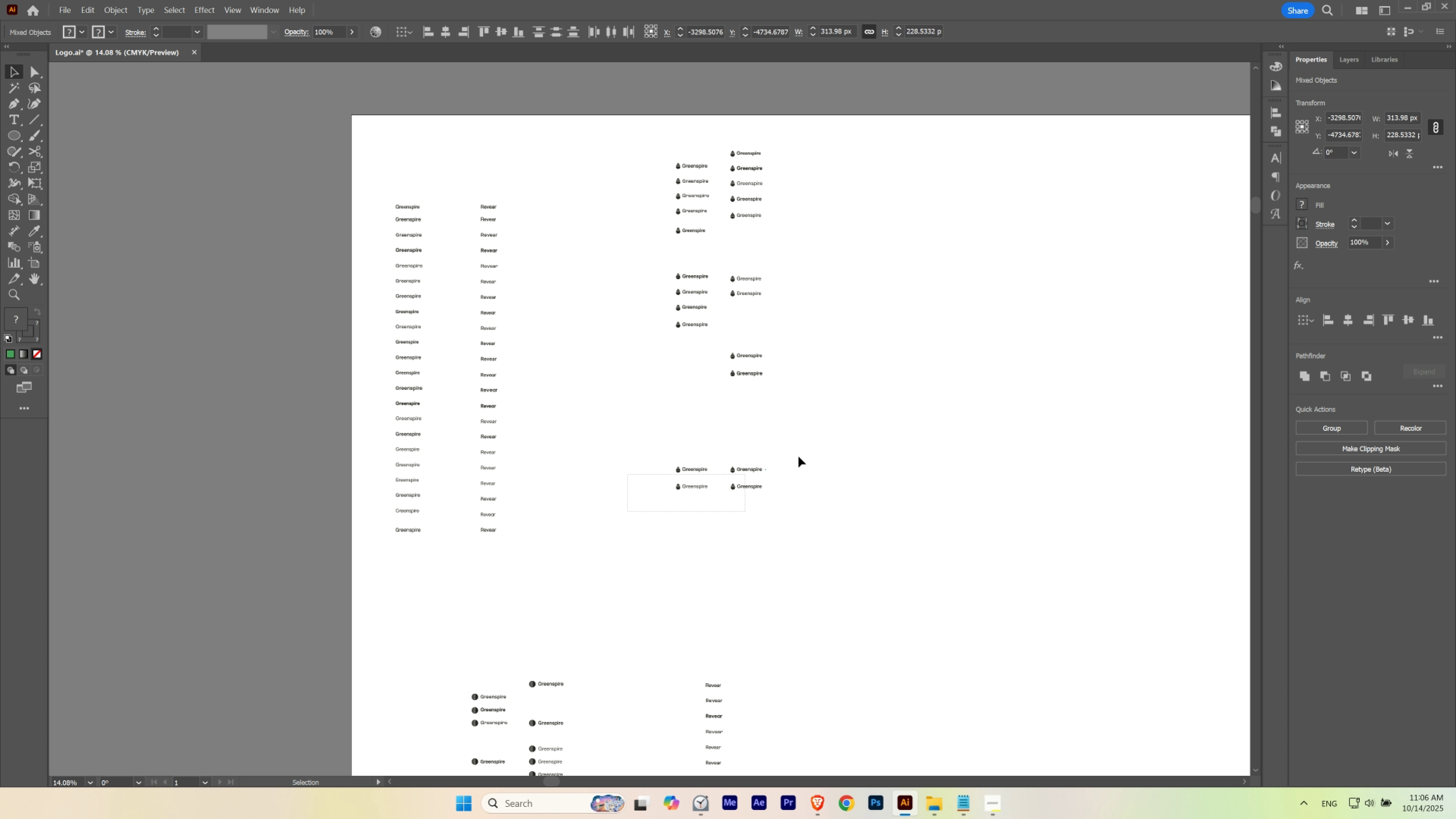 
hold_key(key=ShiftLeft, duration=0.31)
 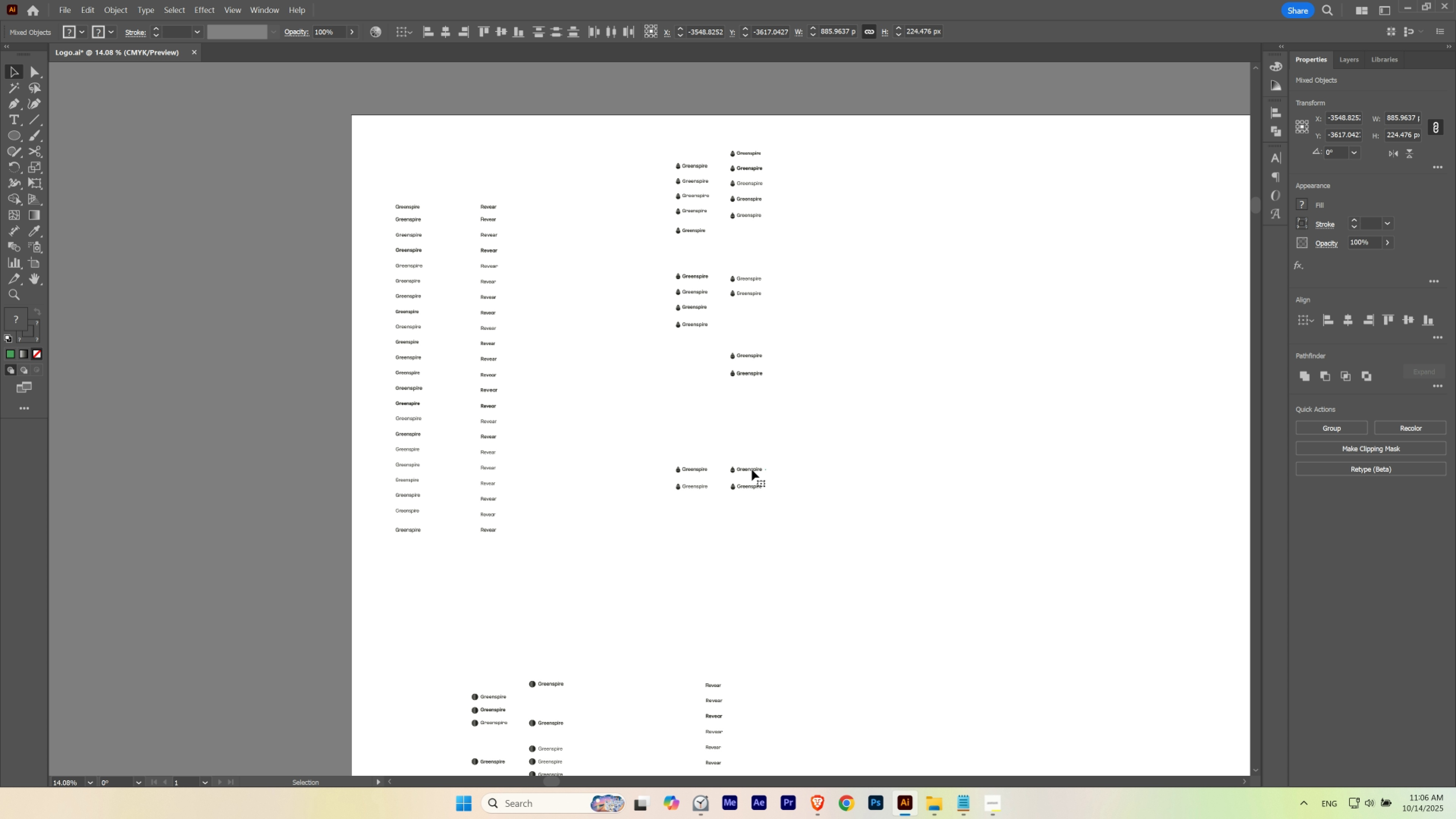 
hold_key(key=ShiftLeft, duration=1.06)
 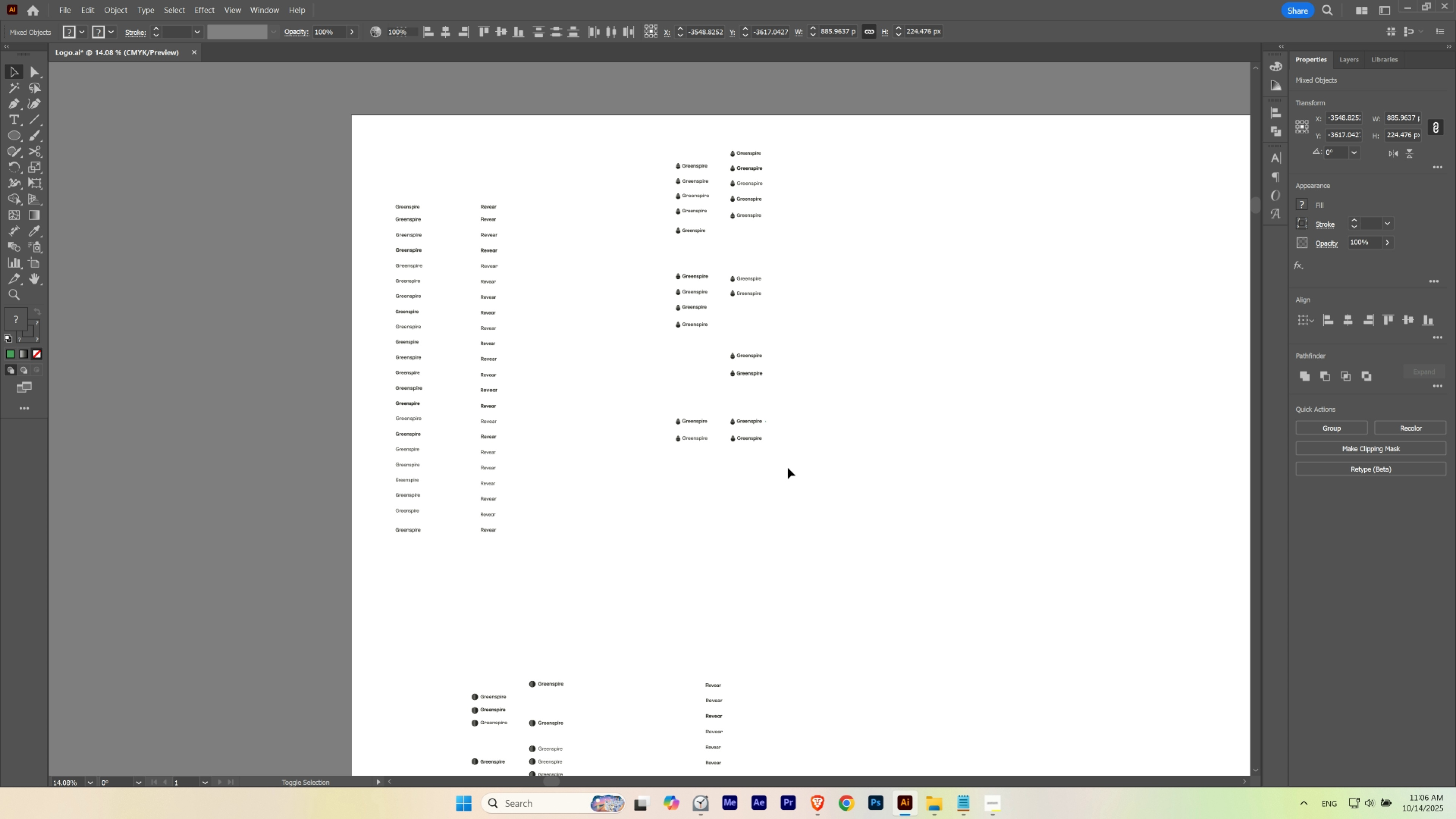 
left_click([795, 464])
 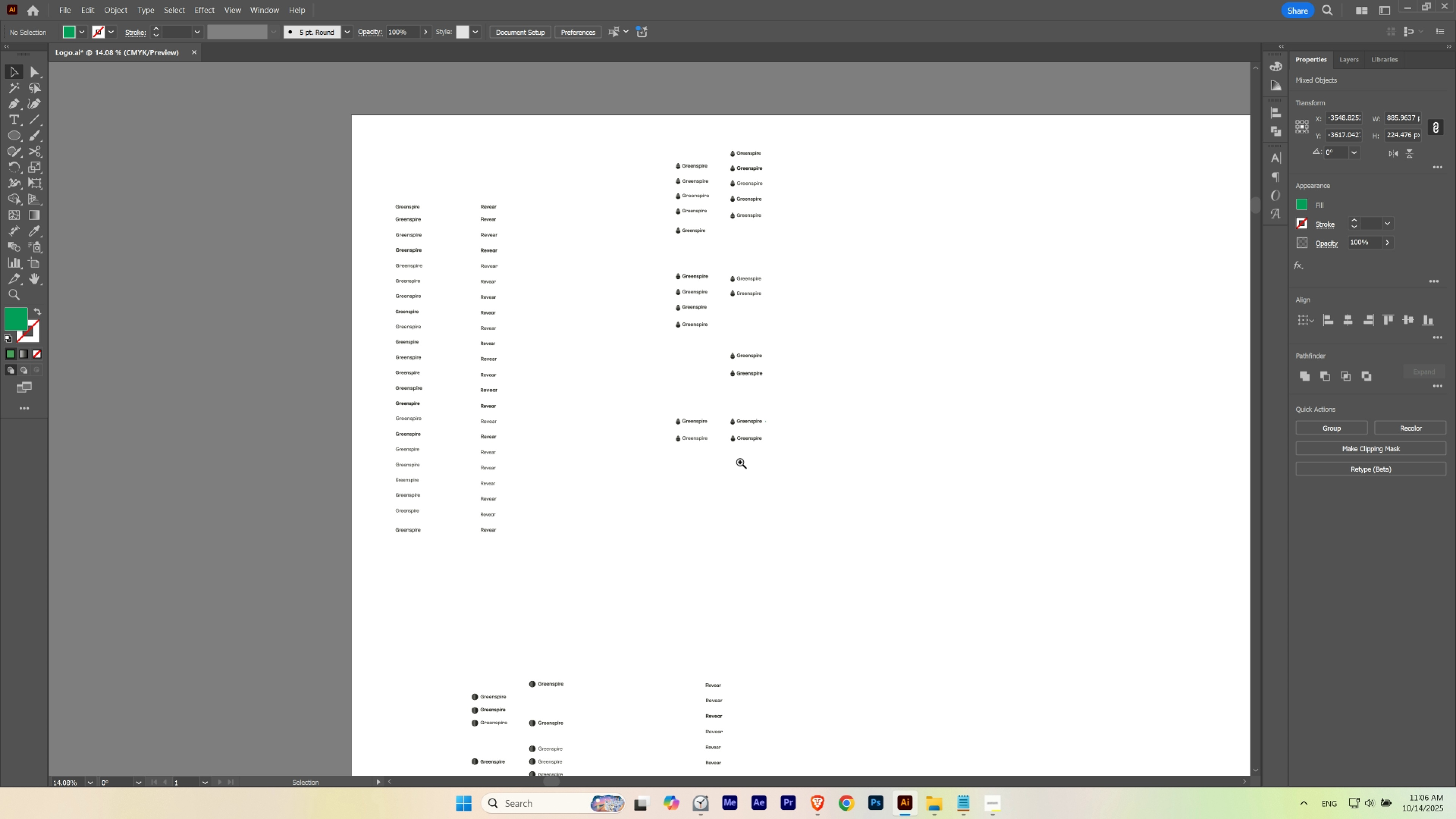 
hold_key(key=ControlLeft, duration=0.62)
 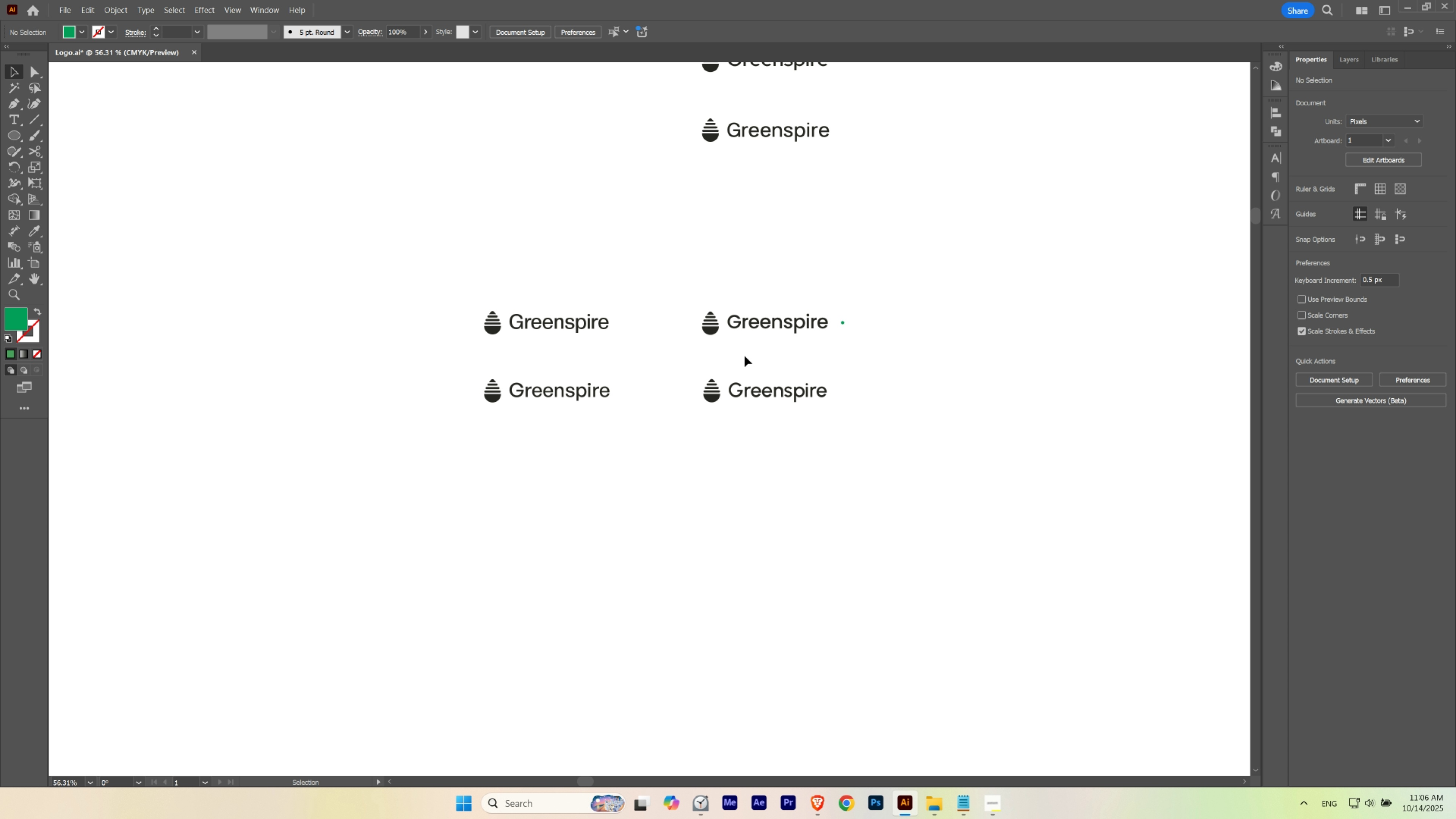 
hold_key(key=Space, duration=1.14)
 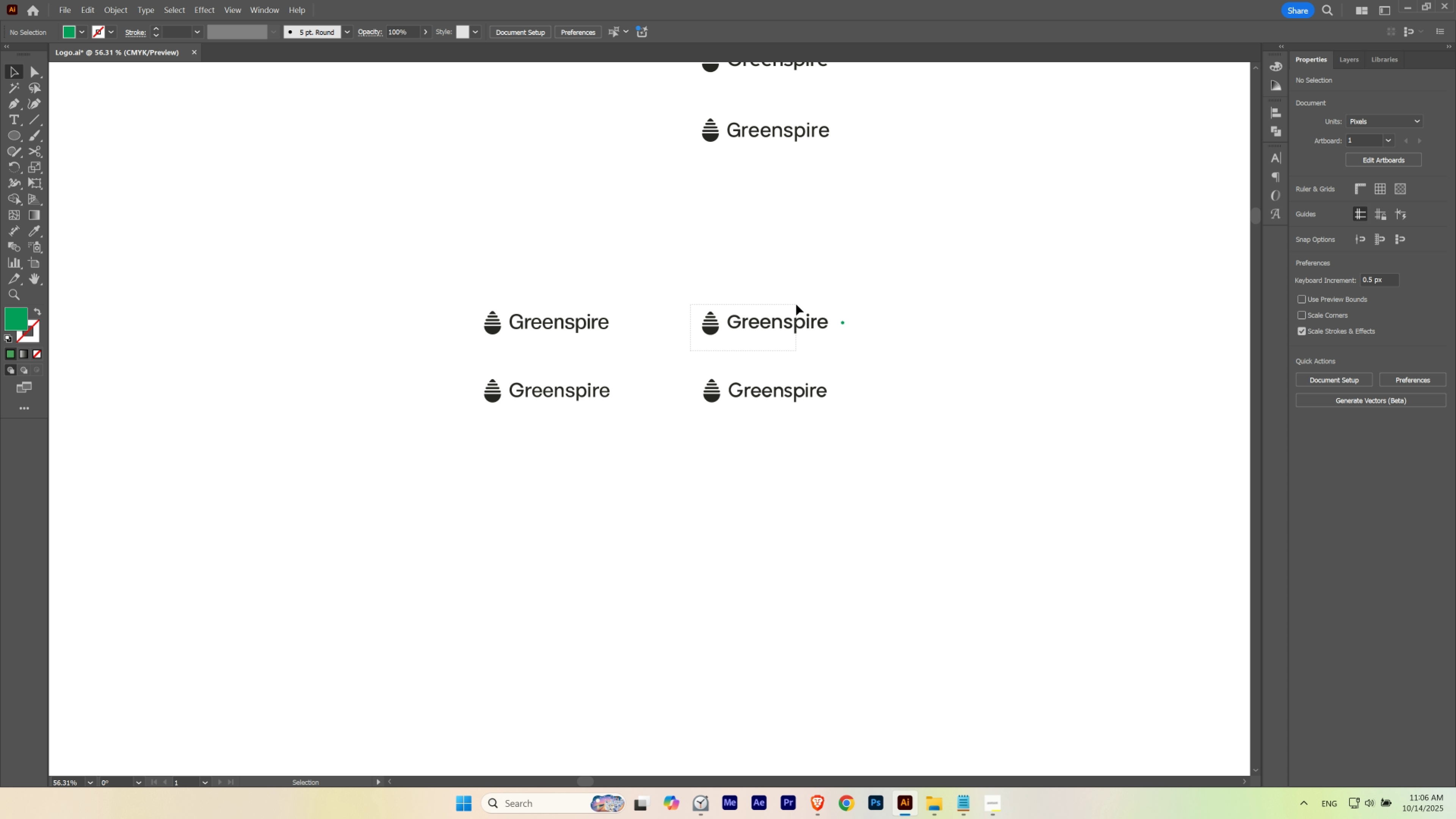 
hold_key(key=Space, duration=0.95)
 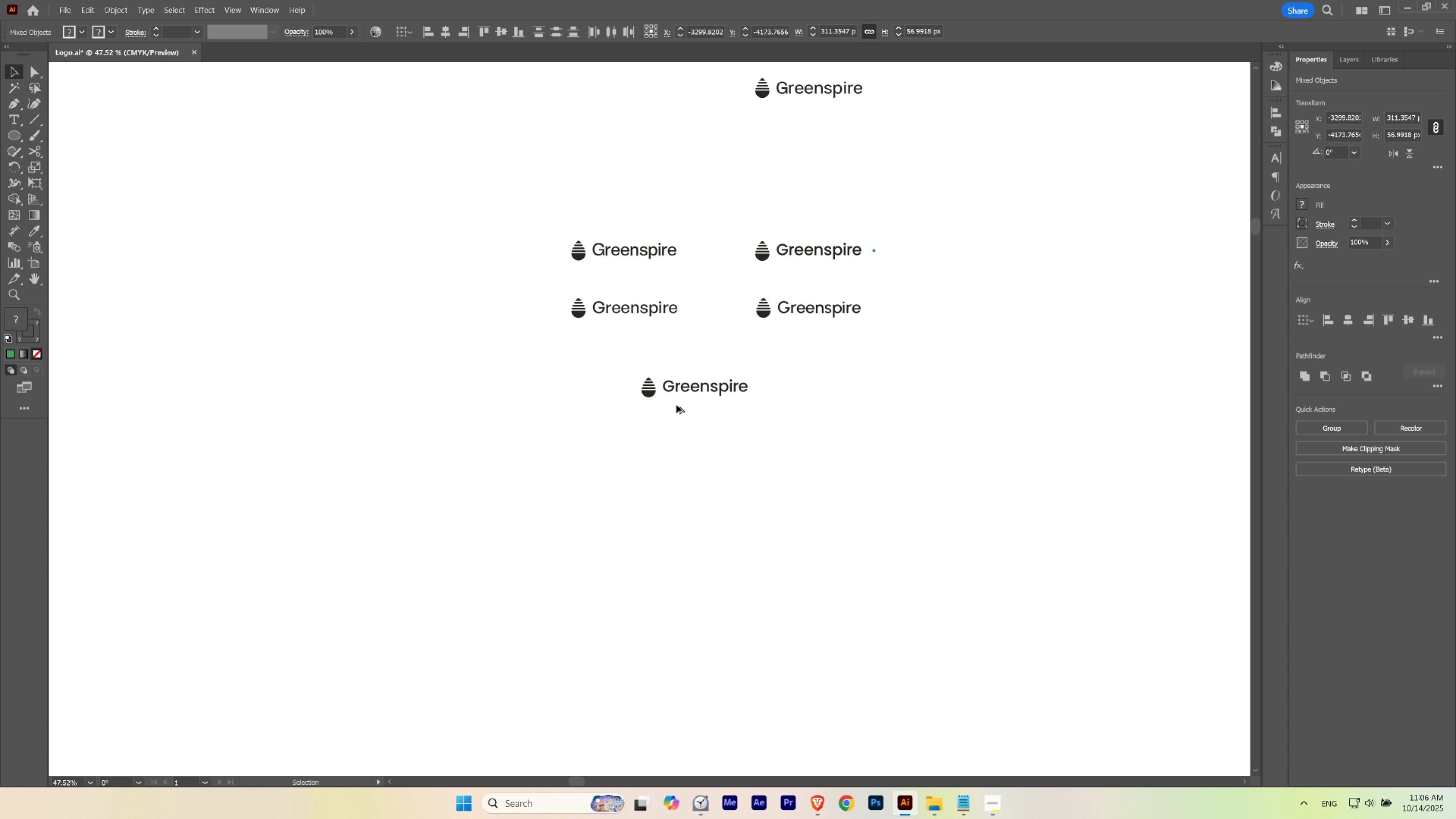 
hold_key(key=ControlLeft, duration=0.34)
 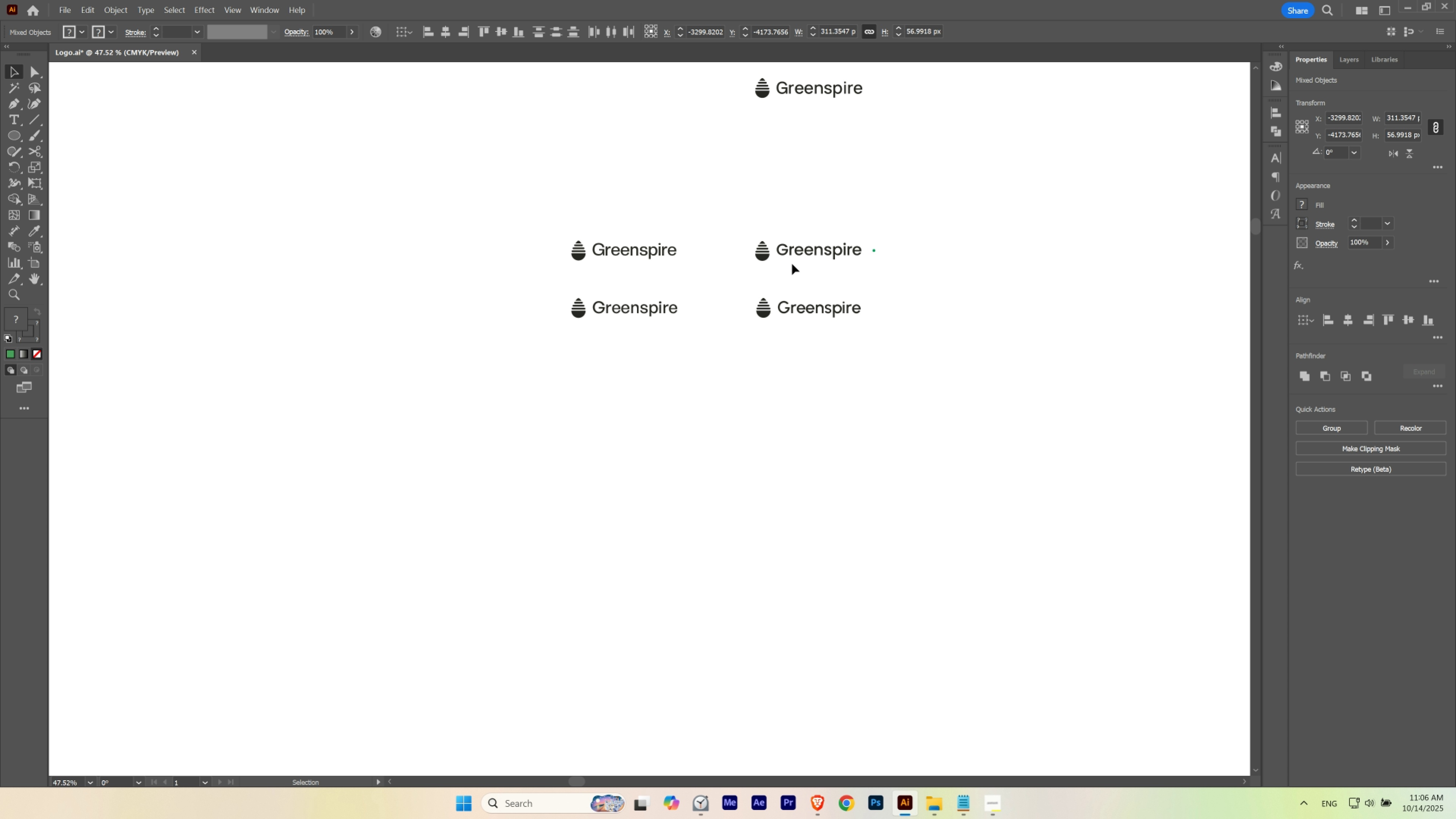 
hold_key(key=AltLeft, duration=1.53)
 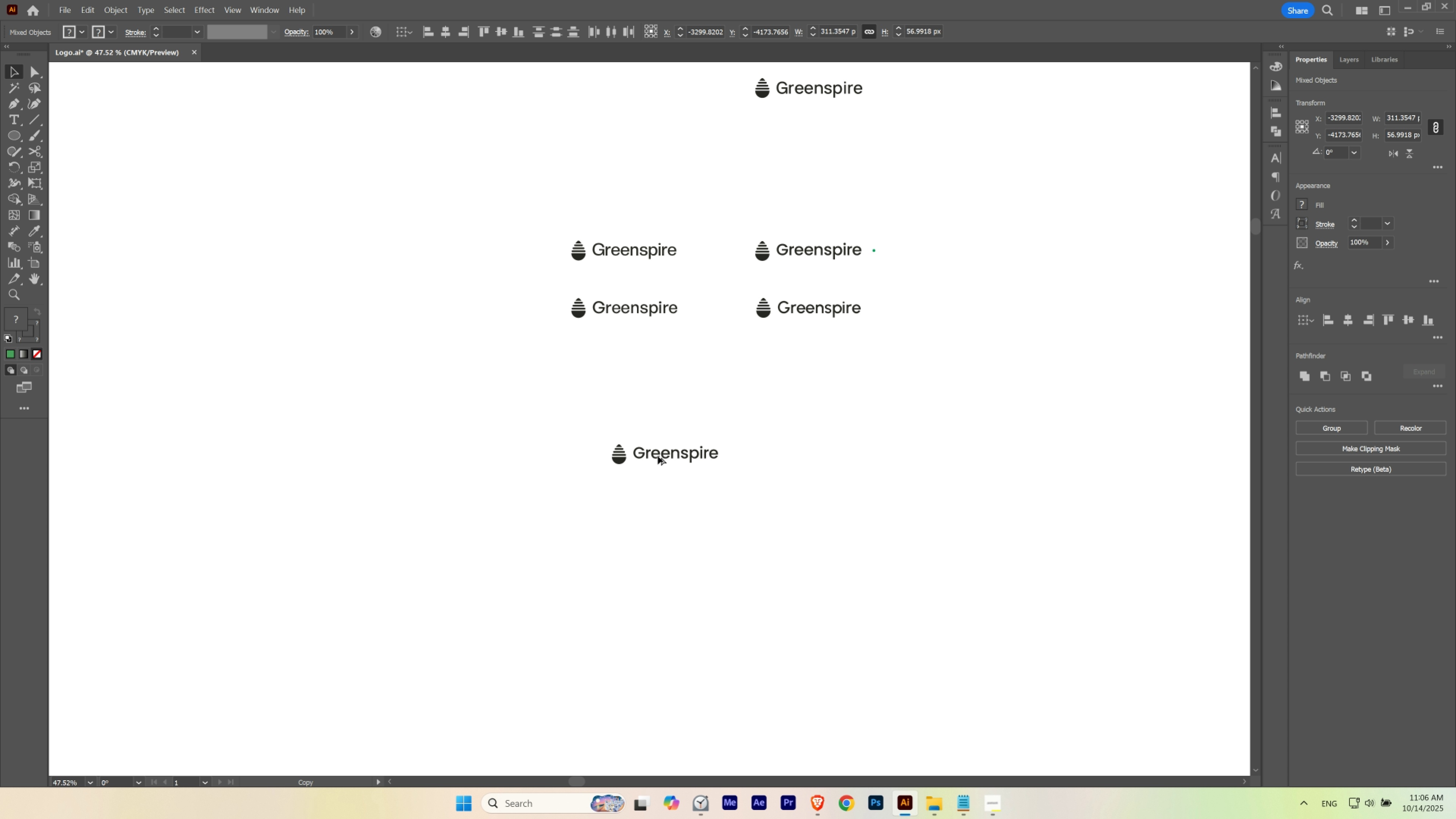 
key(Alt+AltLeft)
 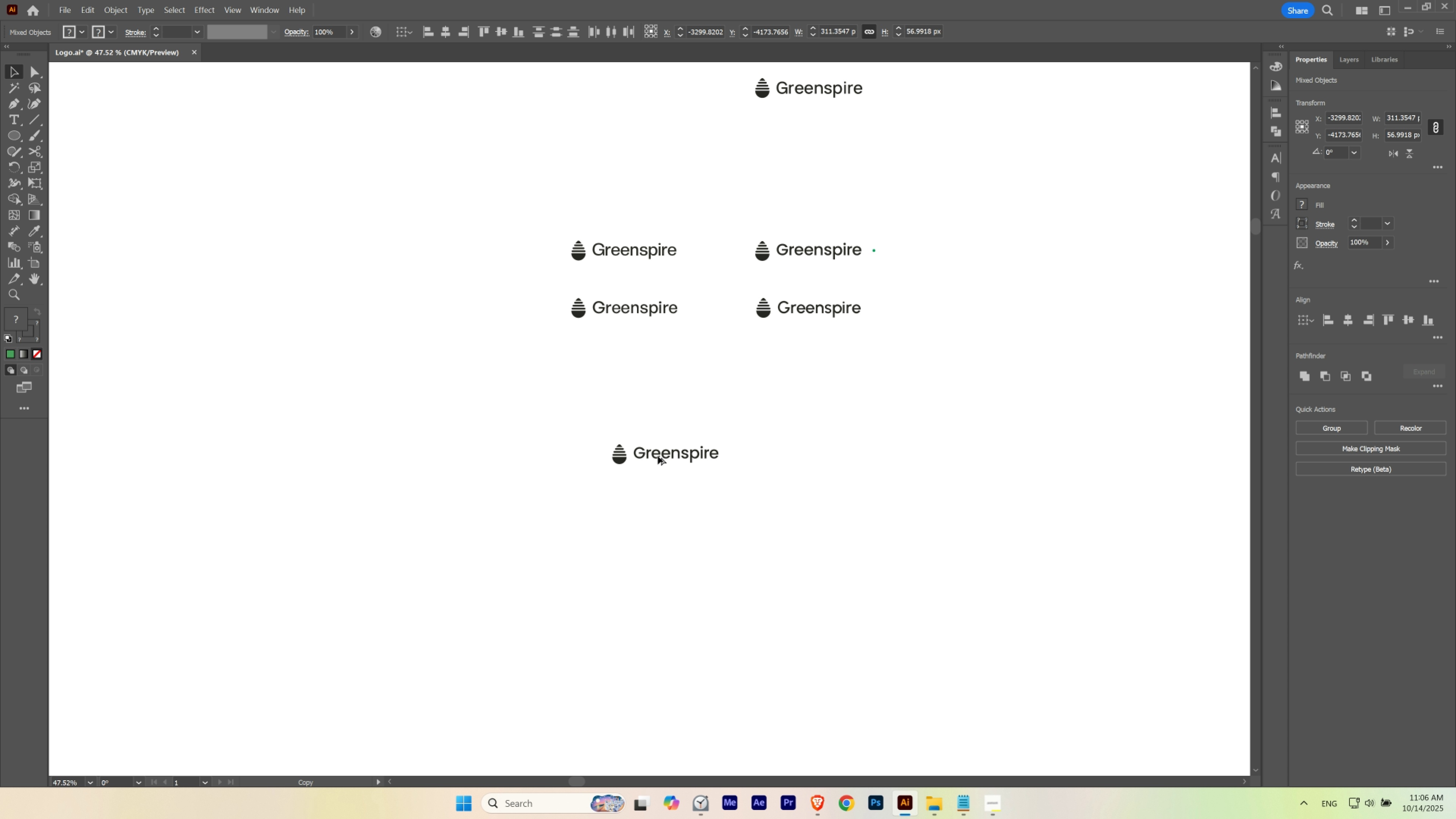 
key(Alt+AltLeft)
 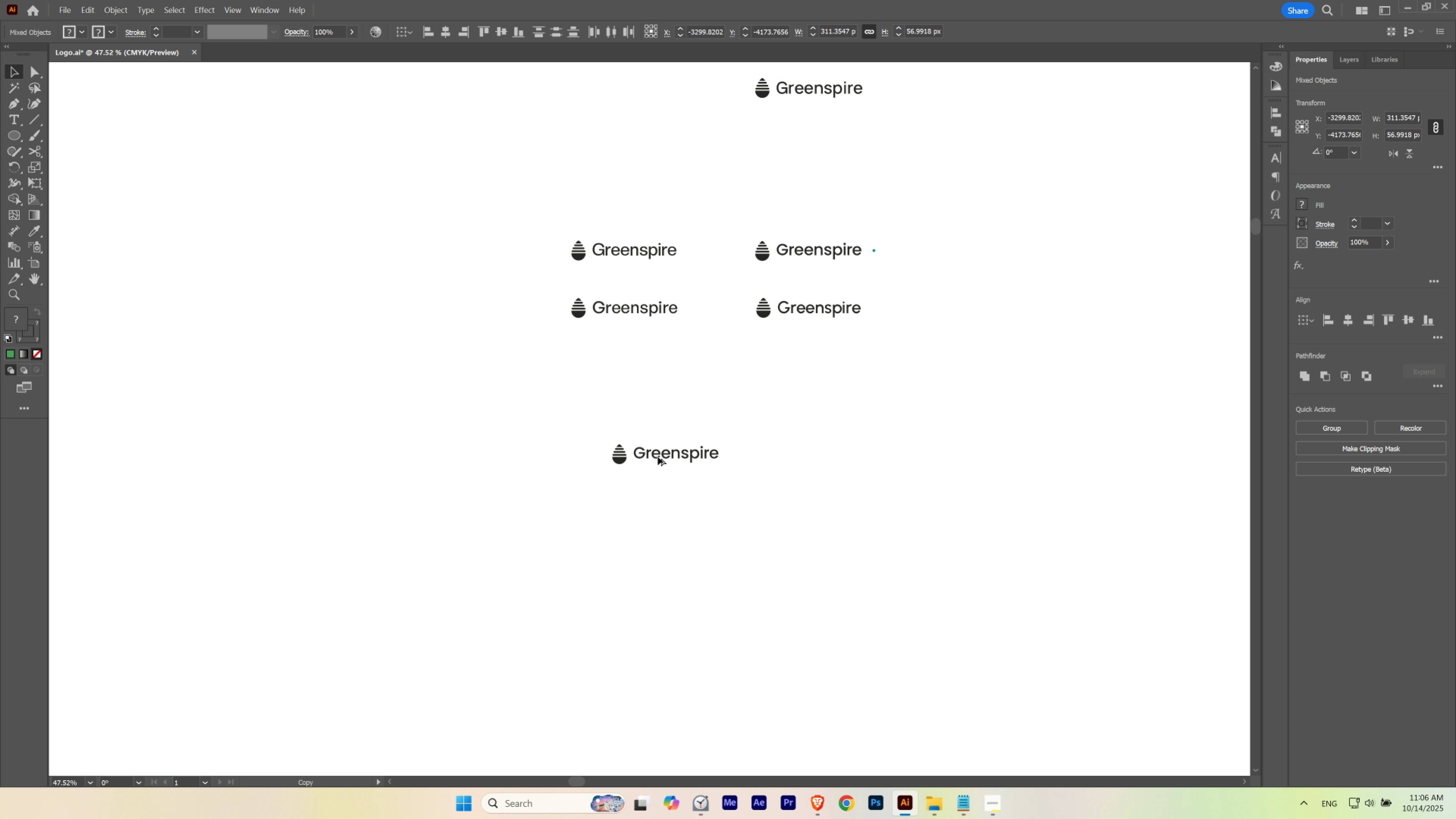 
key(Alt+AltLeft)
 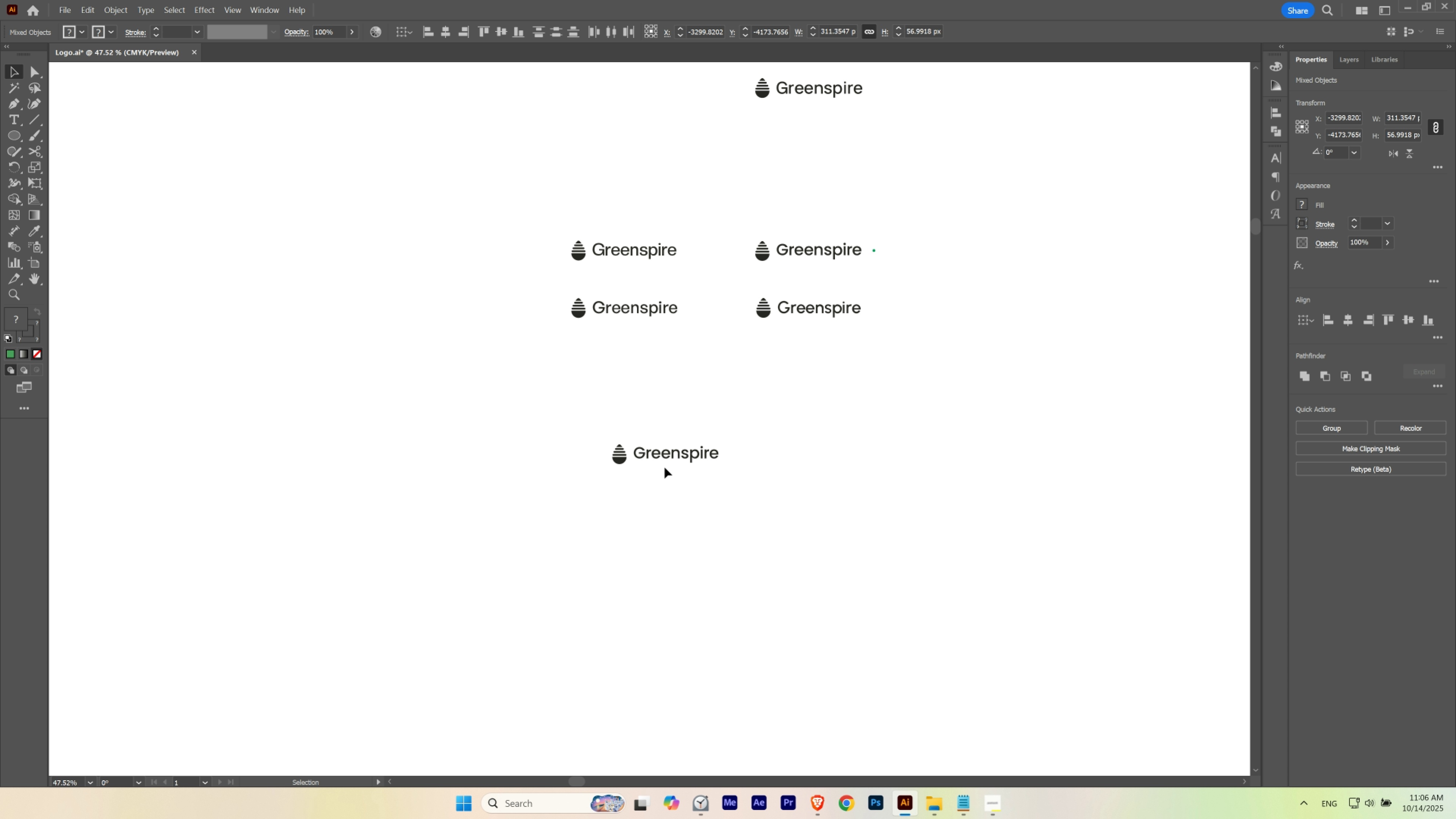 
key(Alt+AltLeft)
 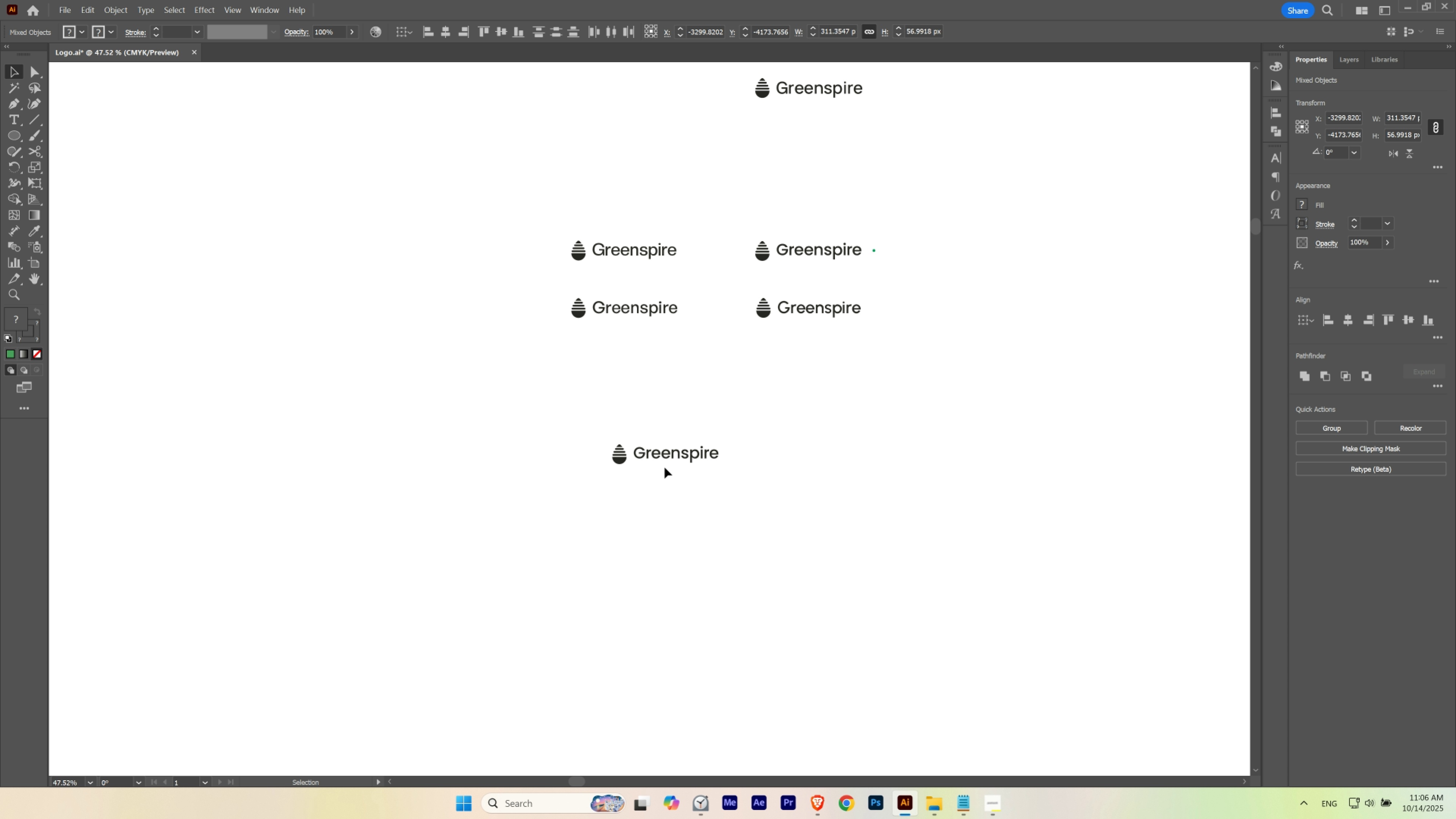 
key(Alt+AltLeft)
 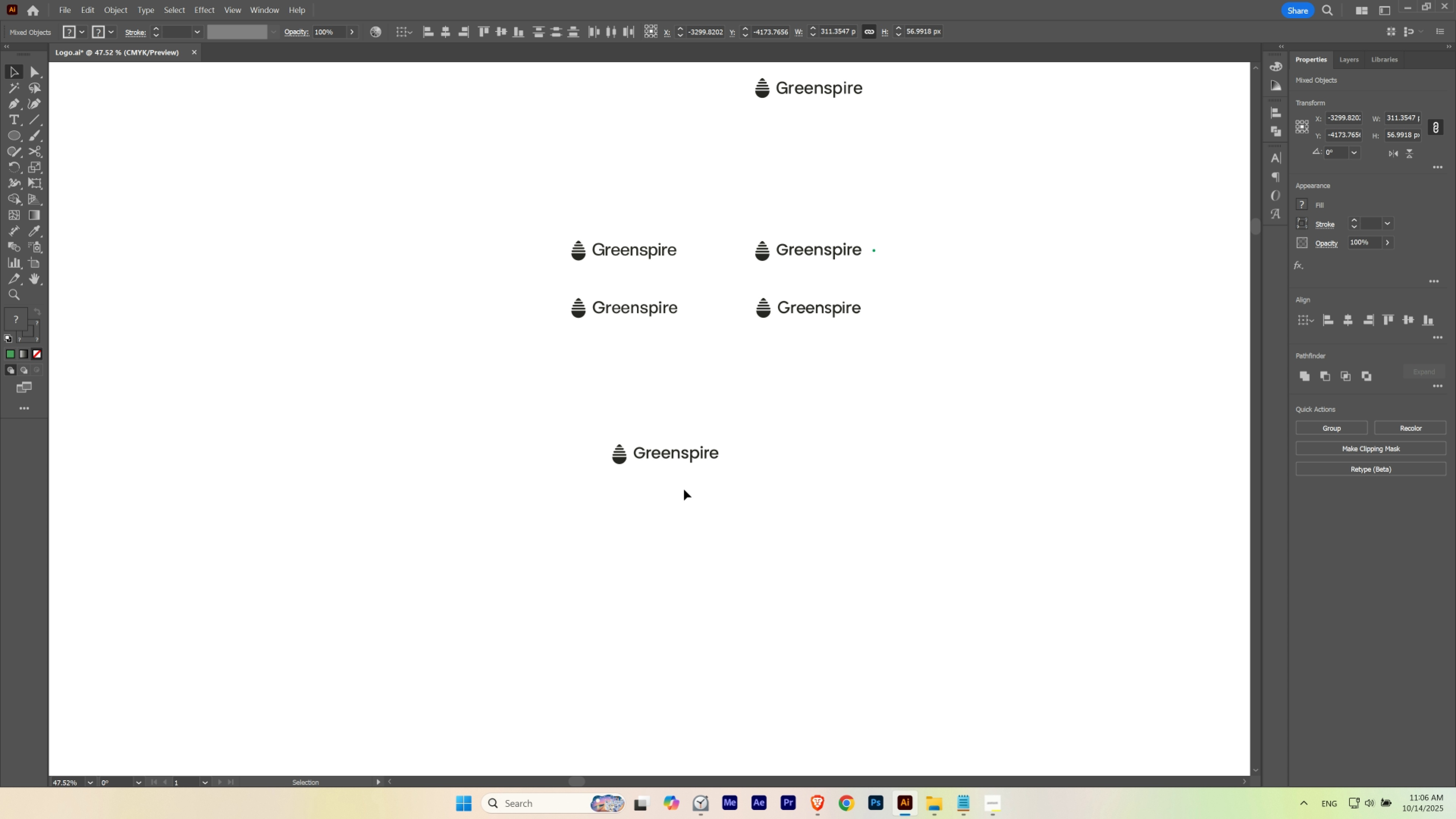 
key(Alt+AltLeft)
 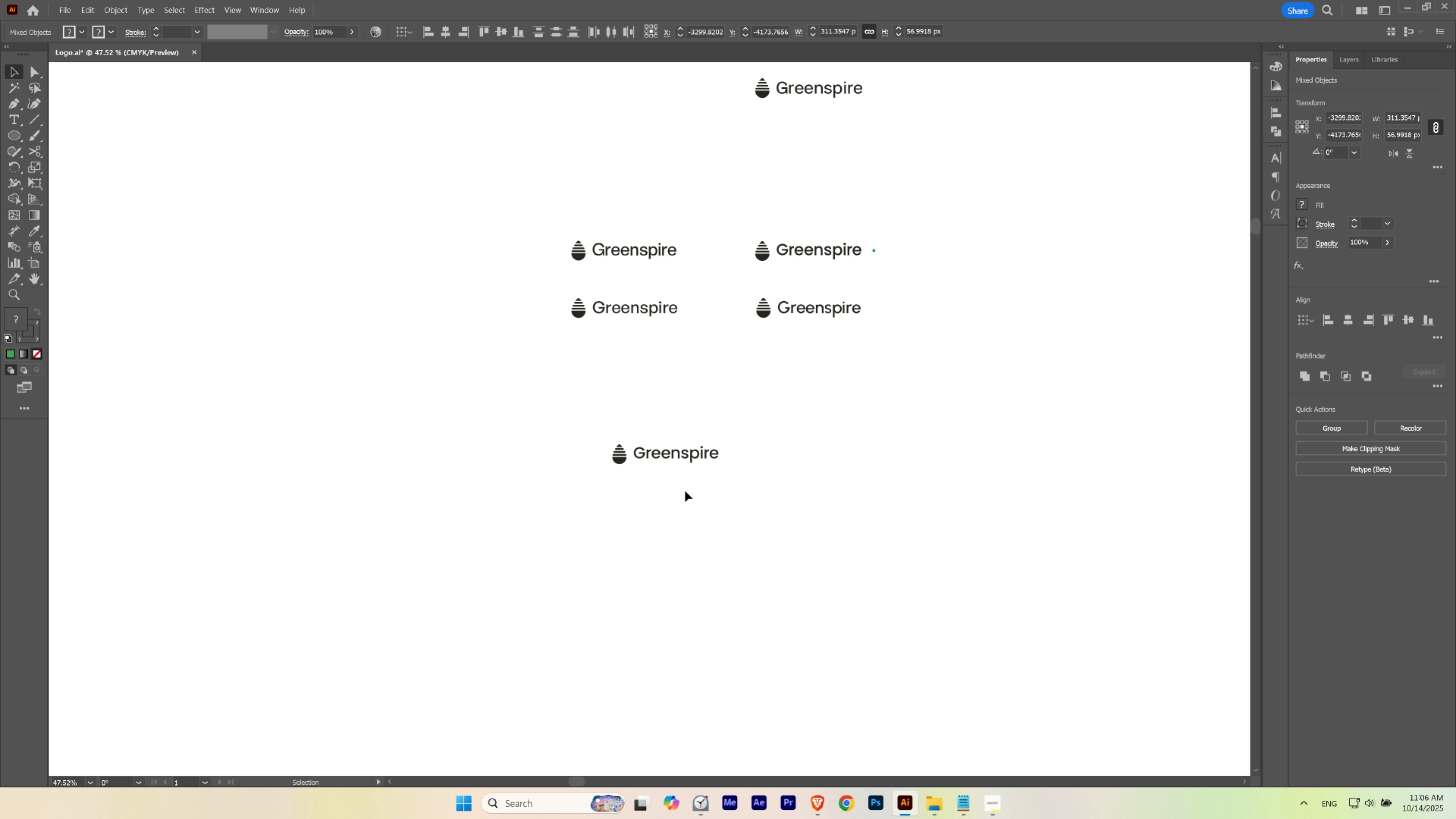 
key(Alt+AltLeft)
 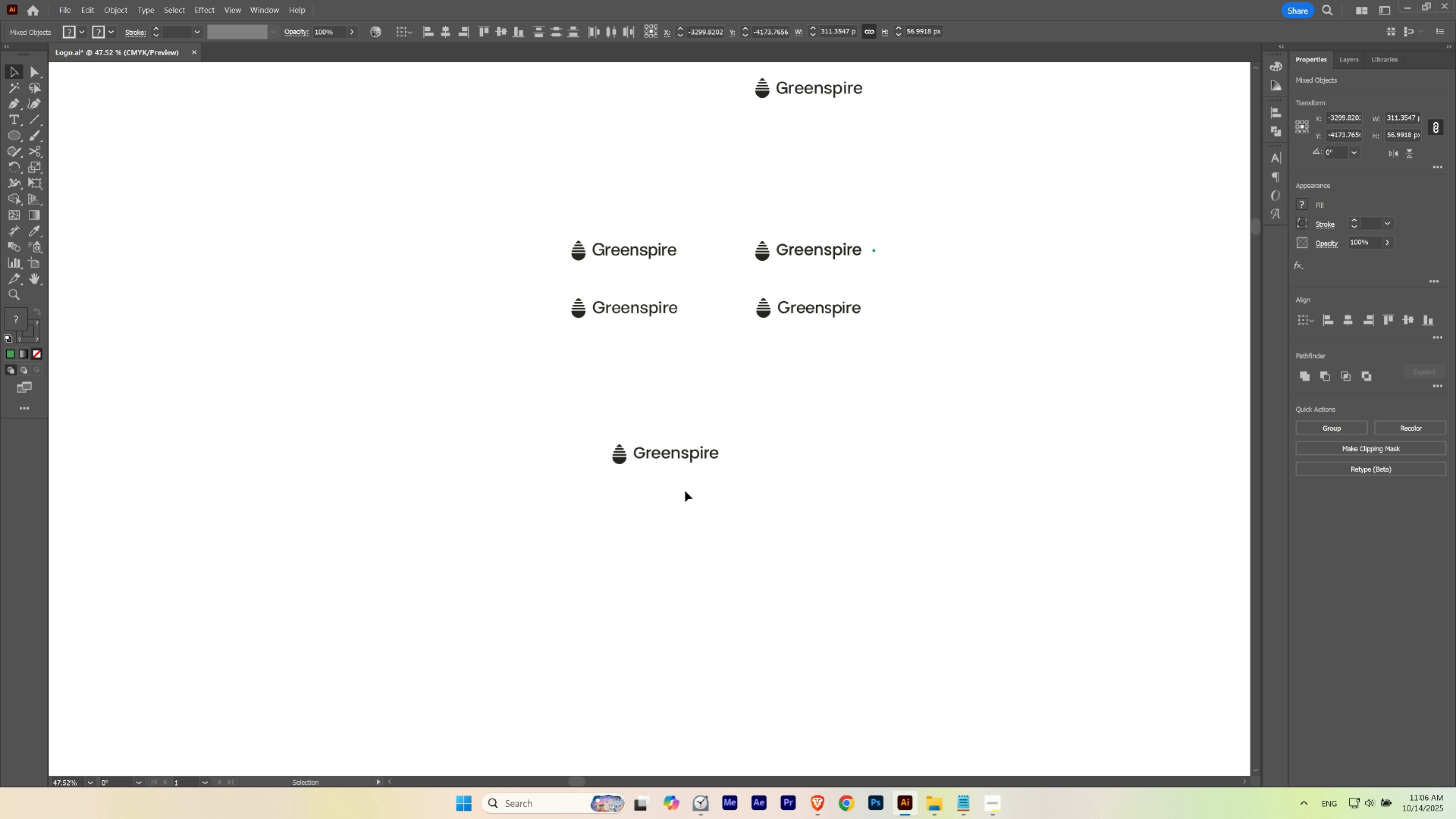 
key(Alt+AltLeft)
 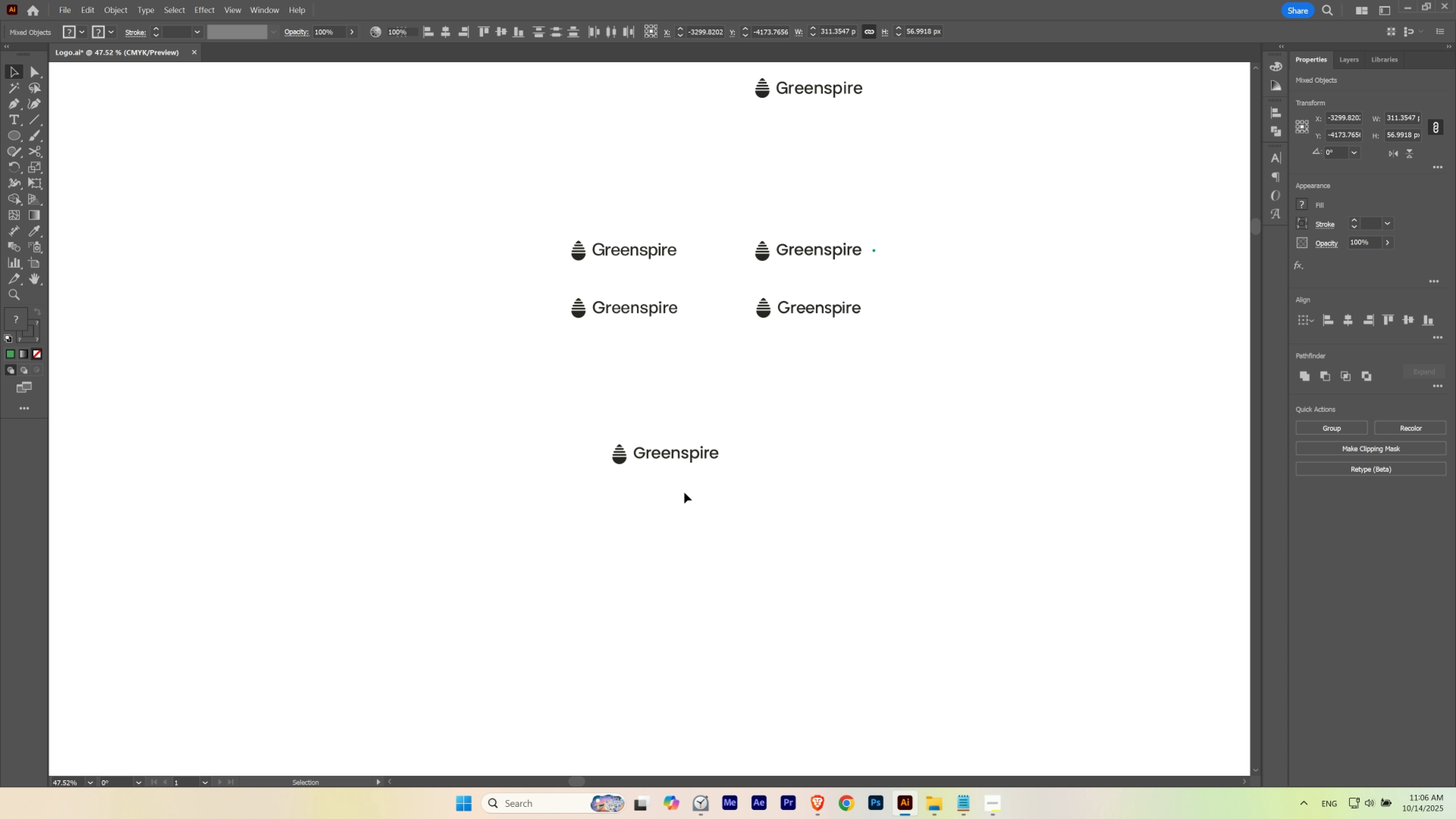 
left_click([685, 491])
 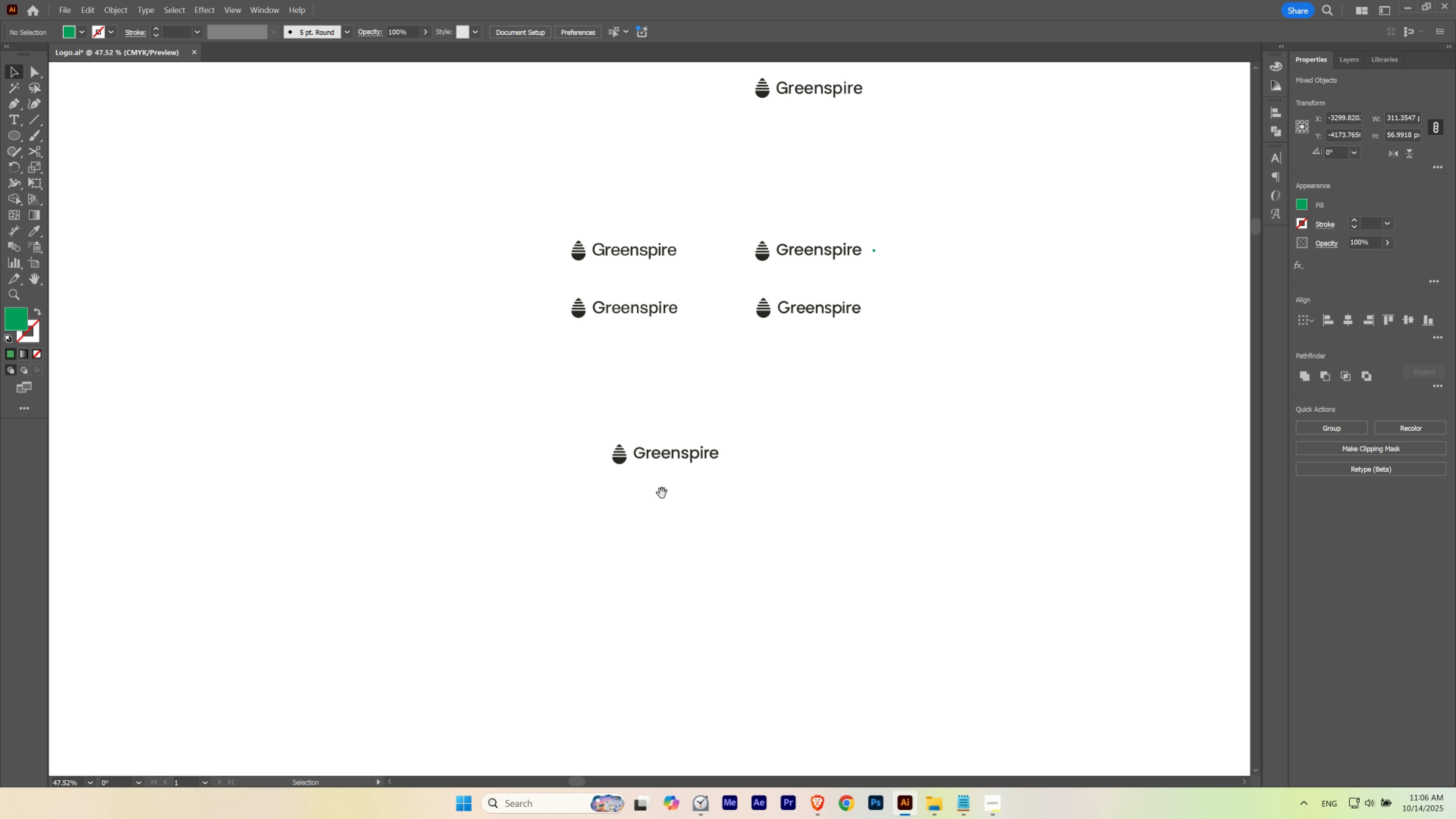 
hold_key(key=Space, duration=2.21)
 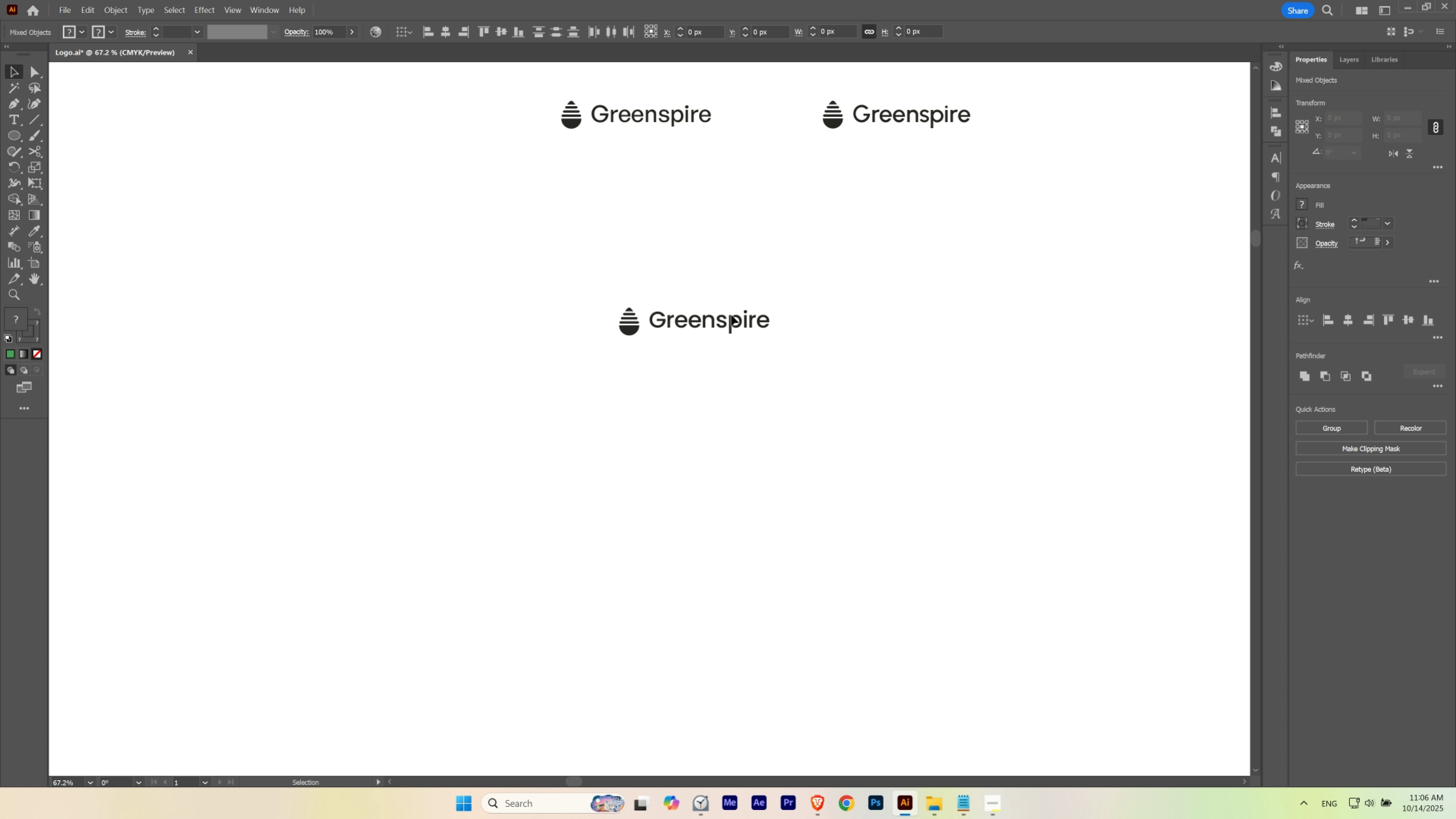 
hold_key(key=ControlLeft, duration=0.58)
 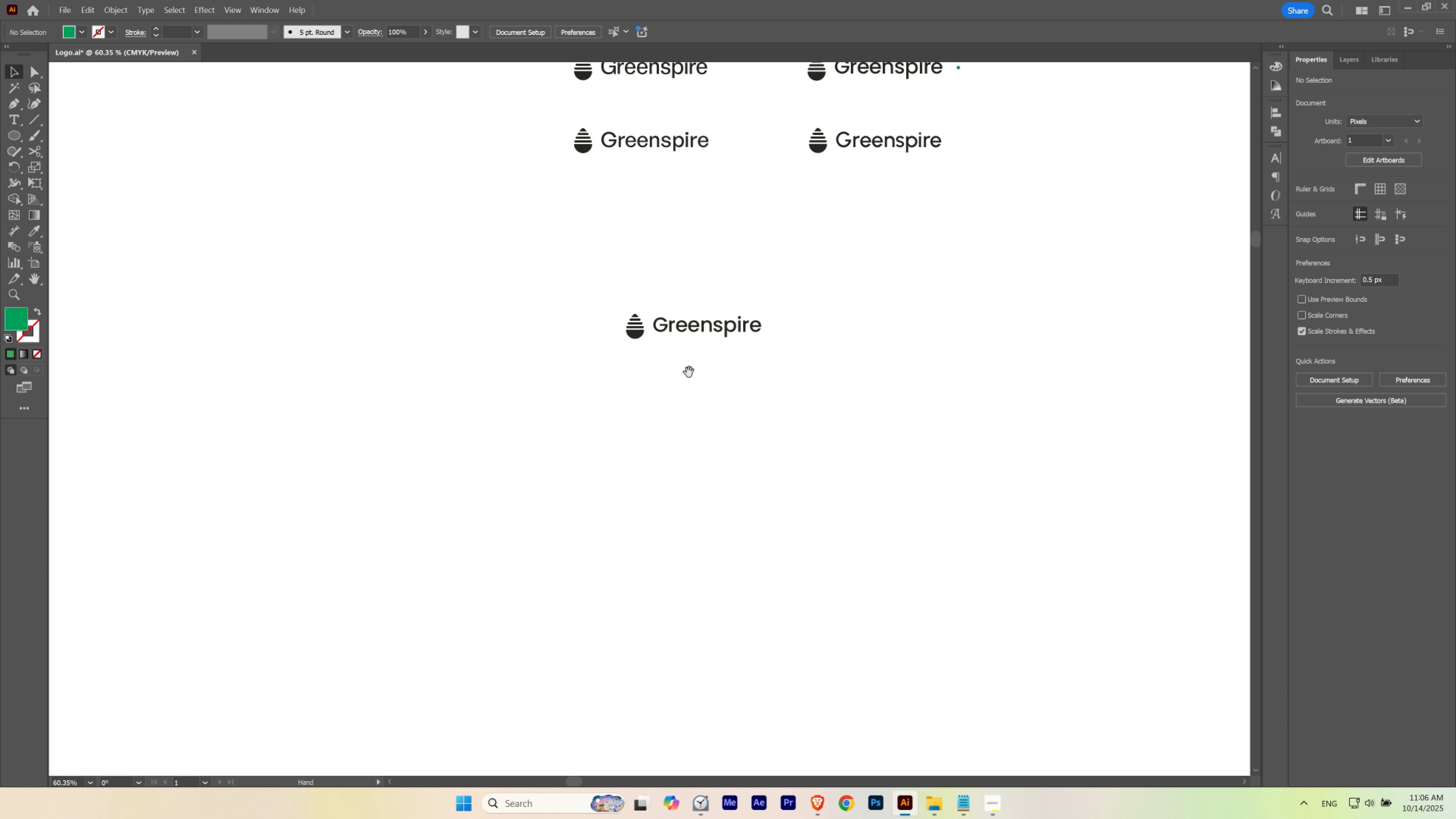 
hold_key(key=ControlLeft, duration=0.34)
 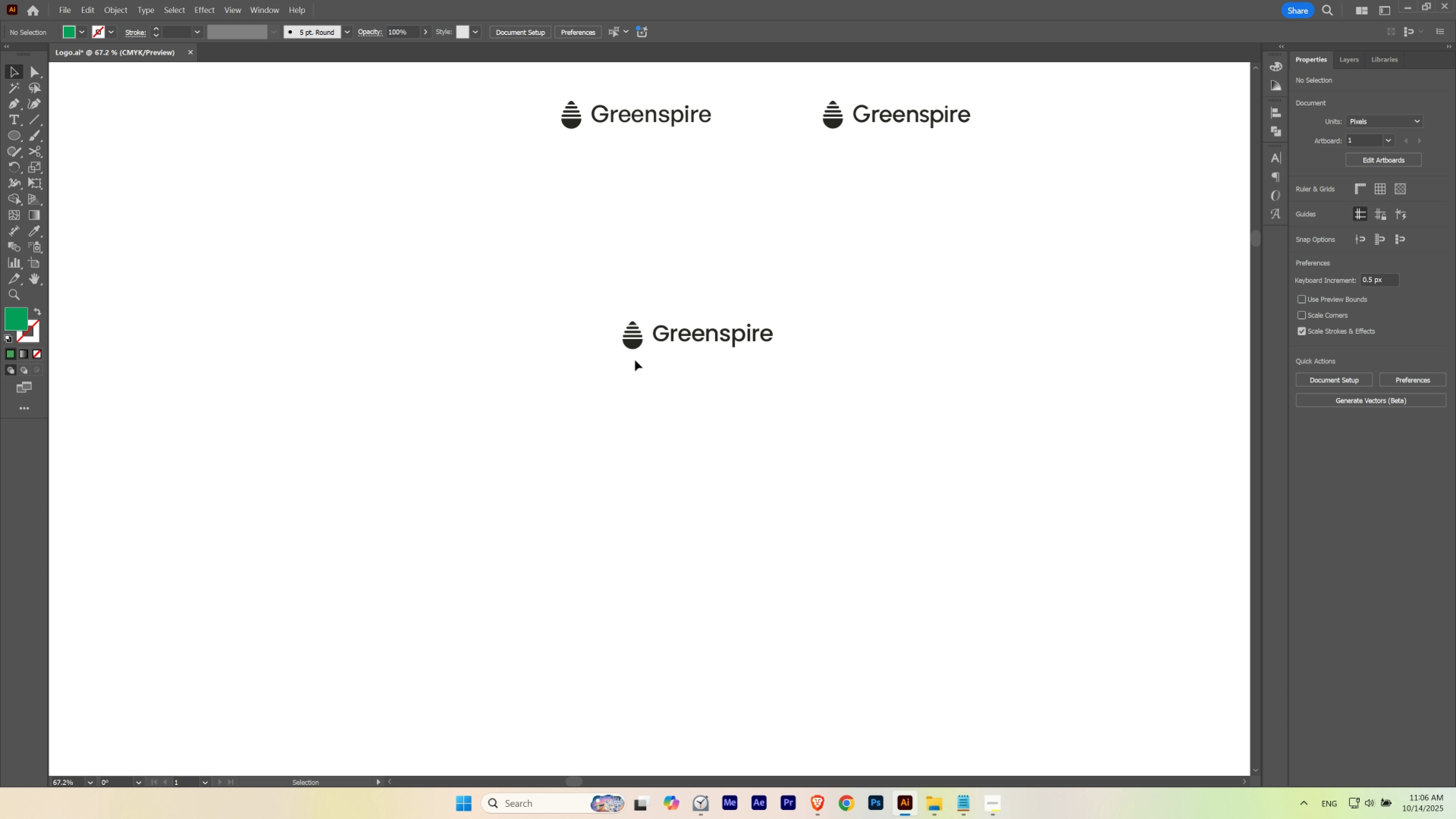 
left_click([636, 346])
 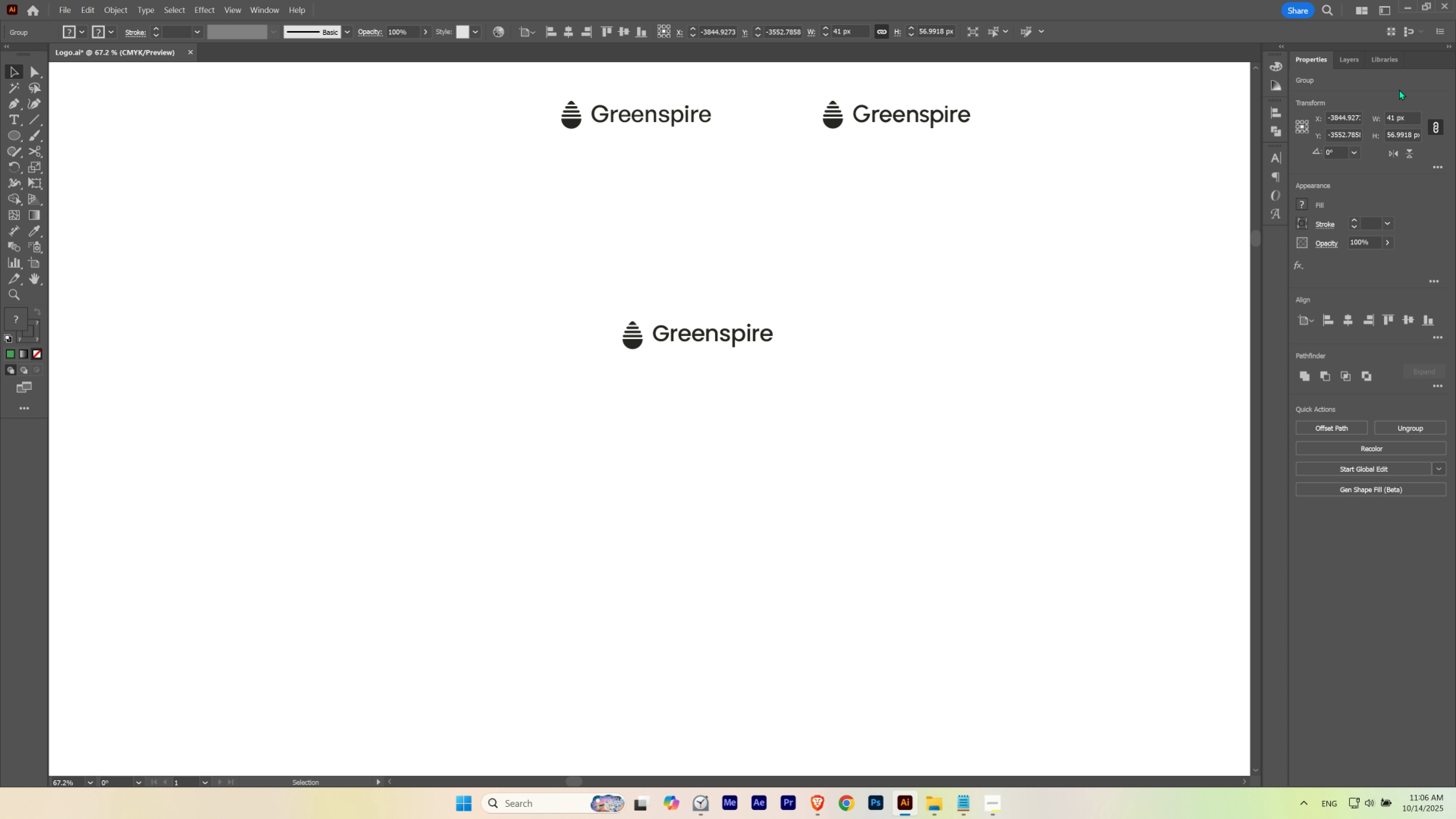 
hold_key(key=Space, duration=1.31)
 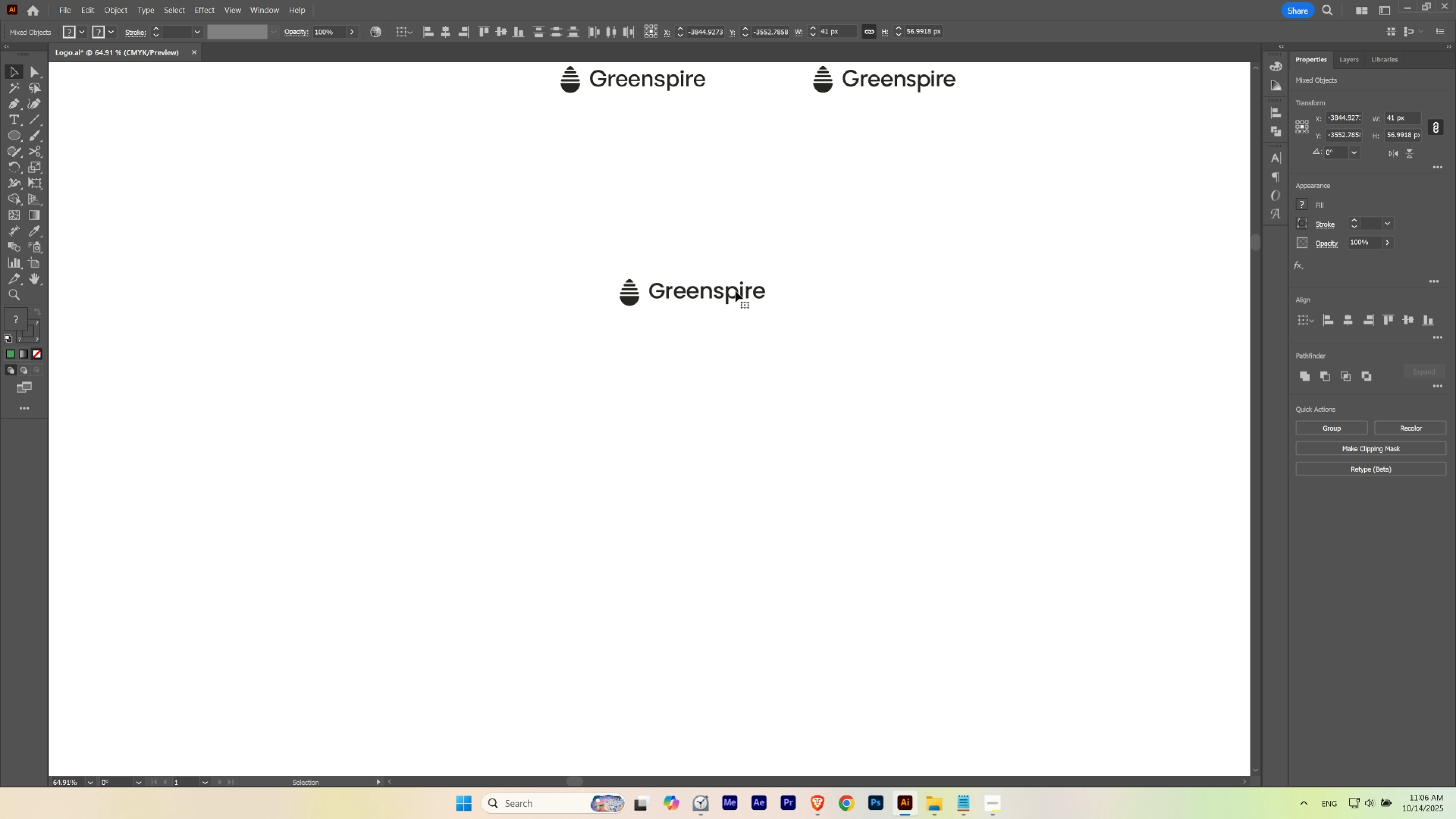 
hold_key(key=ControlLeft, duration=0.45)
 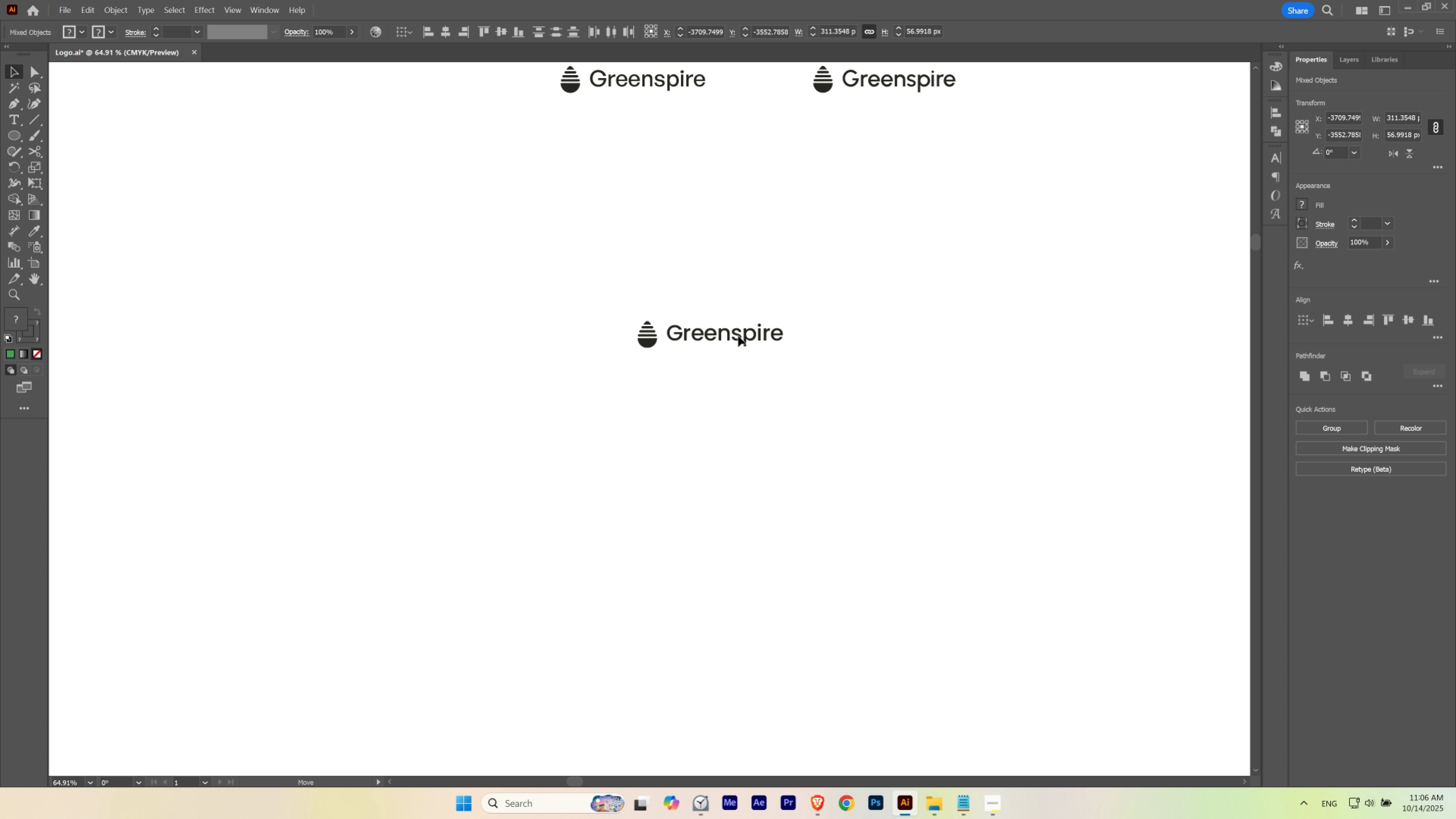 
hold_key(key=Space, duration=1.09)
 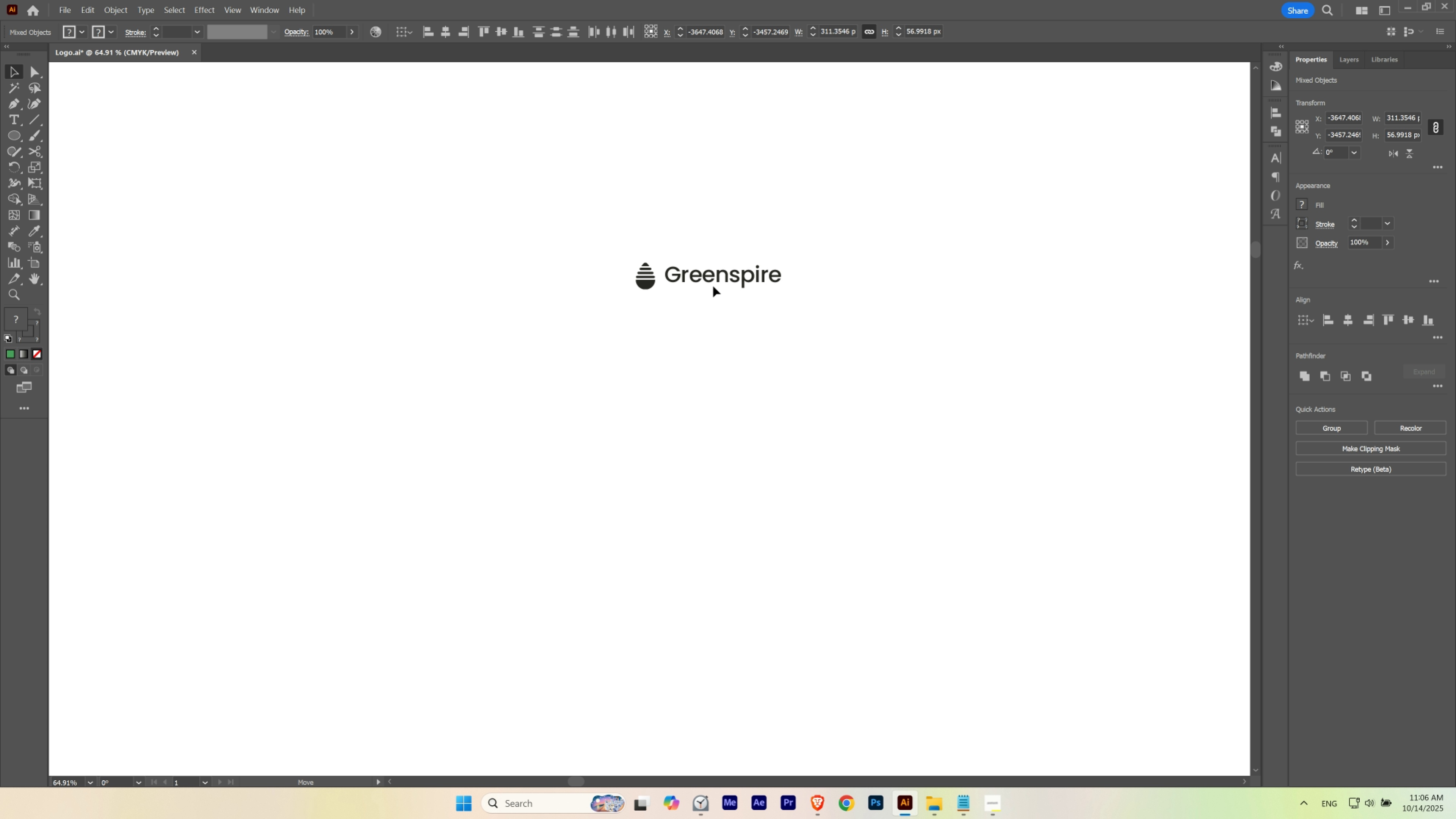 
left_click([719, 326])
 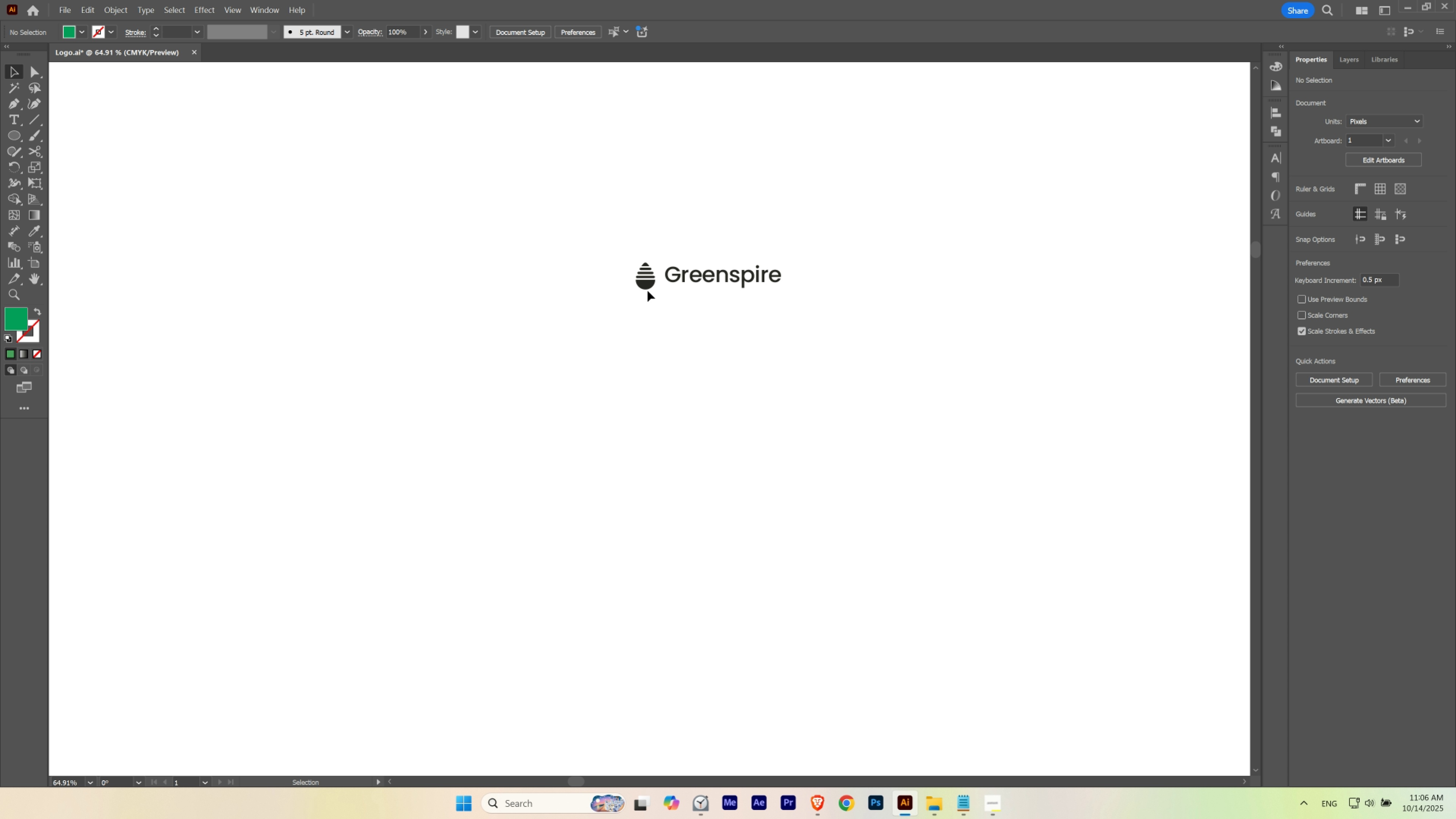 
double_click([647, 291])
 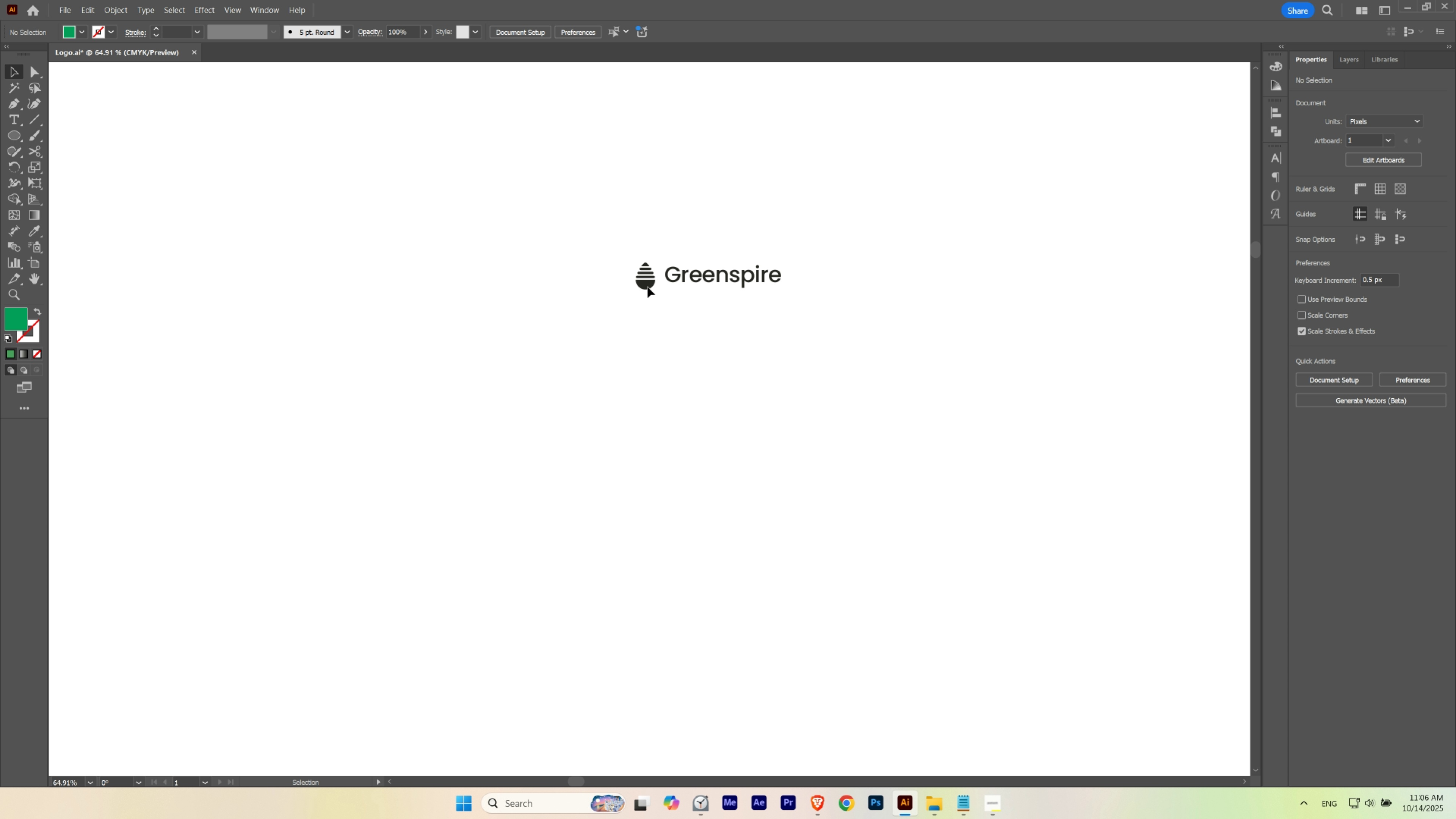 
left_click([647, 287])
 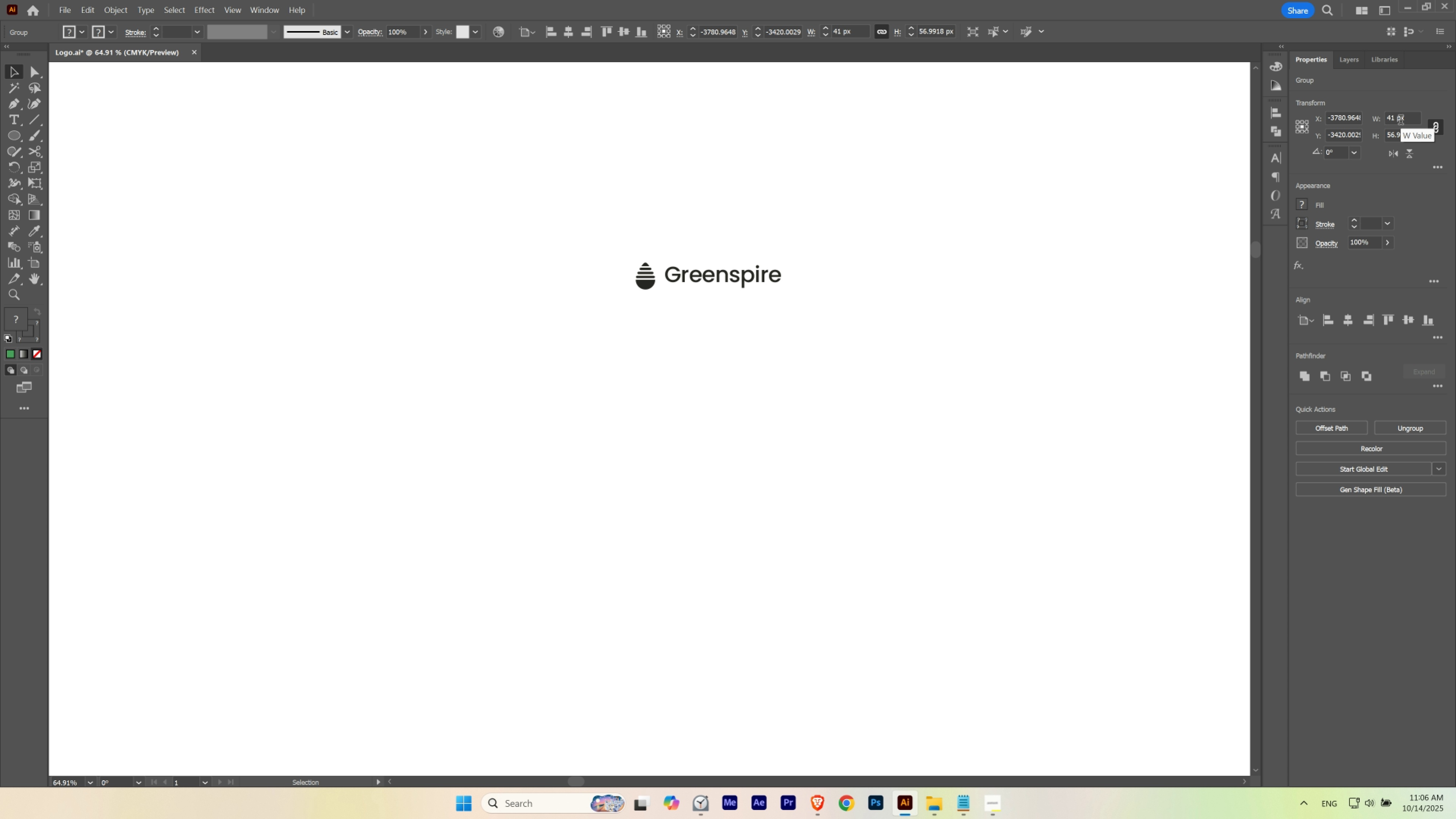 
scroll: coordinate [1400, 121], scroll_direction: down, amount: 3.0
 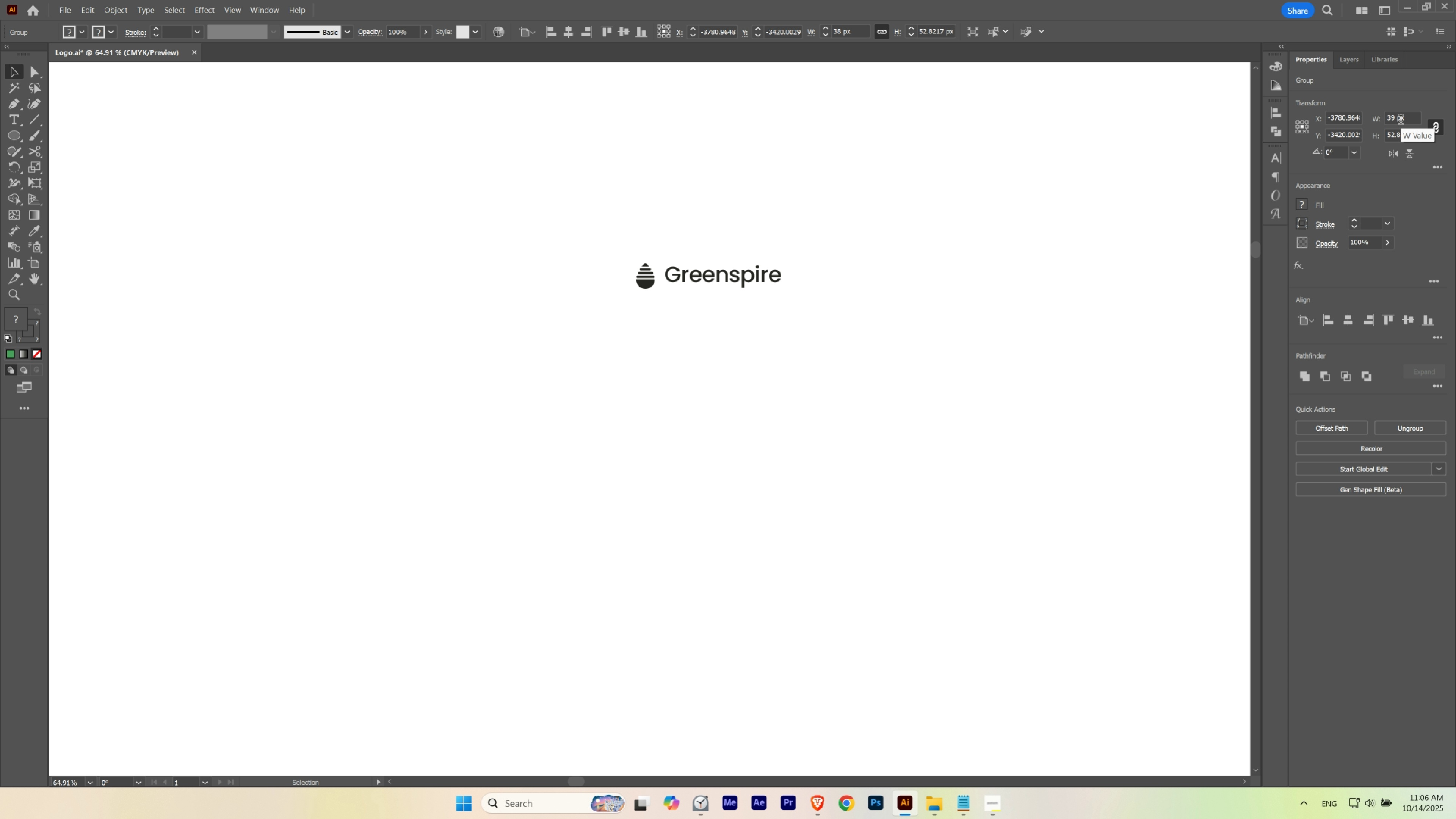 
scroll: coordinate [1400, 121], scroll_direction: none, amount: 0.0
 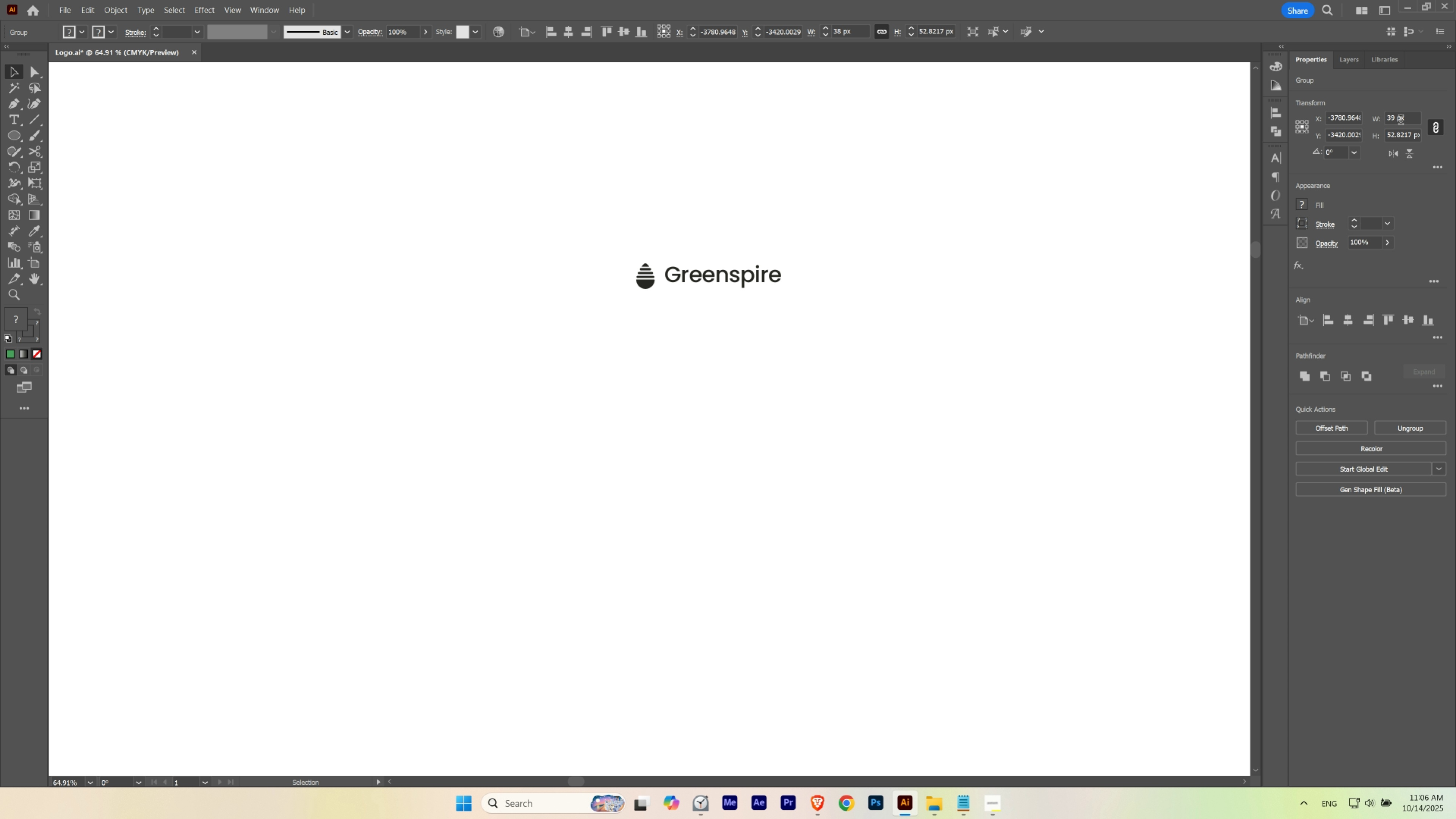 
scroll: coordinate [1400, 121], scroll_direction: up, amount: 1.0
 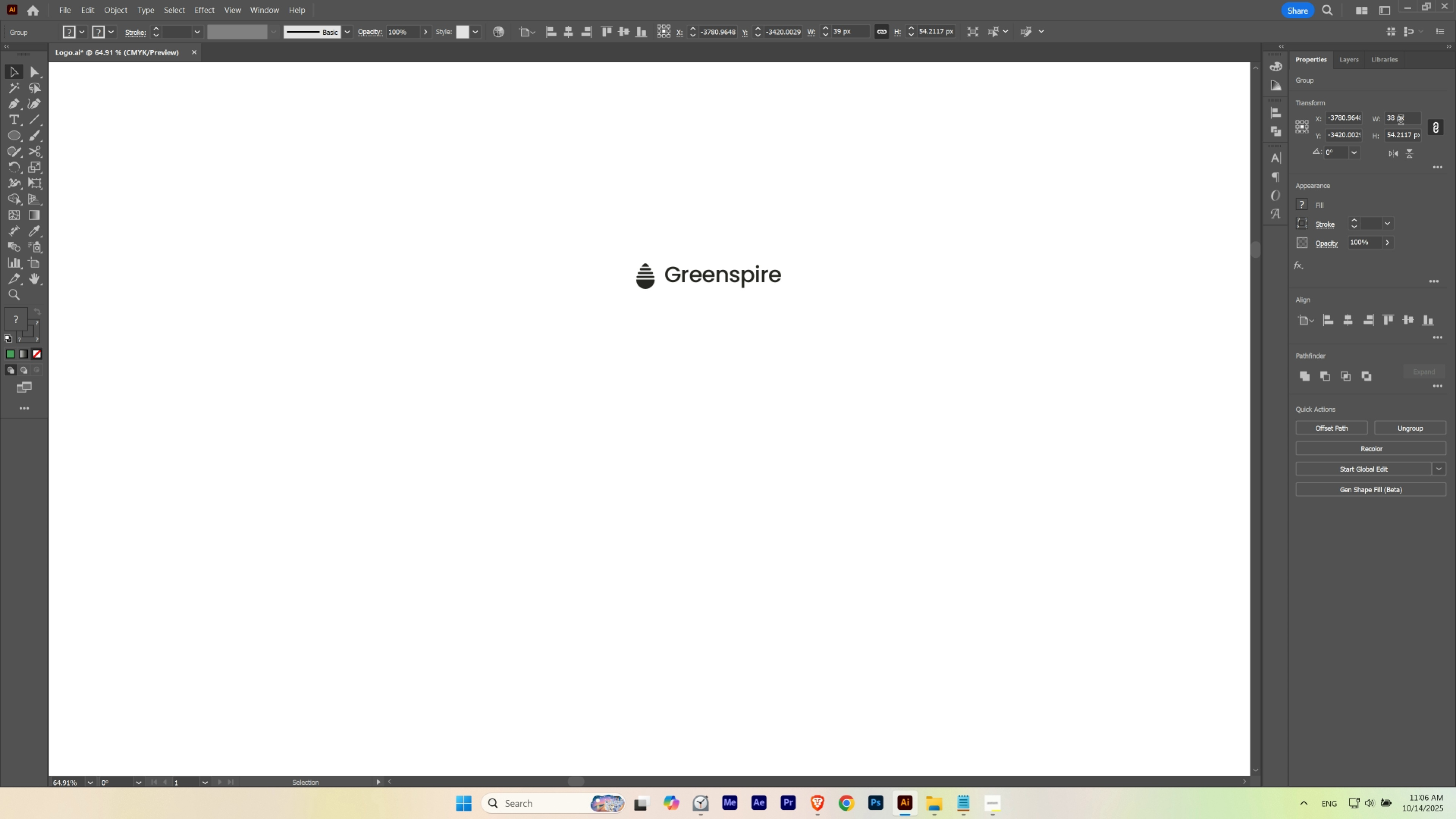 
scroll: coordinate [1400, 121], scroll_direction: none, amount: 0.0
 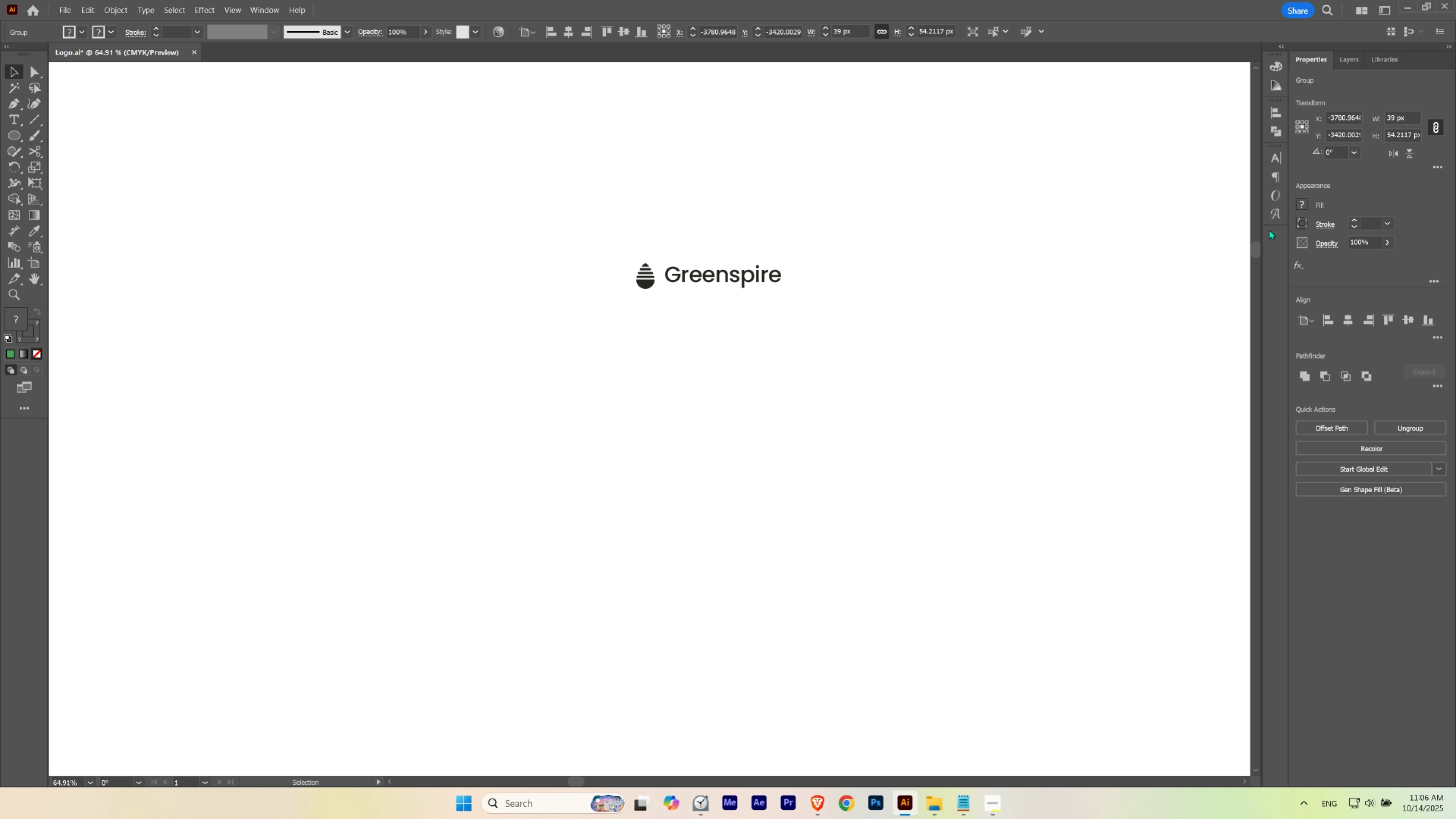 
key(V)
 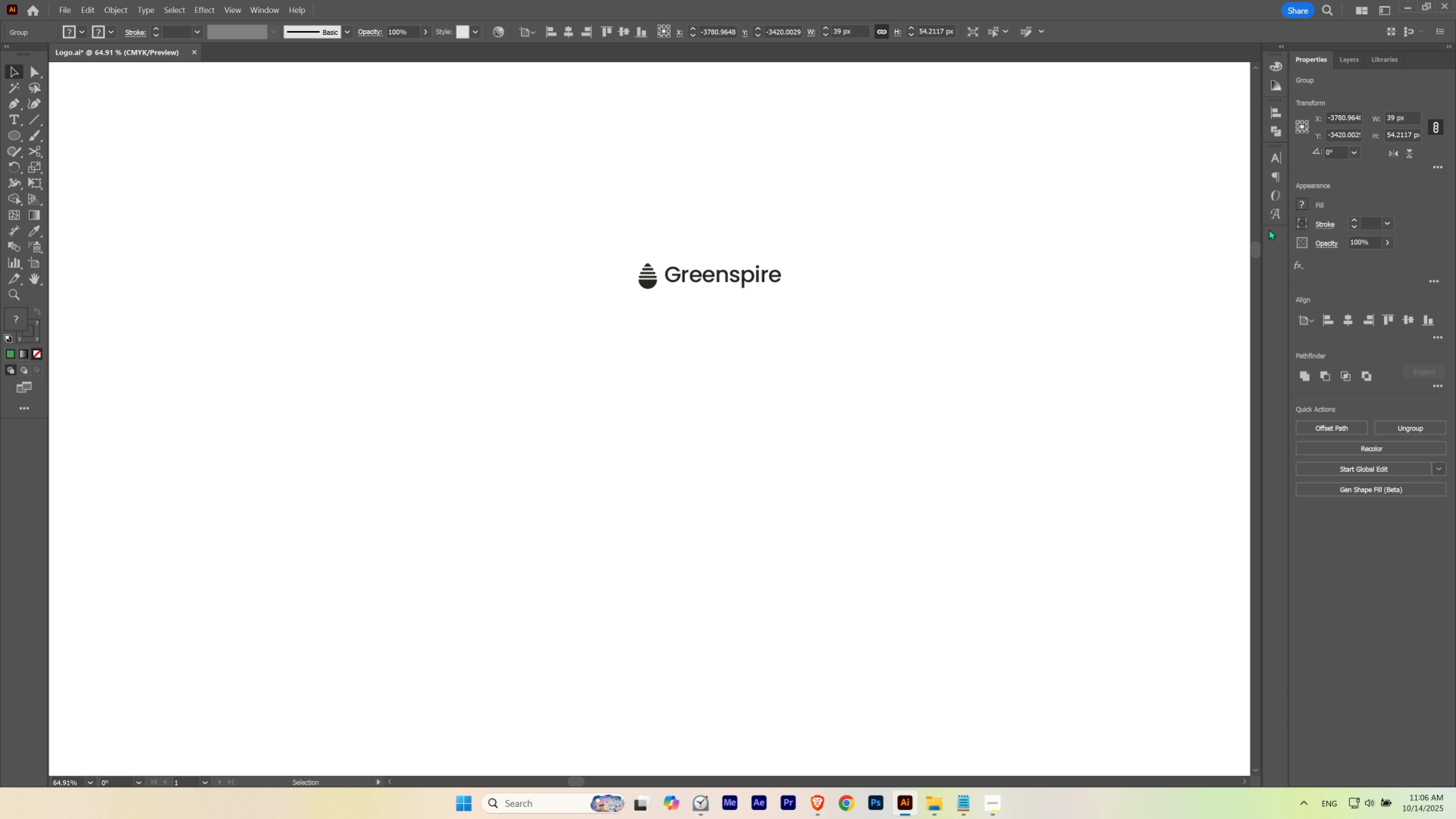 
key(Shift+ArrowRight)
 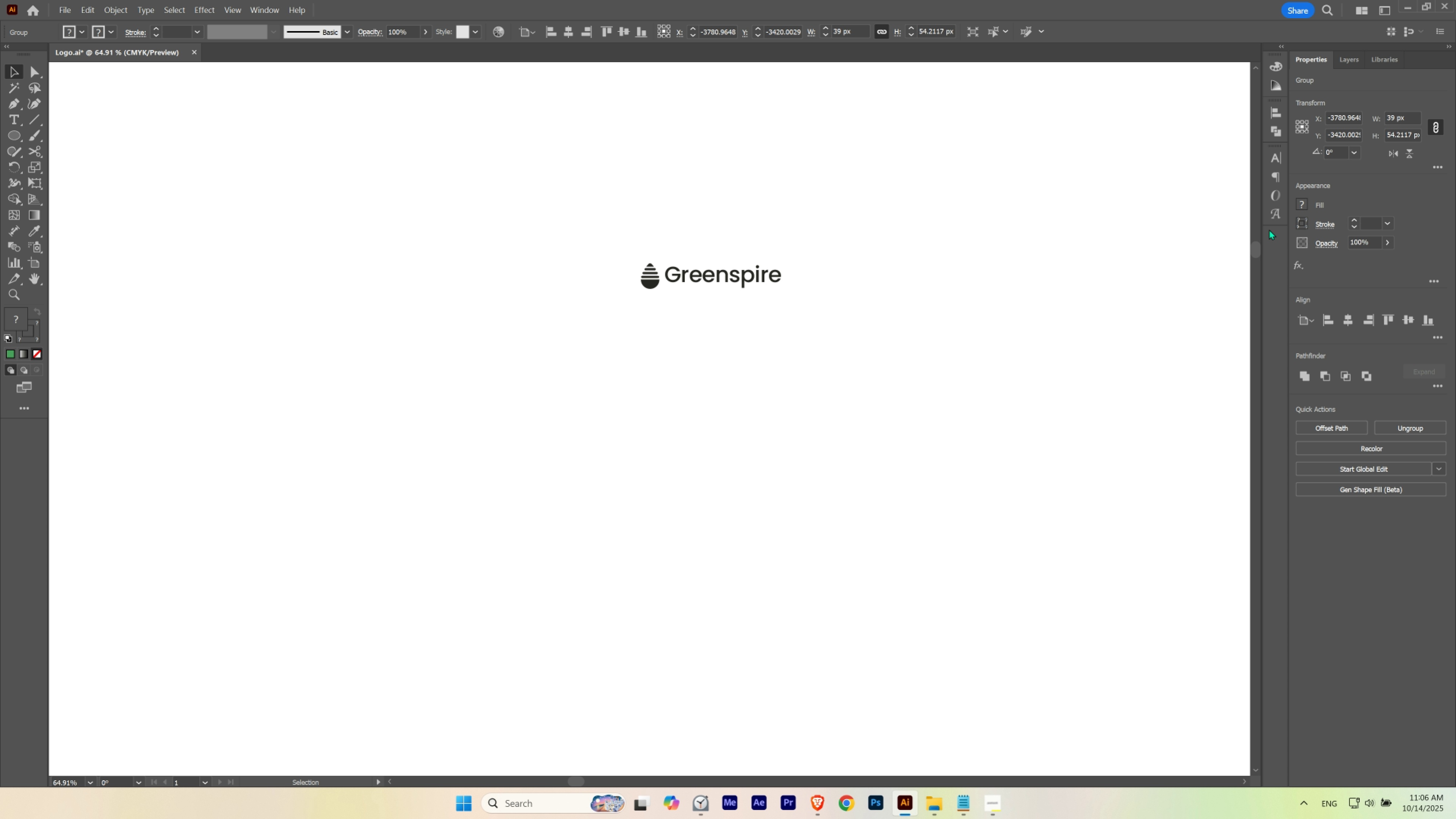 
key(Shift+ArrowRight)
 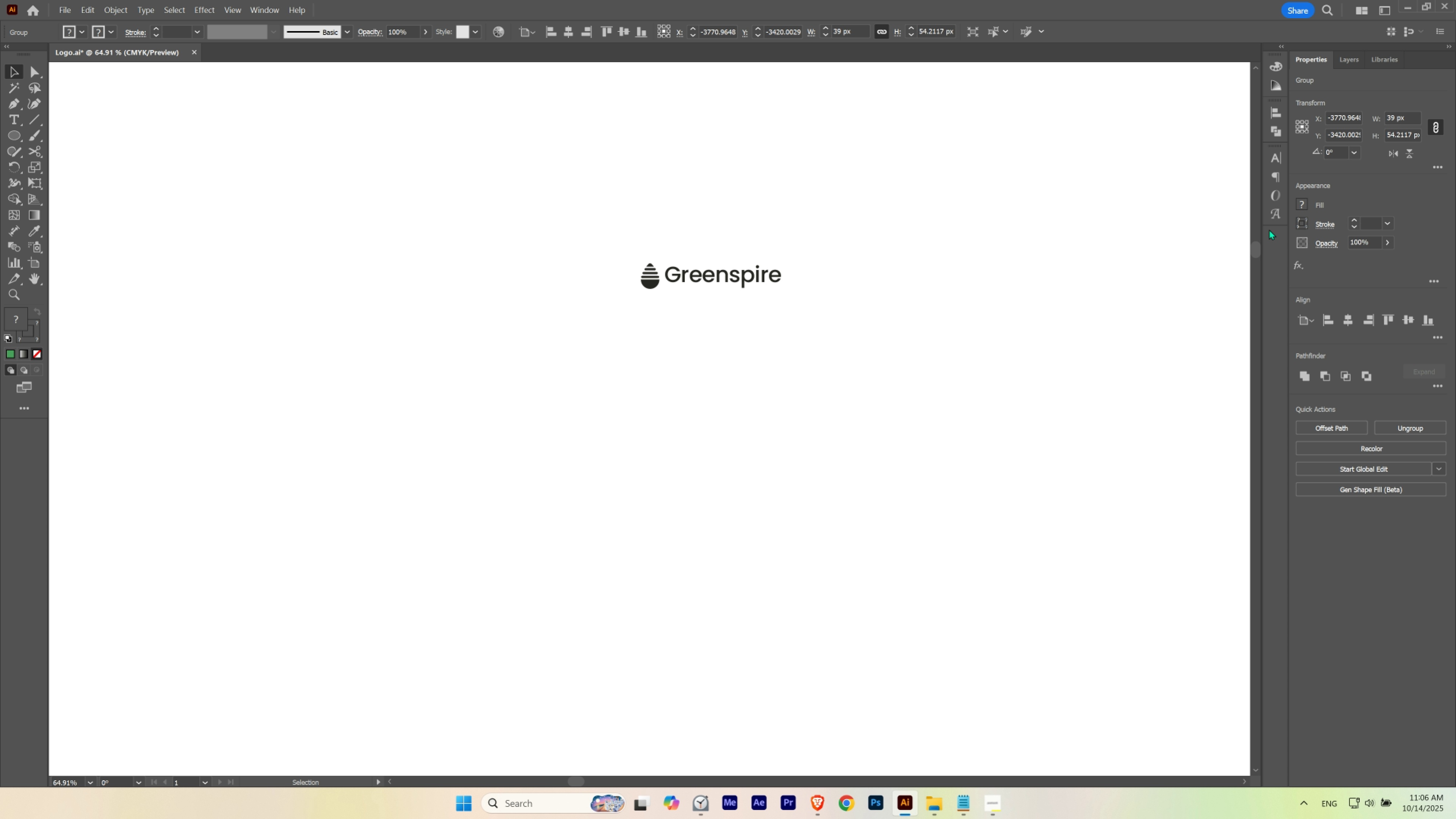 
key(Shift+ArrowLeft)
 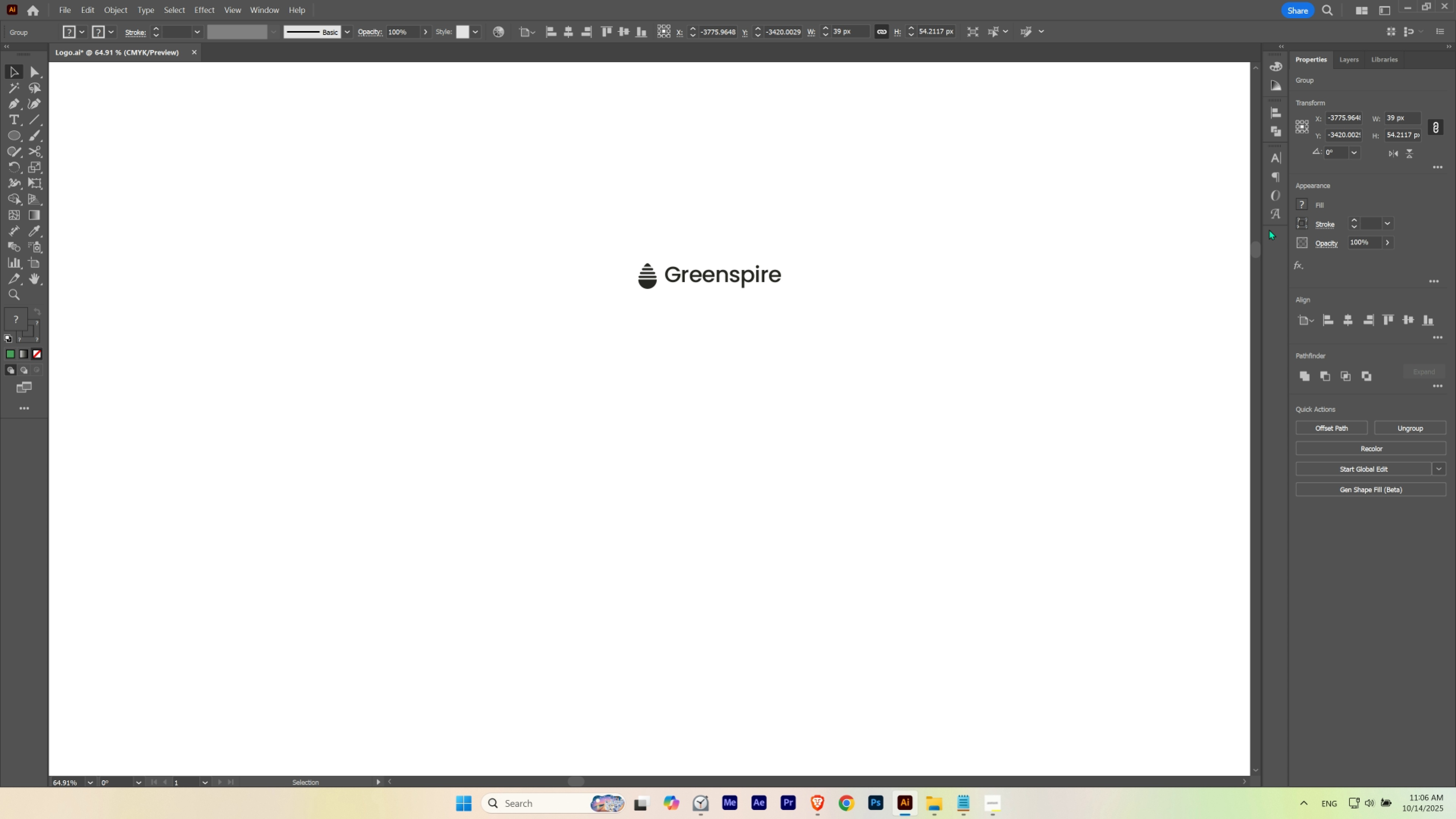 
key(ArrowLeft)
 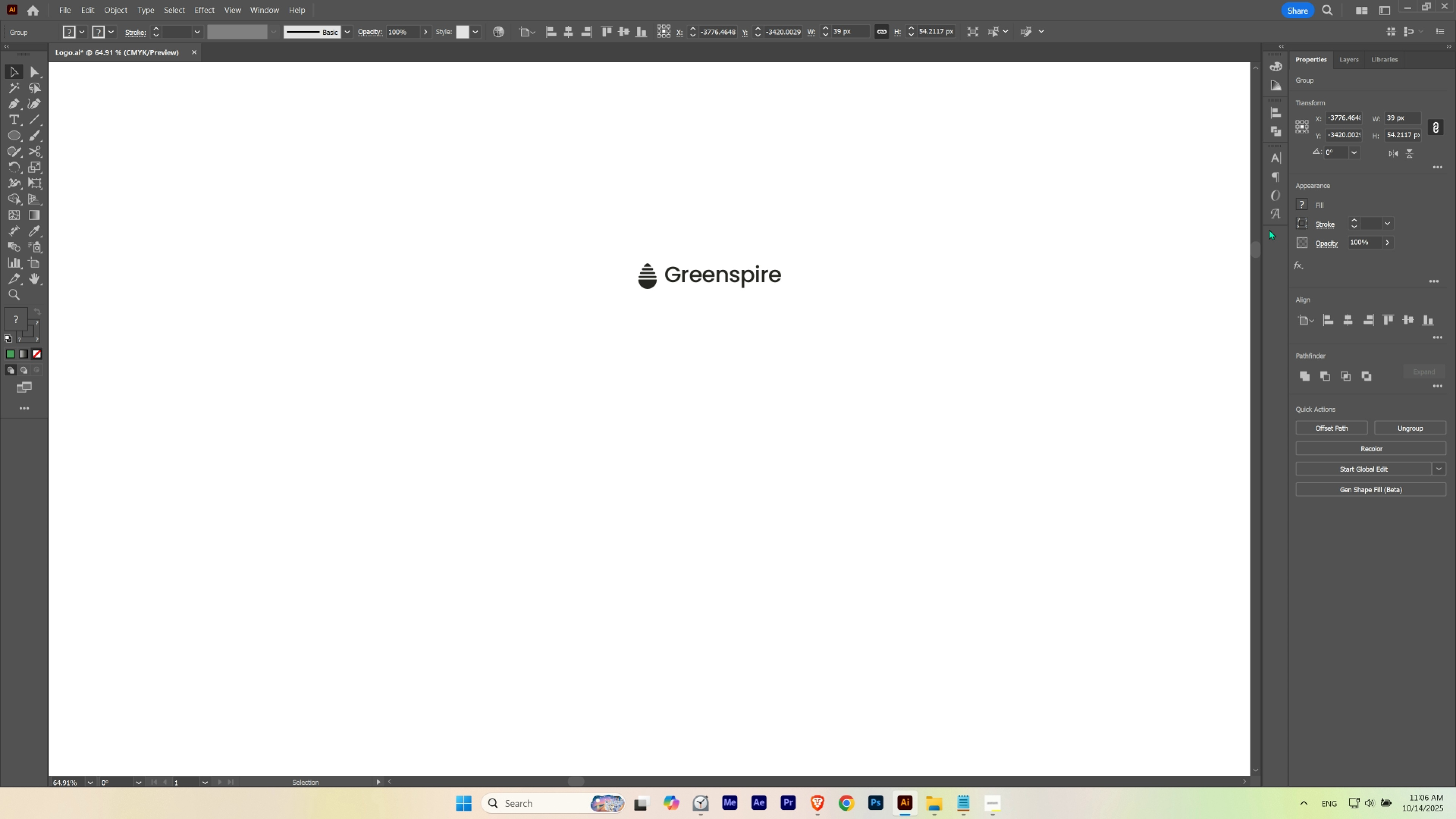 
key(ArrowLeft)
 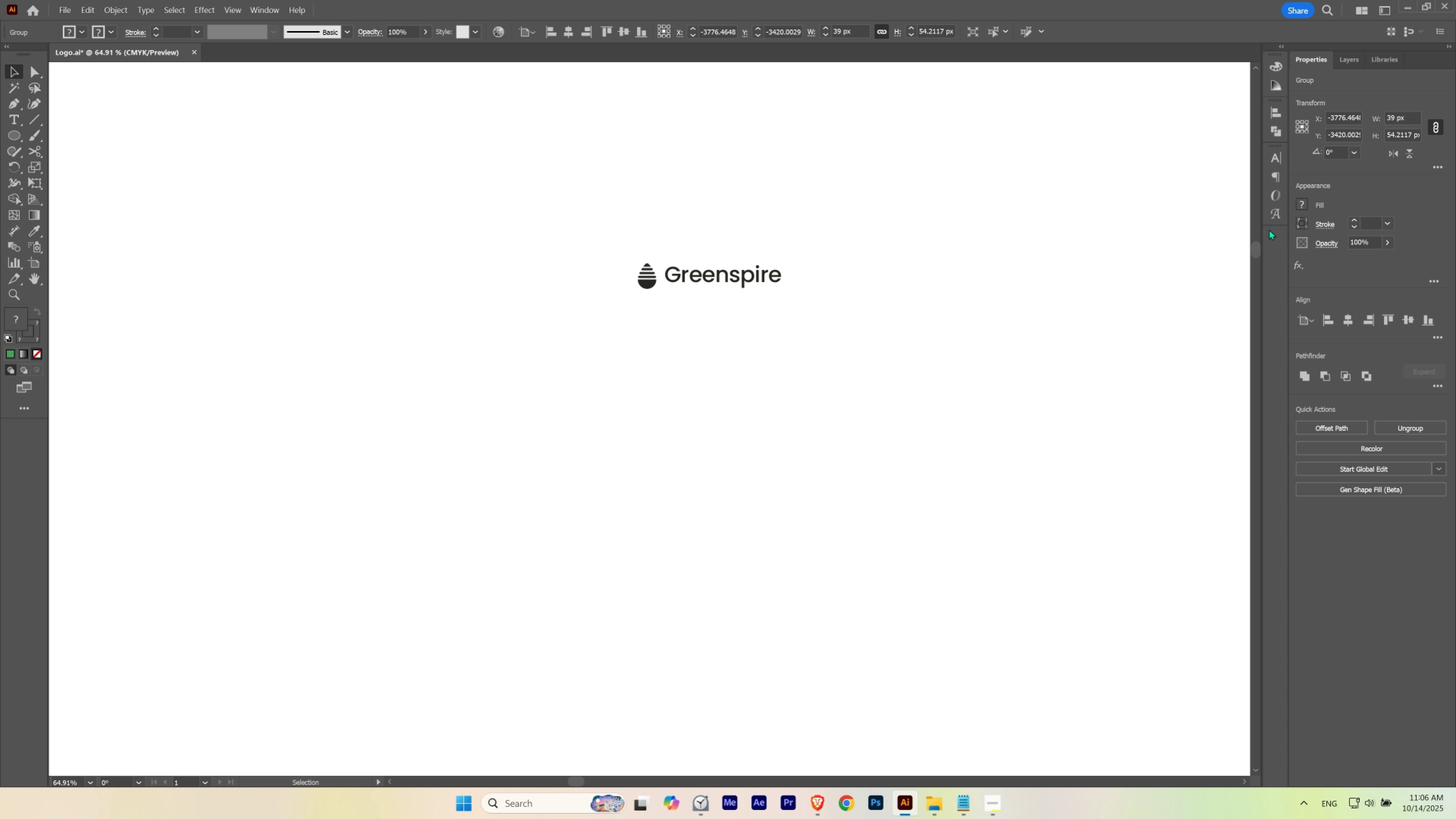 
key(ArrowLeft)
 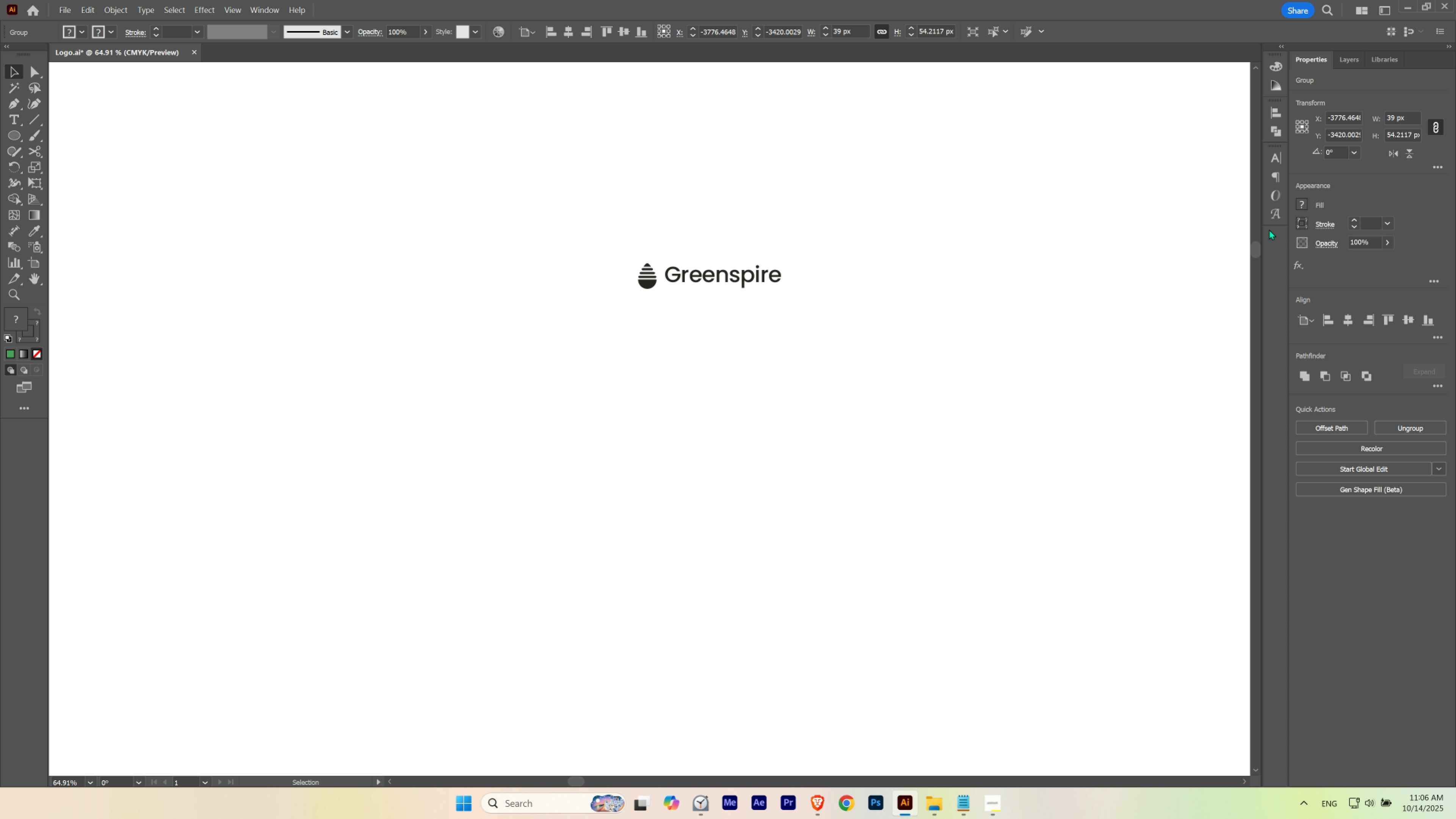 
key(ArrowRight)
 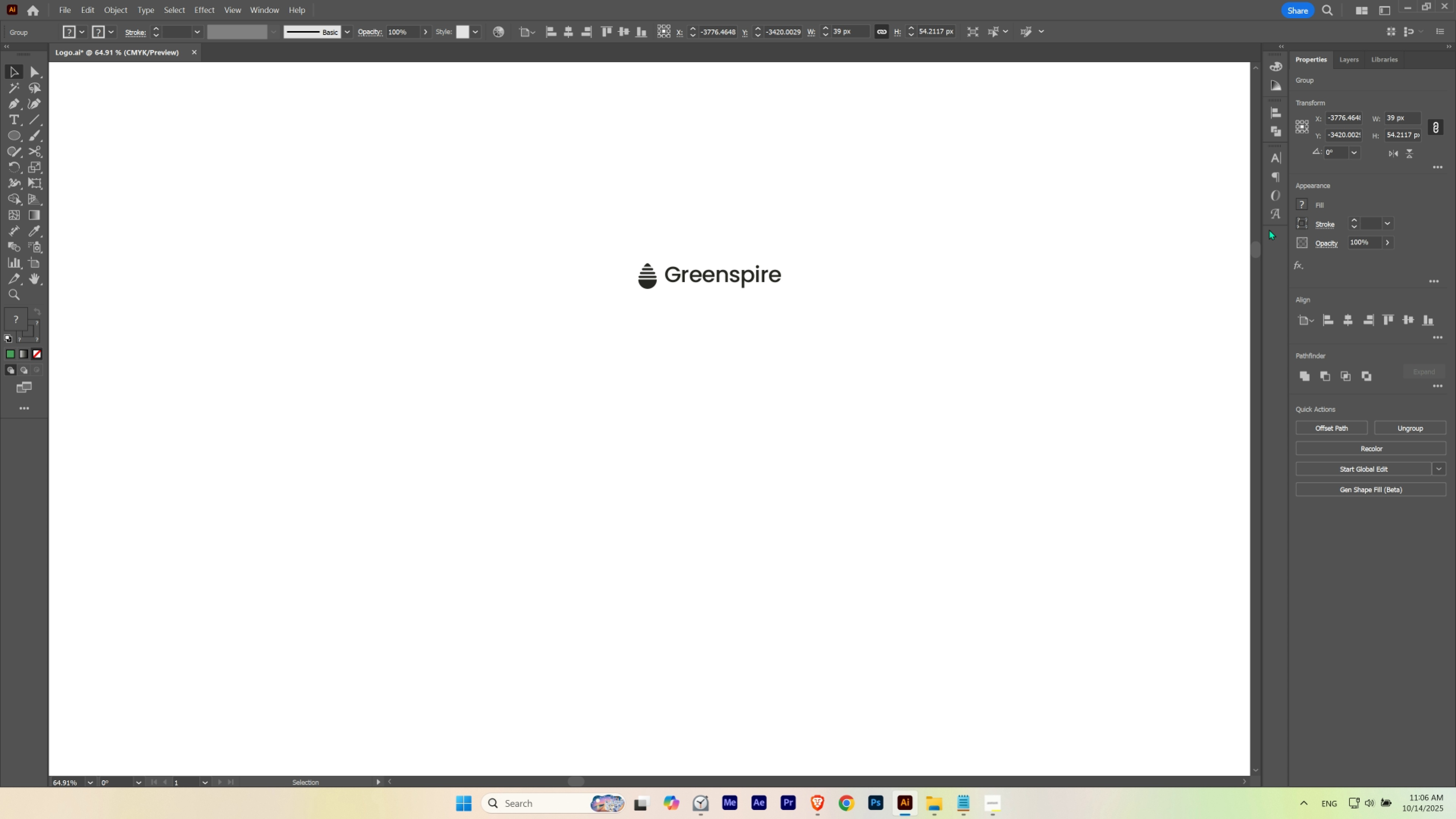 
key(ArrowRight)
 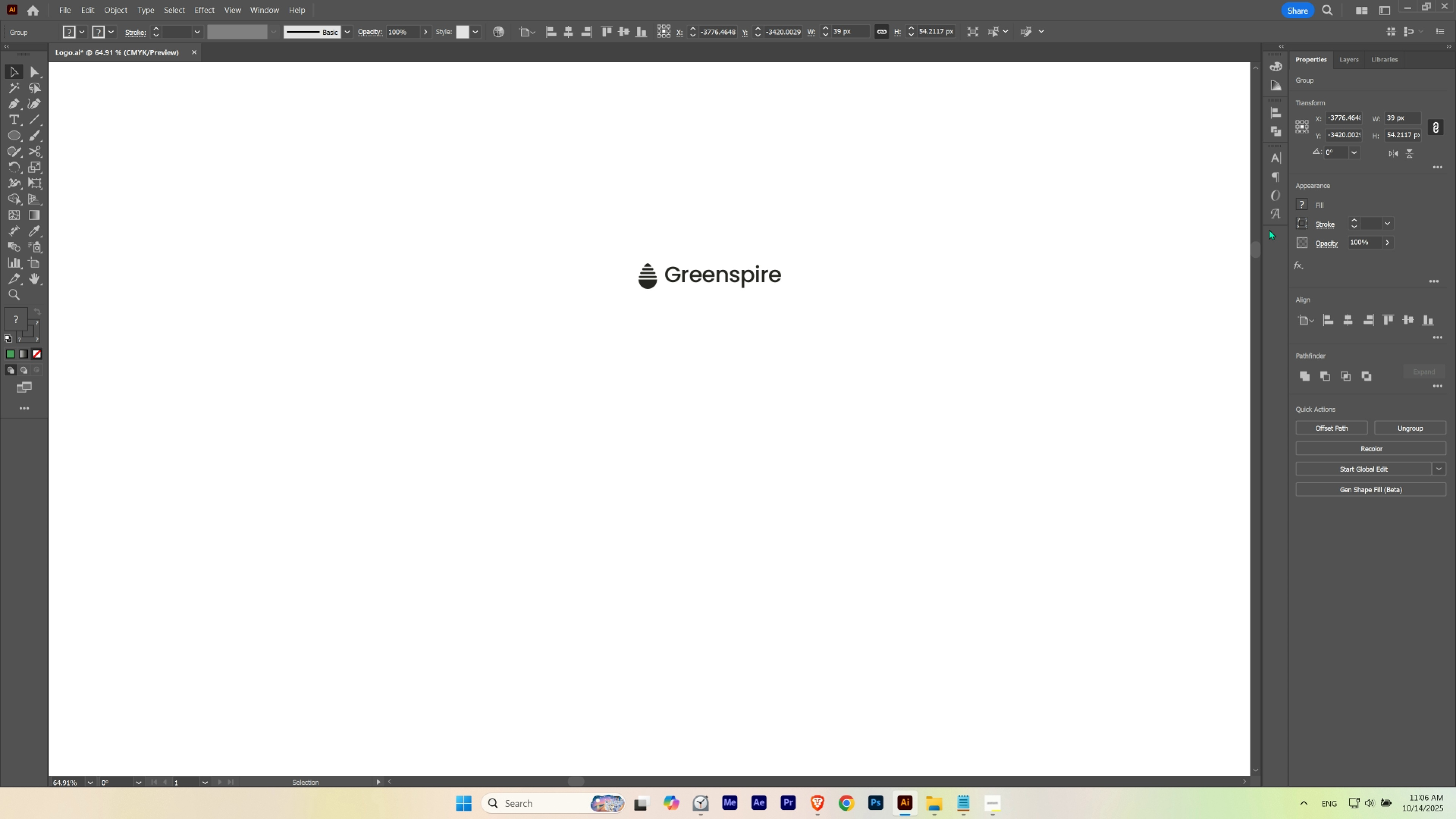 
key(ArrowRight)
 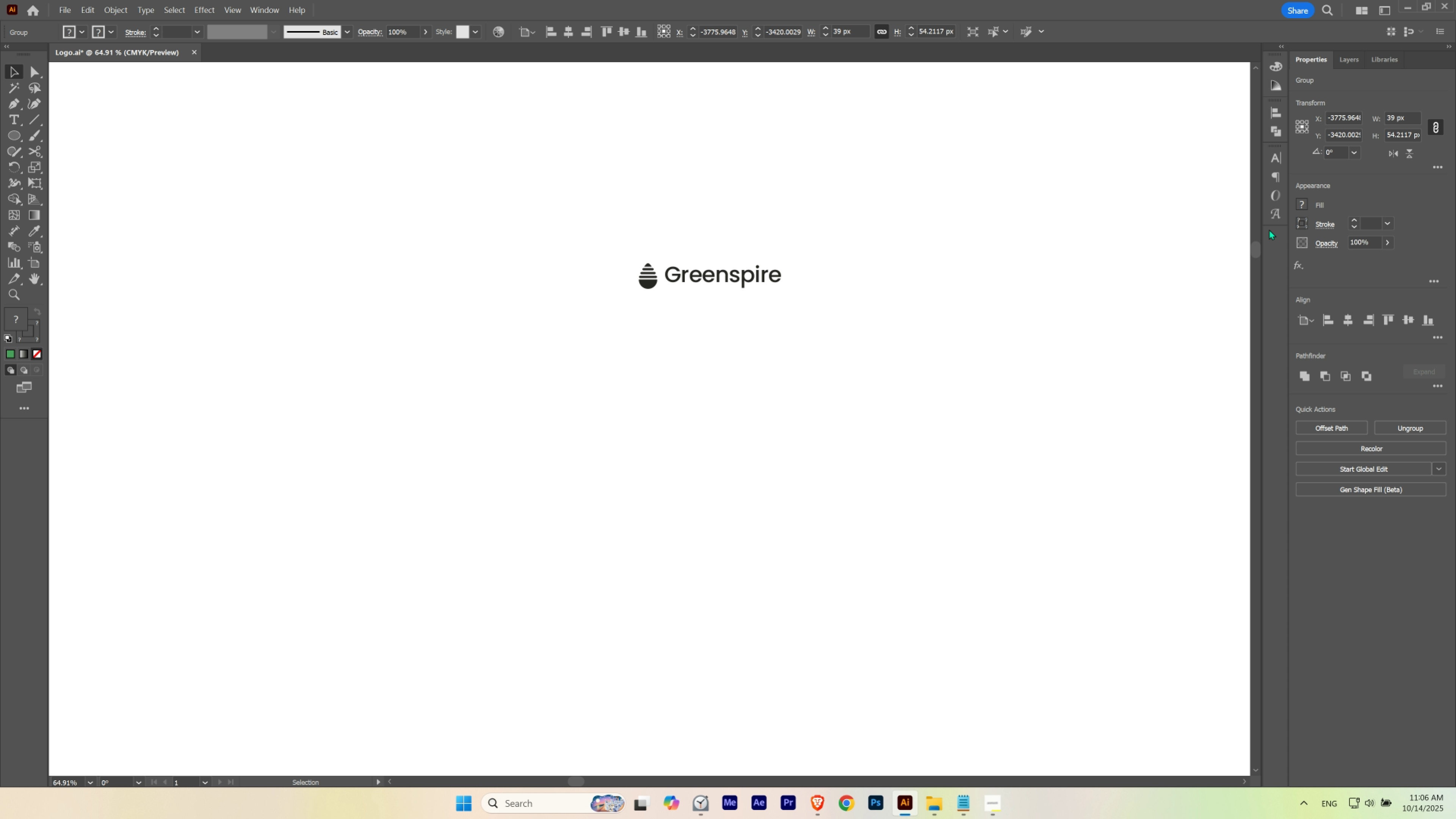 
key(ArrowRight)
 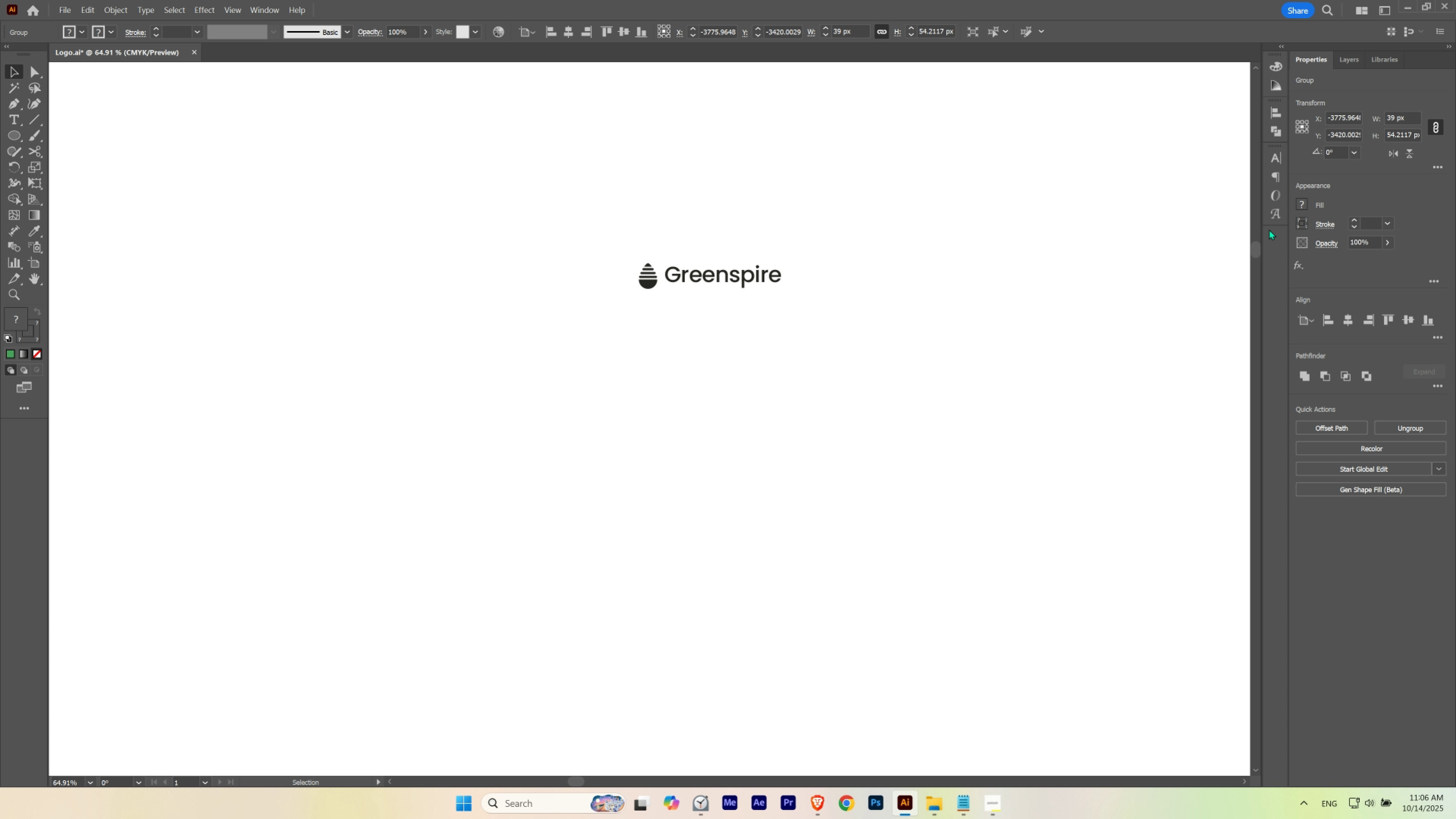 
key(ArrowLeft)
 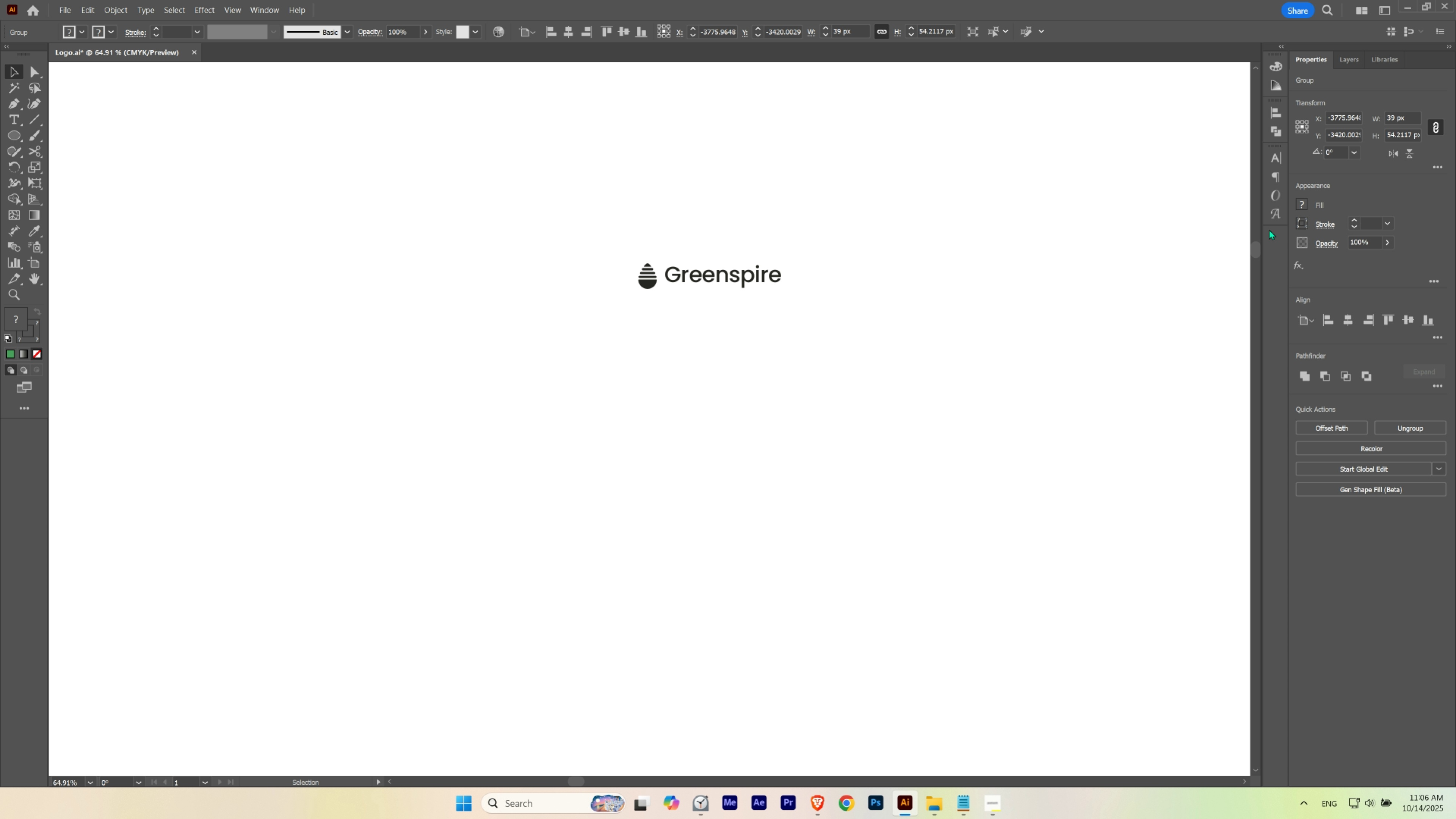 
key(ArrowLeft)
 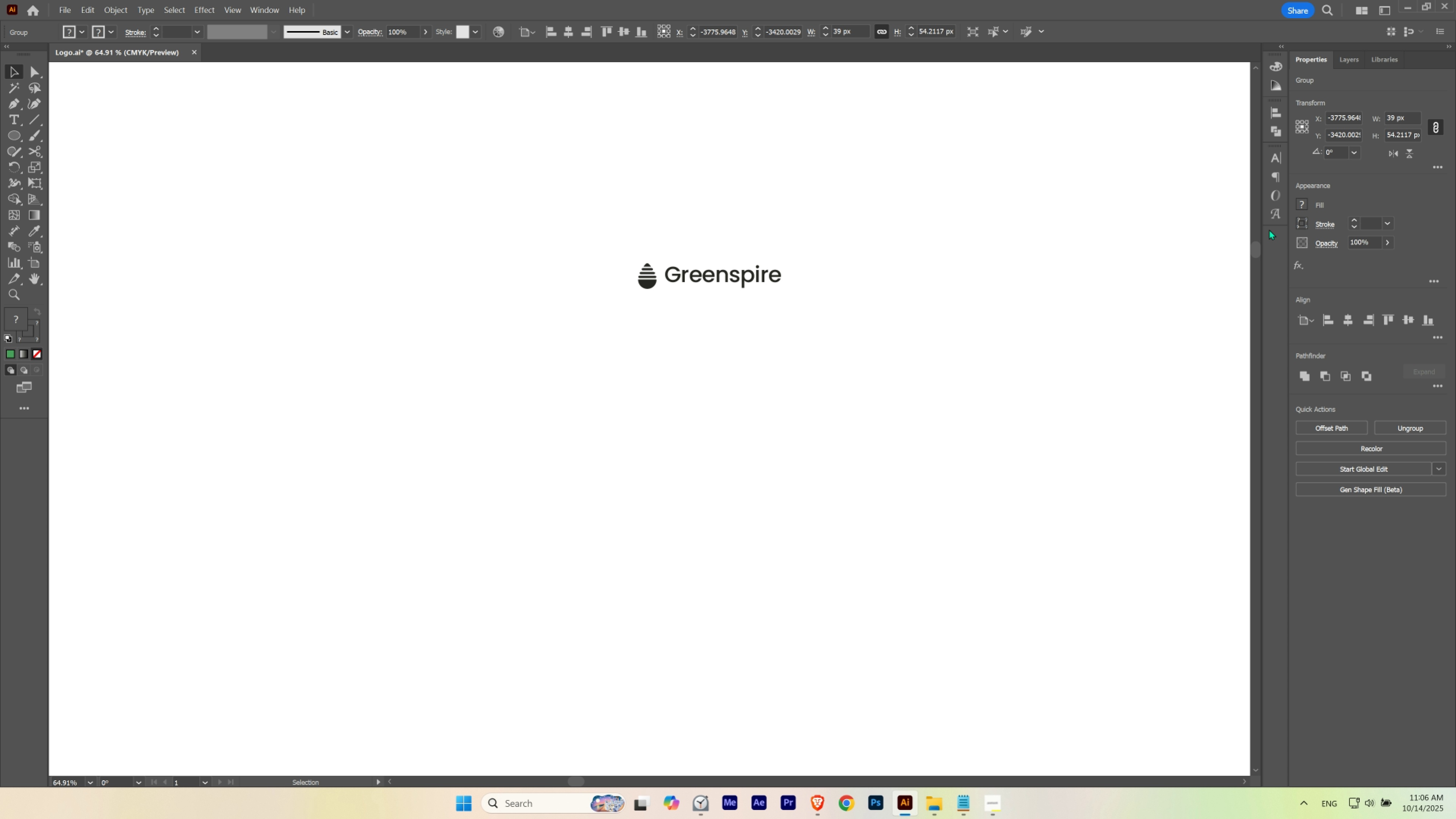 
key(ArrowLeft)
 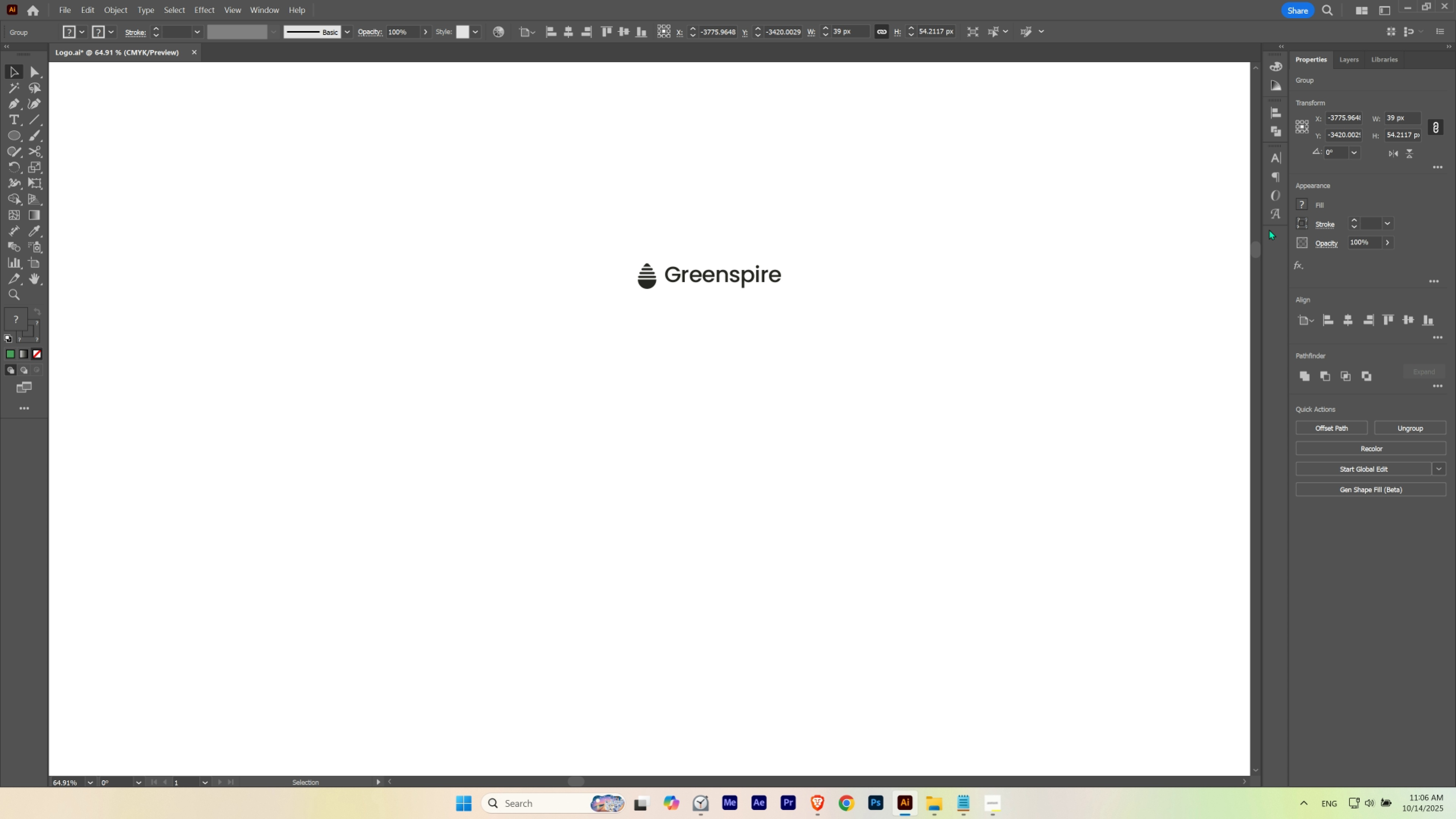 
key(ArrowLeft)
 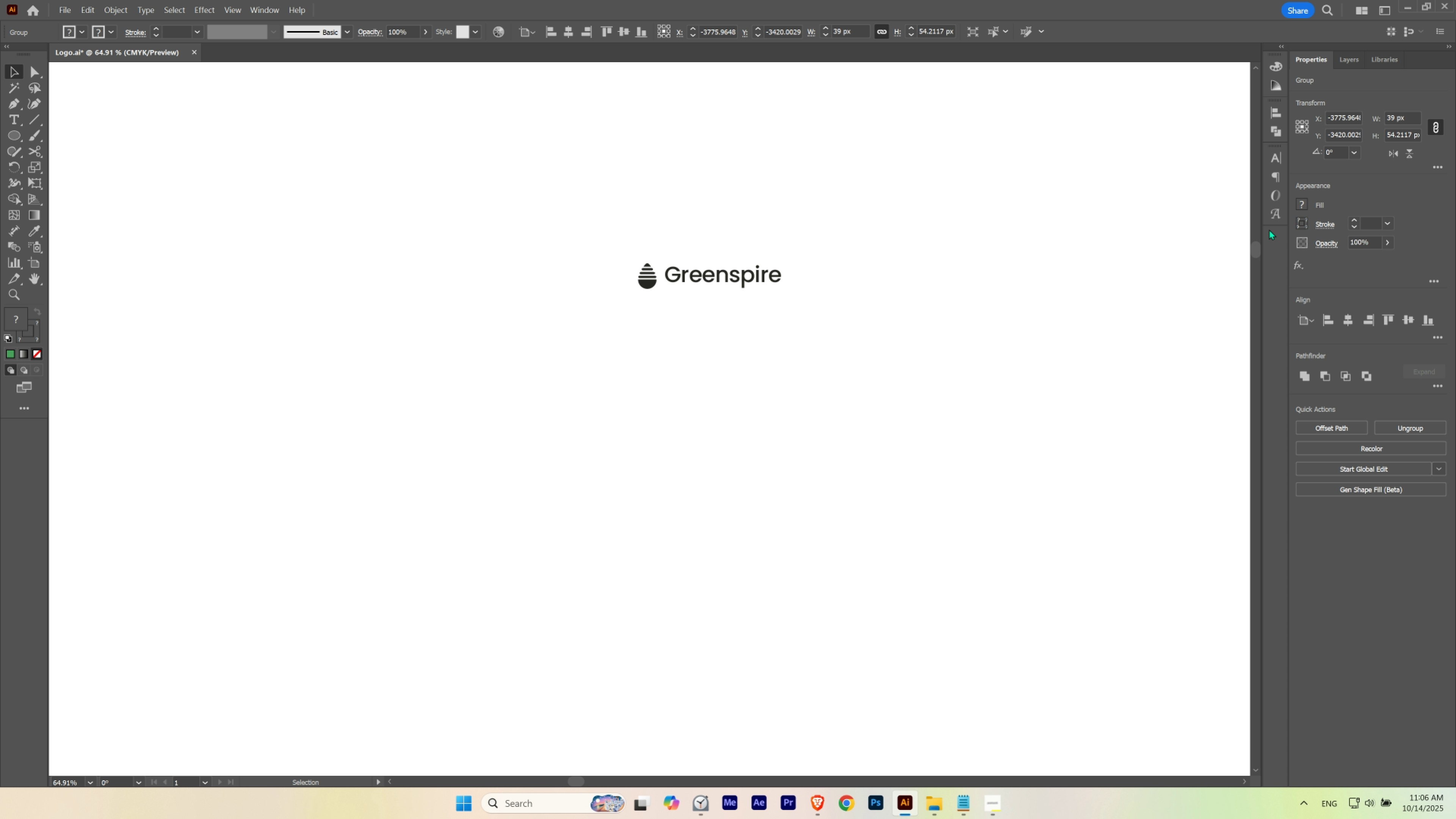 
key(ArrowRight)
 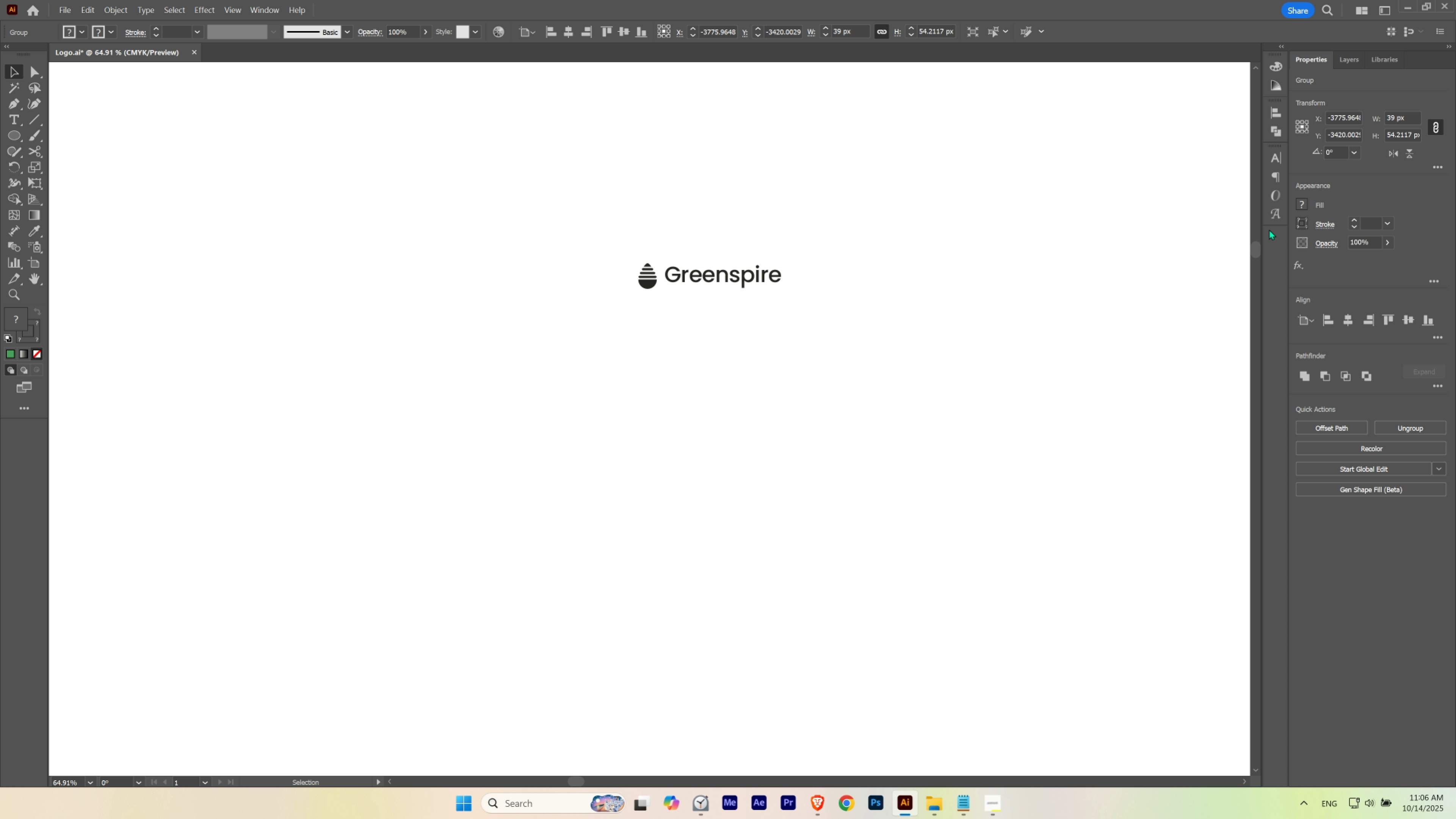 
key(ArrowRight)
 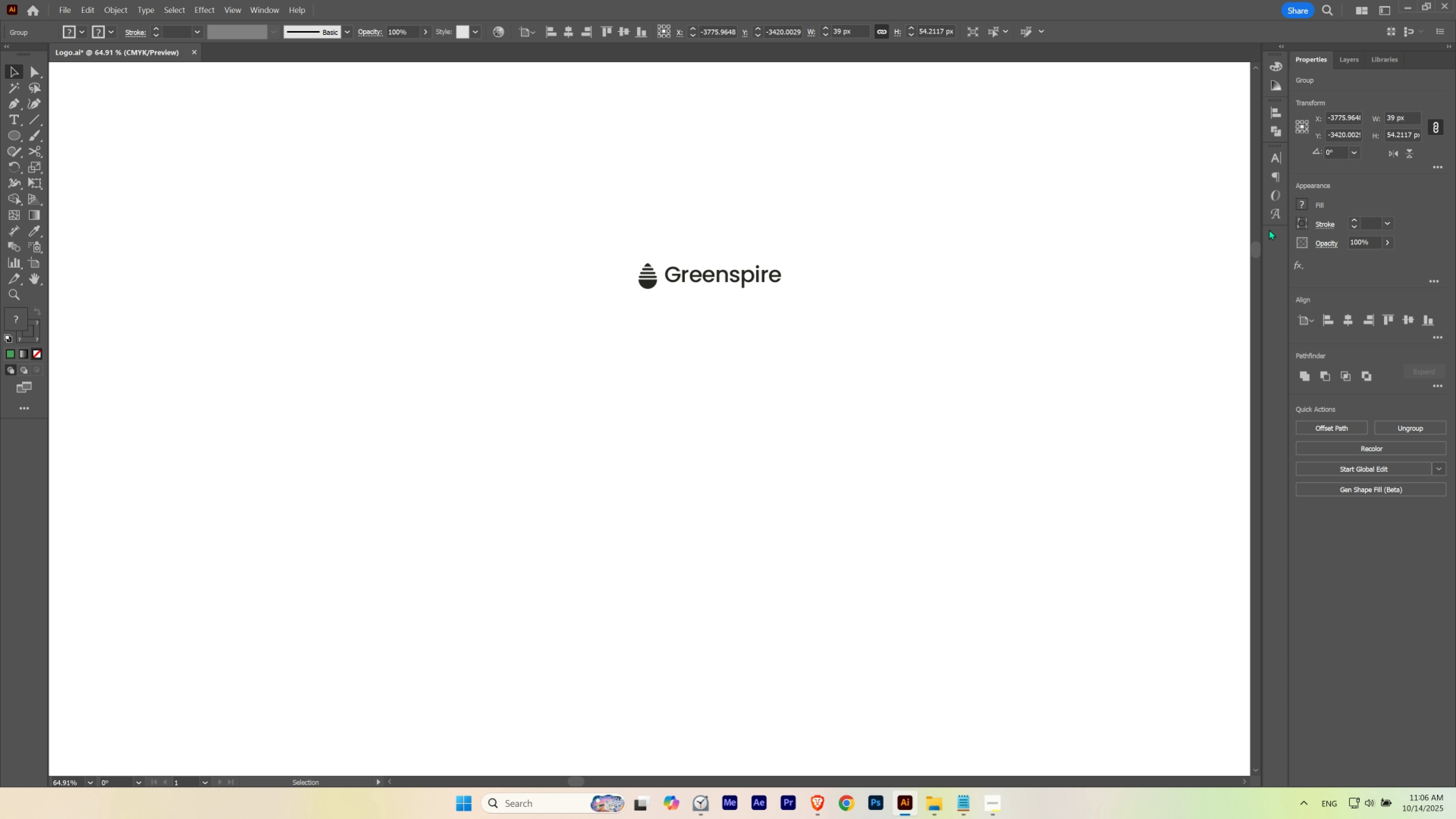 
key(ArrowRight)
 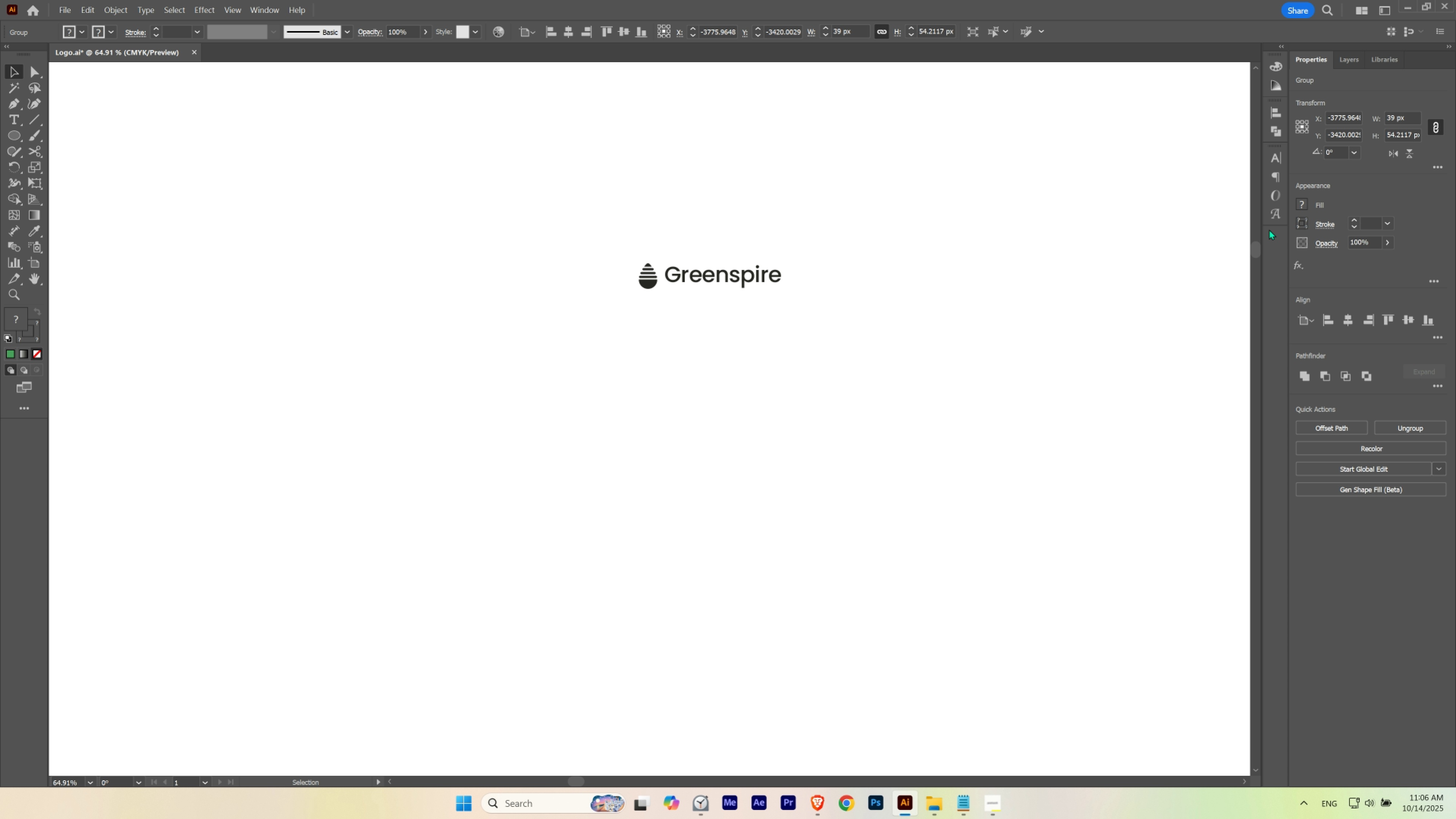 
key(ArrowRight)
 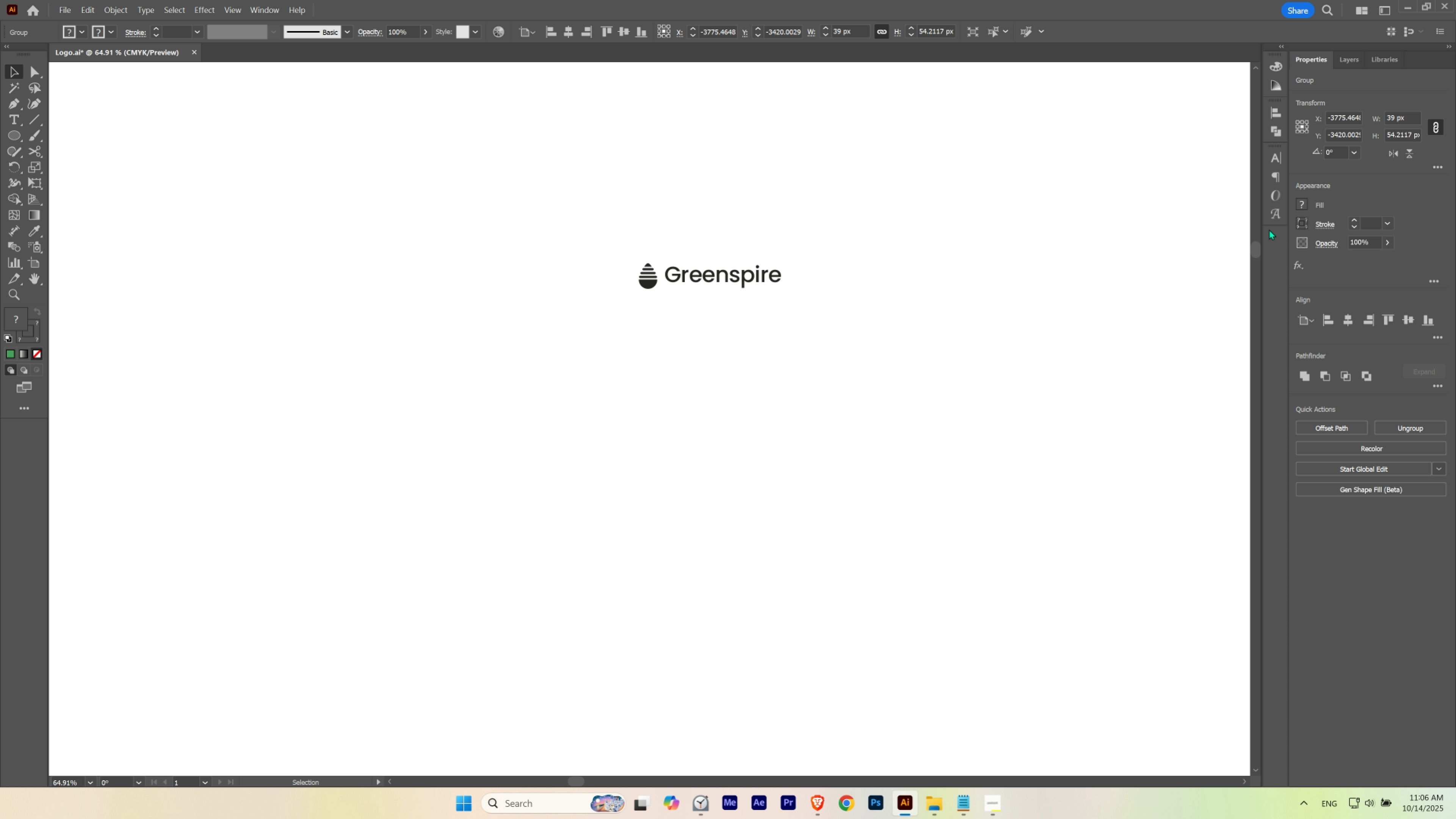 
key(ArrowLeft)
 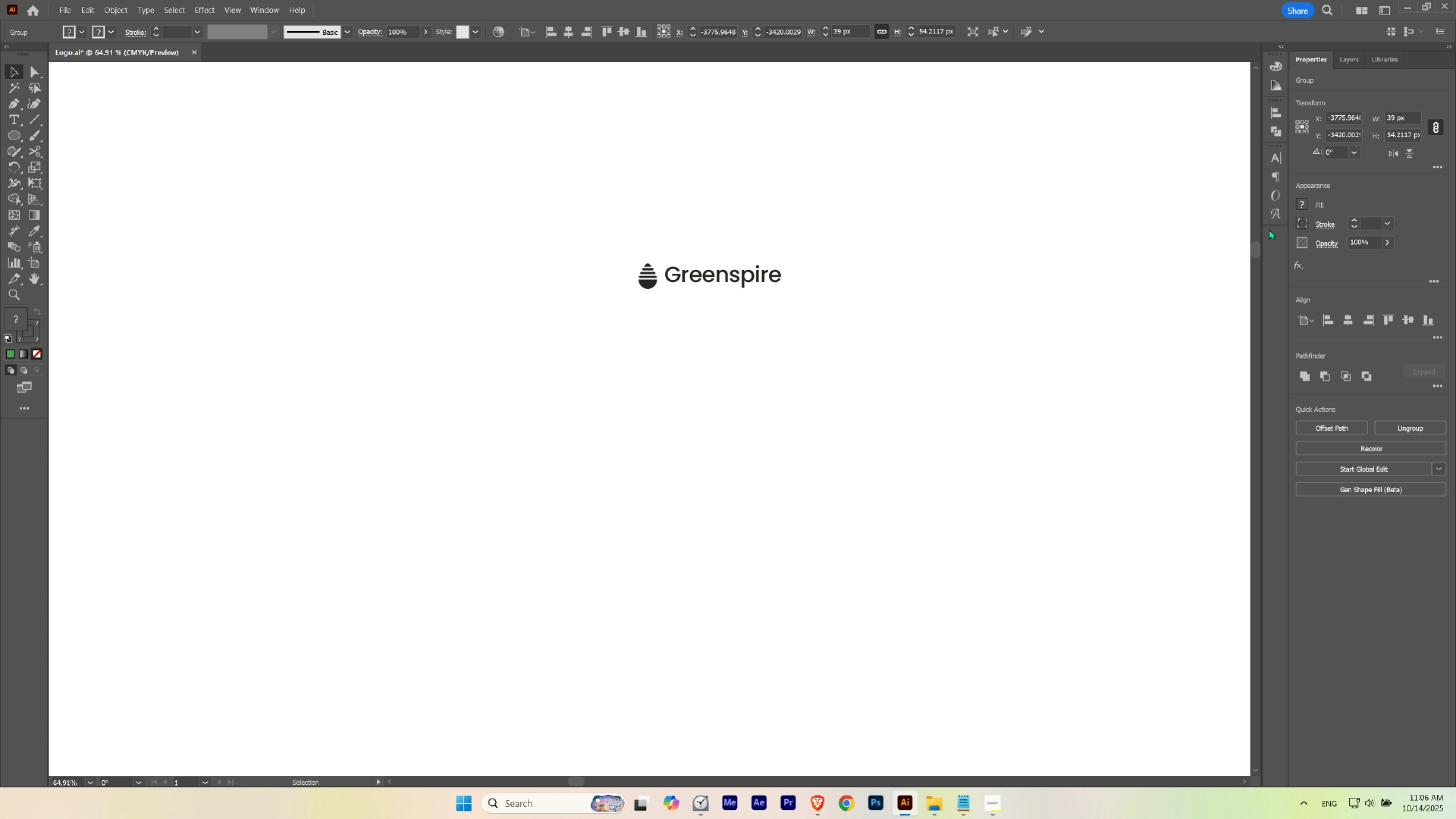 
key(ArrowLeft)
 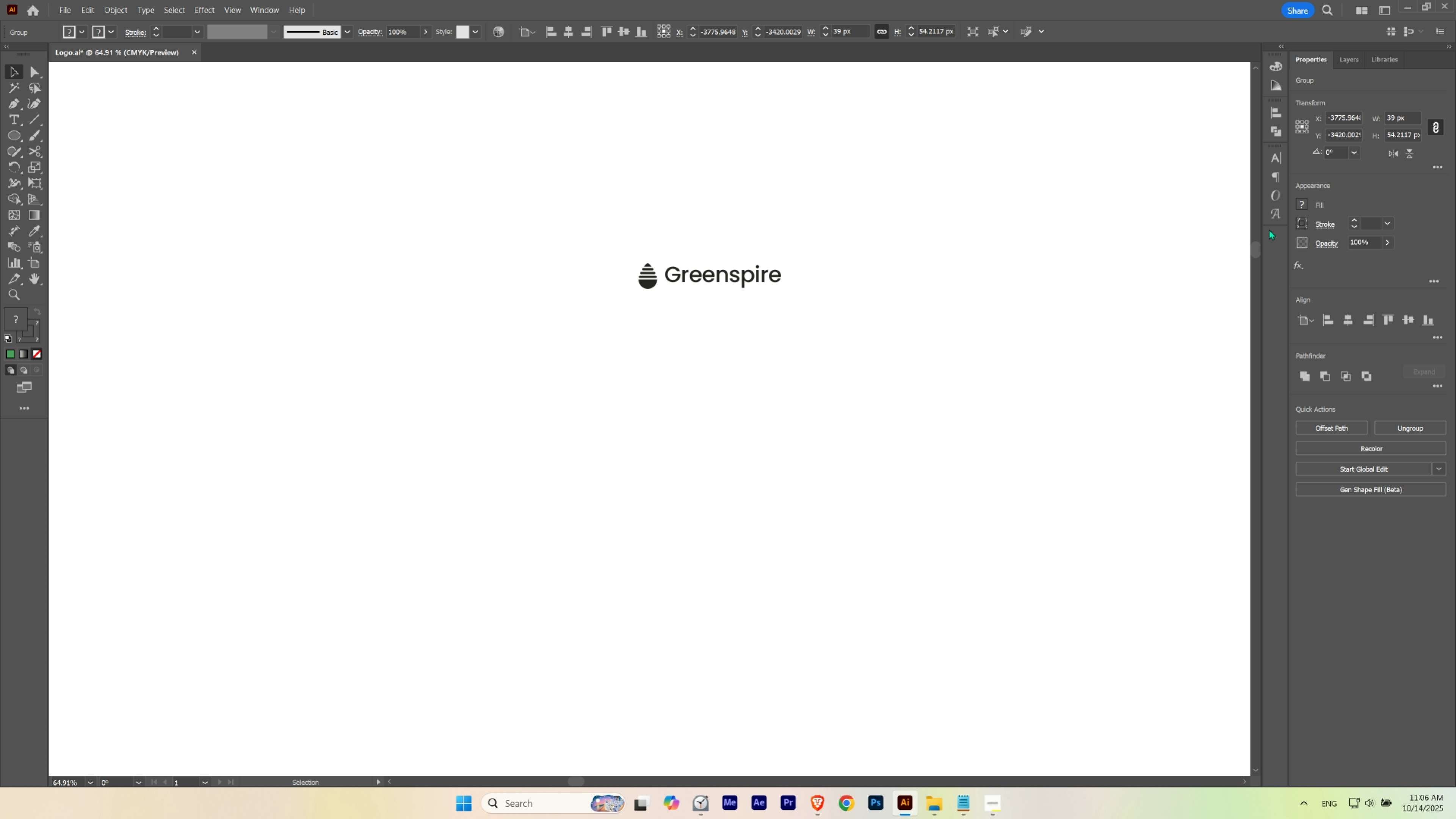 
key(ArrowRight)
 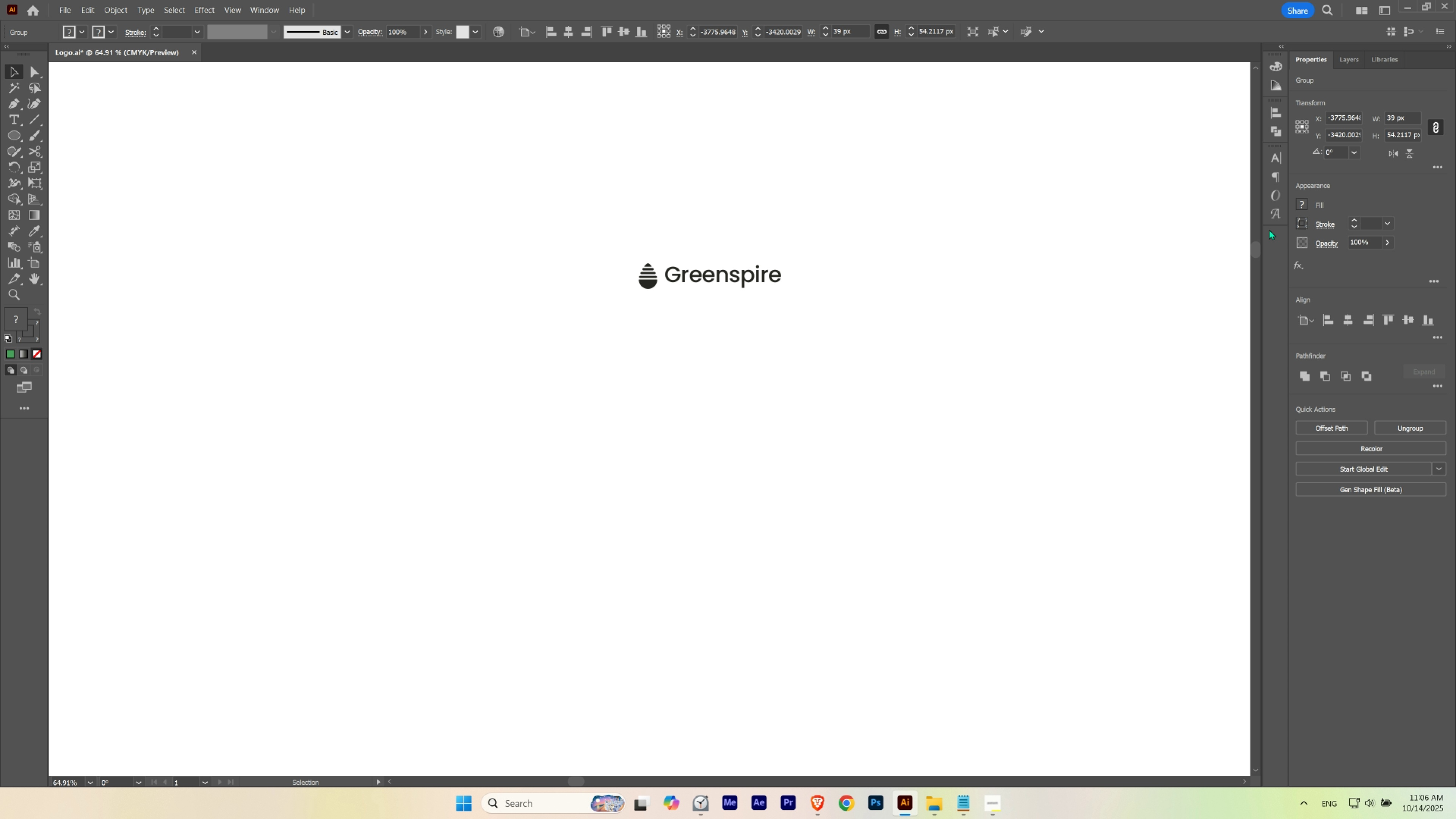 
key(ArrowRight)
 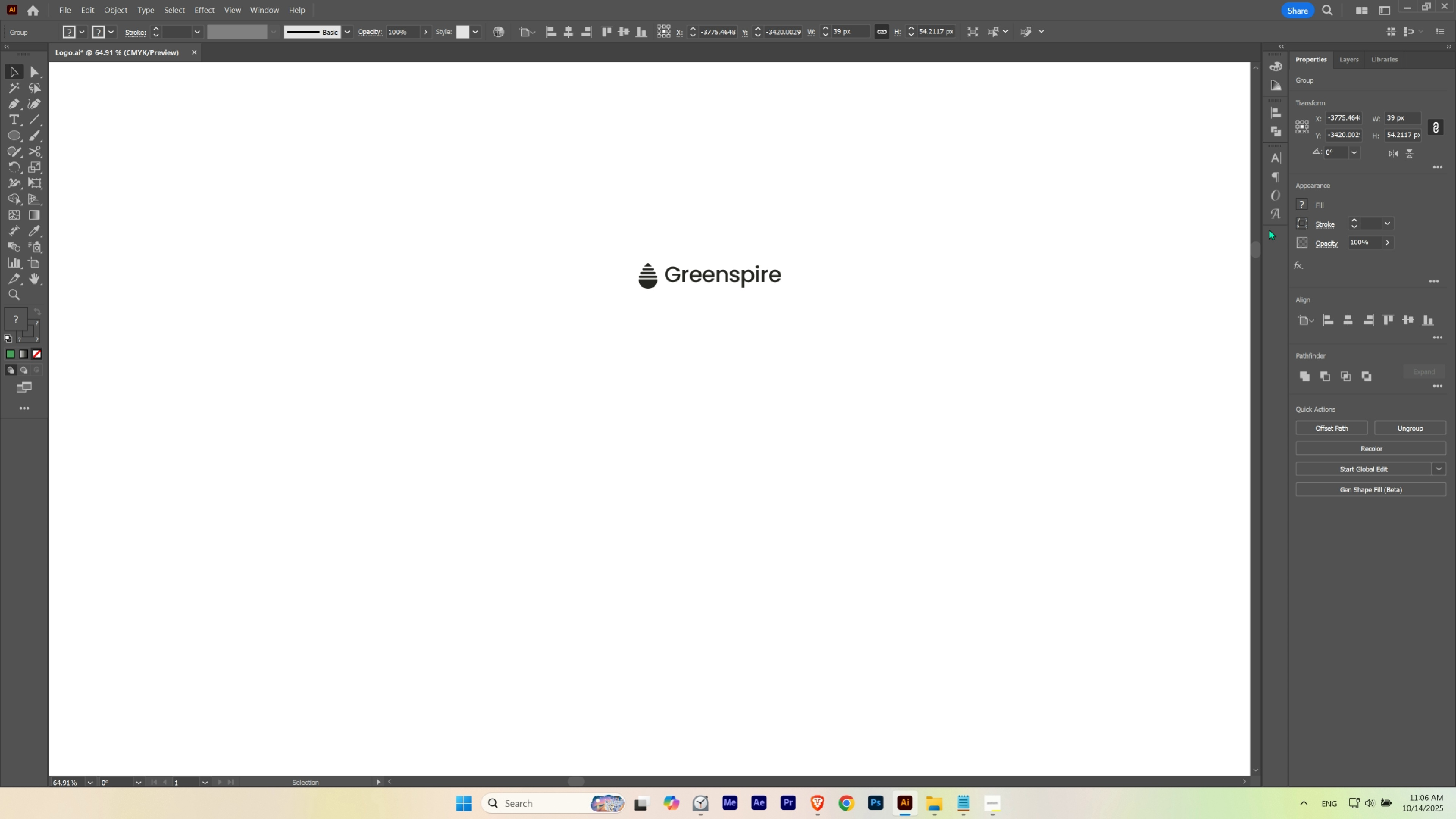 
key(ArrowUp)
 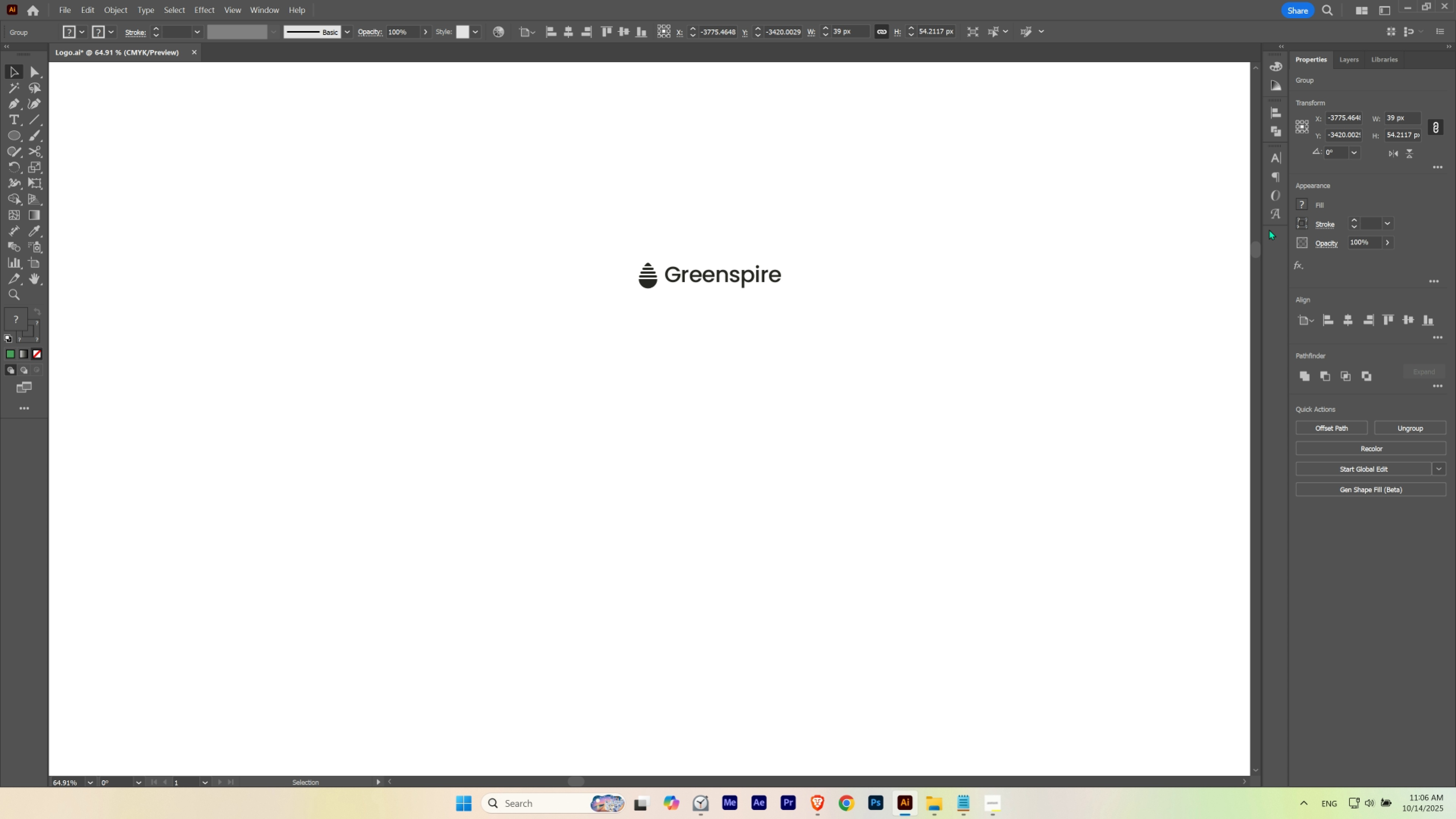 
key(ArrowUp)
 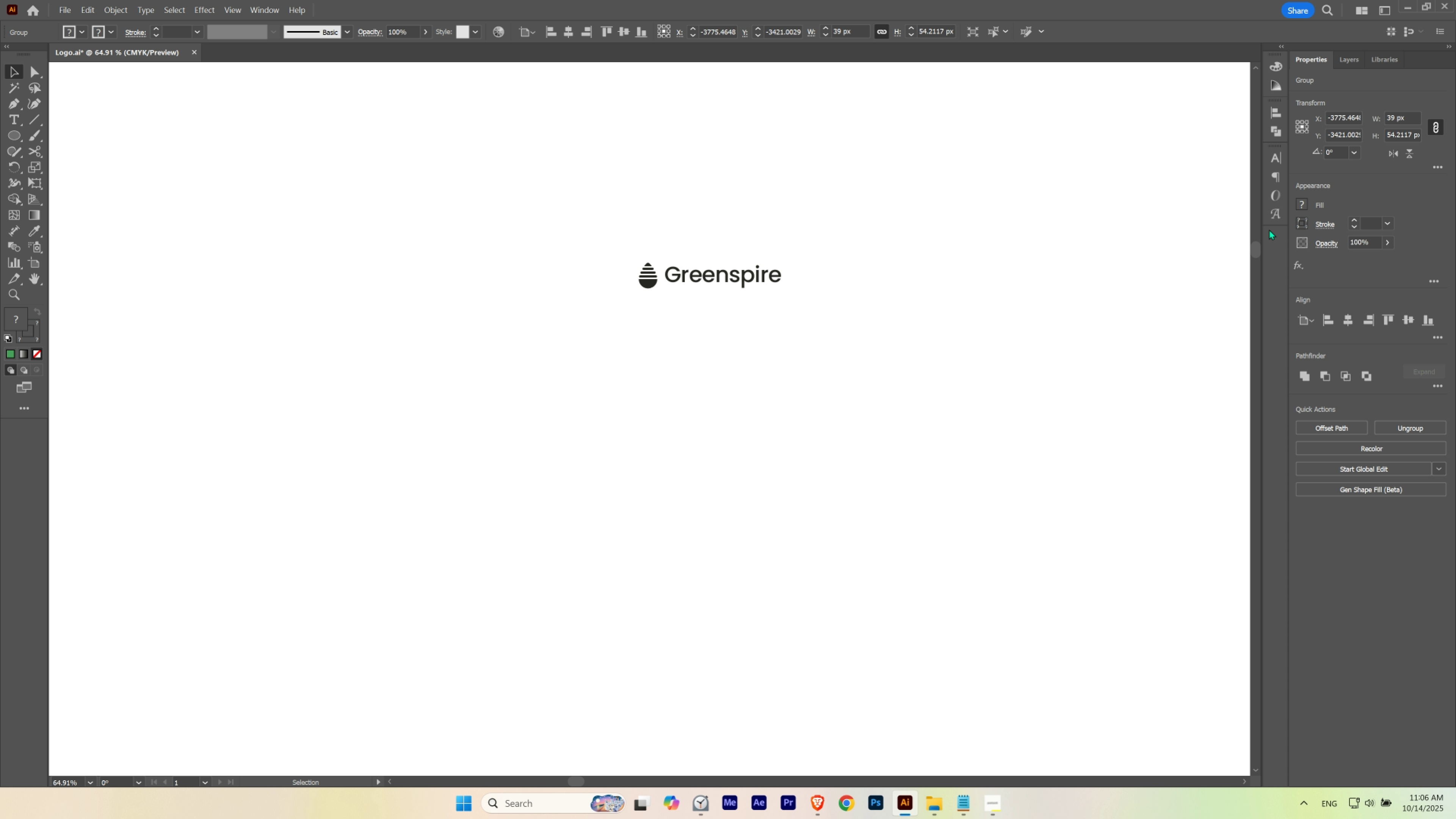 
key(ArrowDown)
 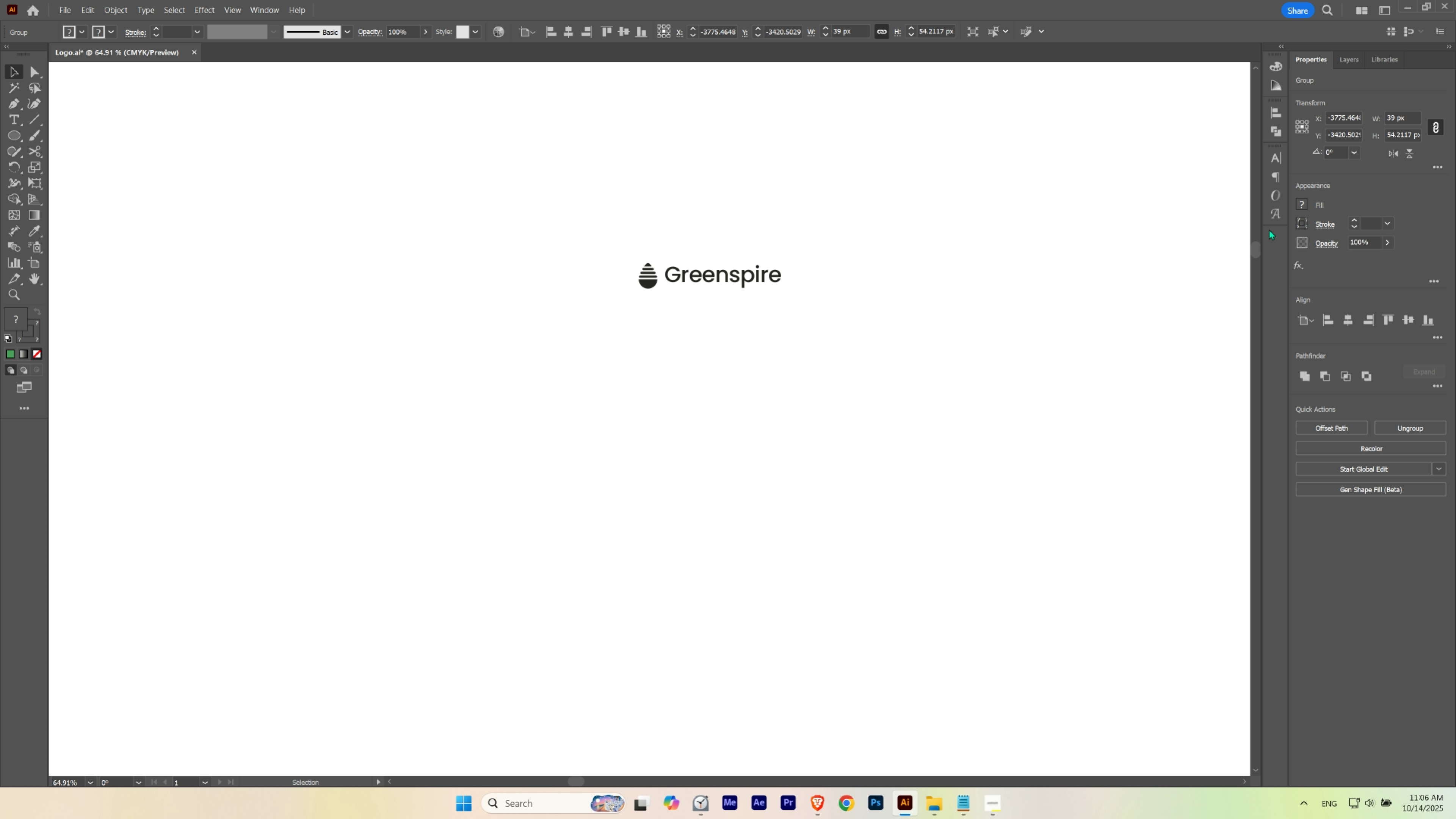 
key(ArrowUp)
 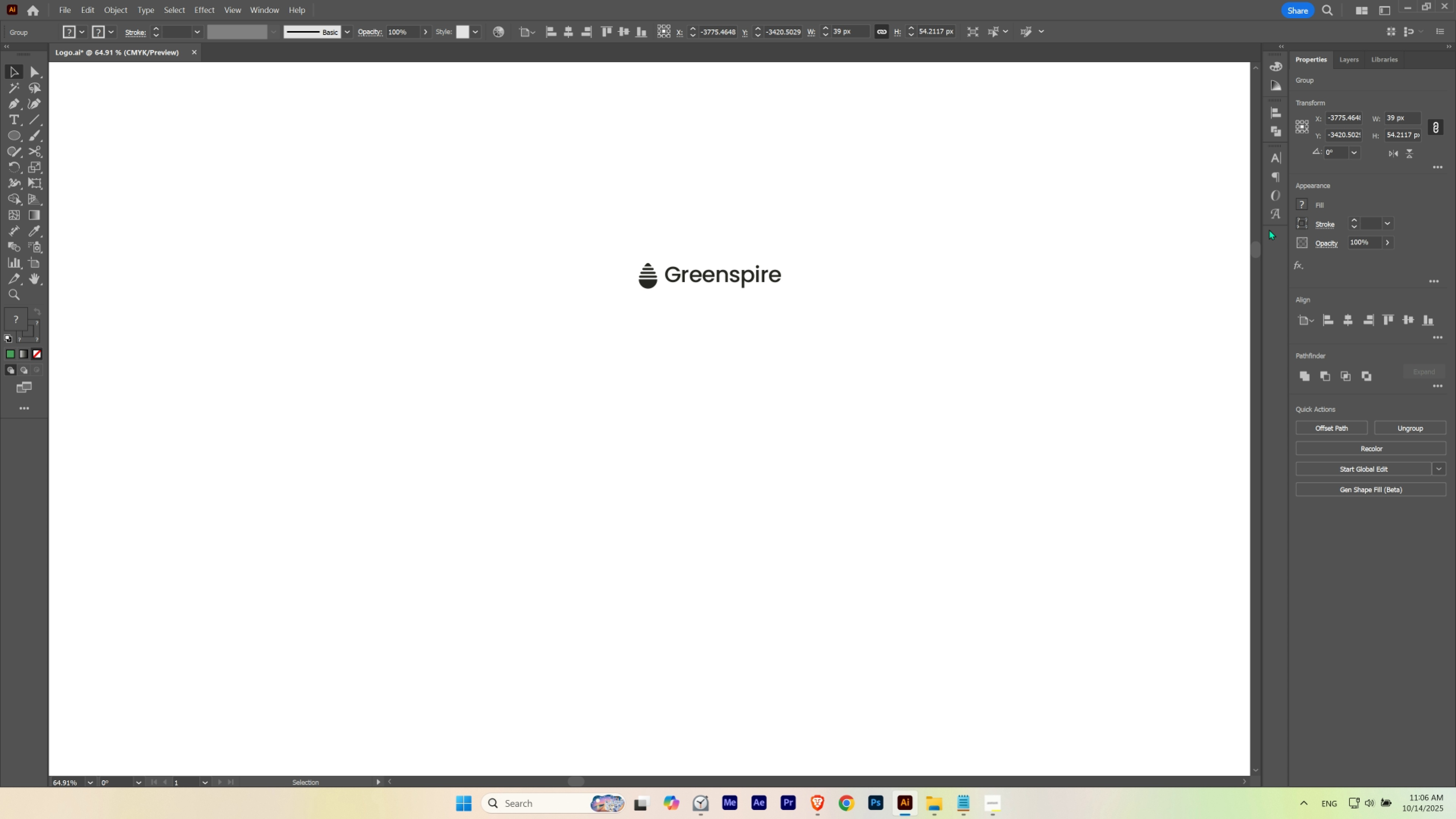 
key(ArrowDown)
 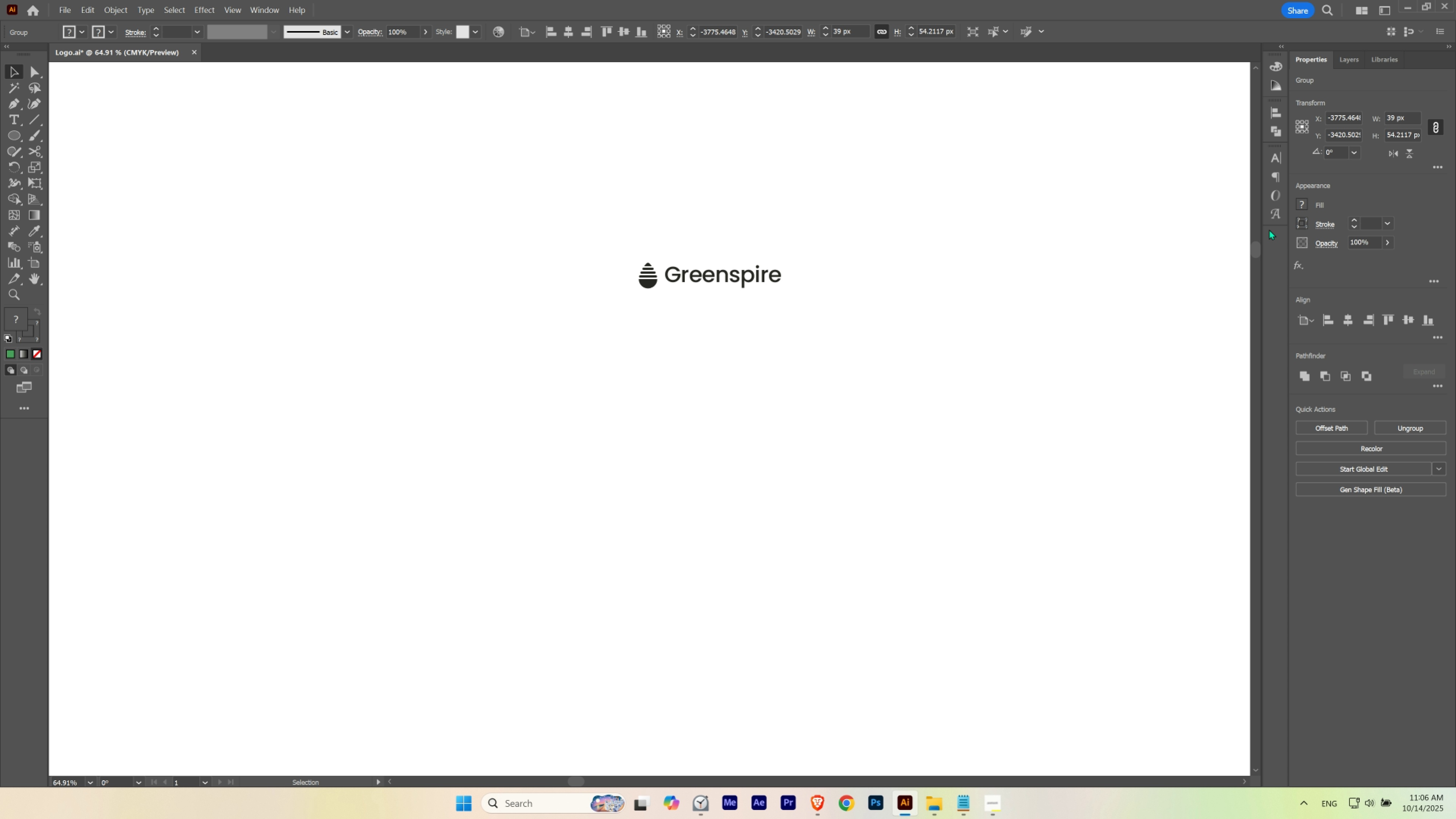 
key(ArrowUp)
 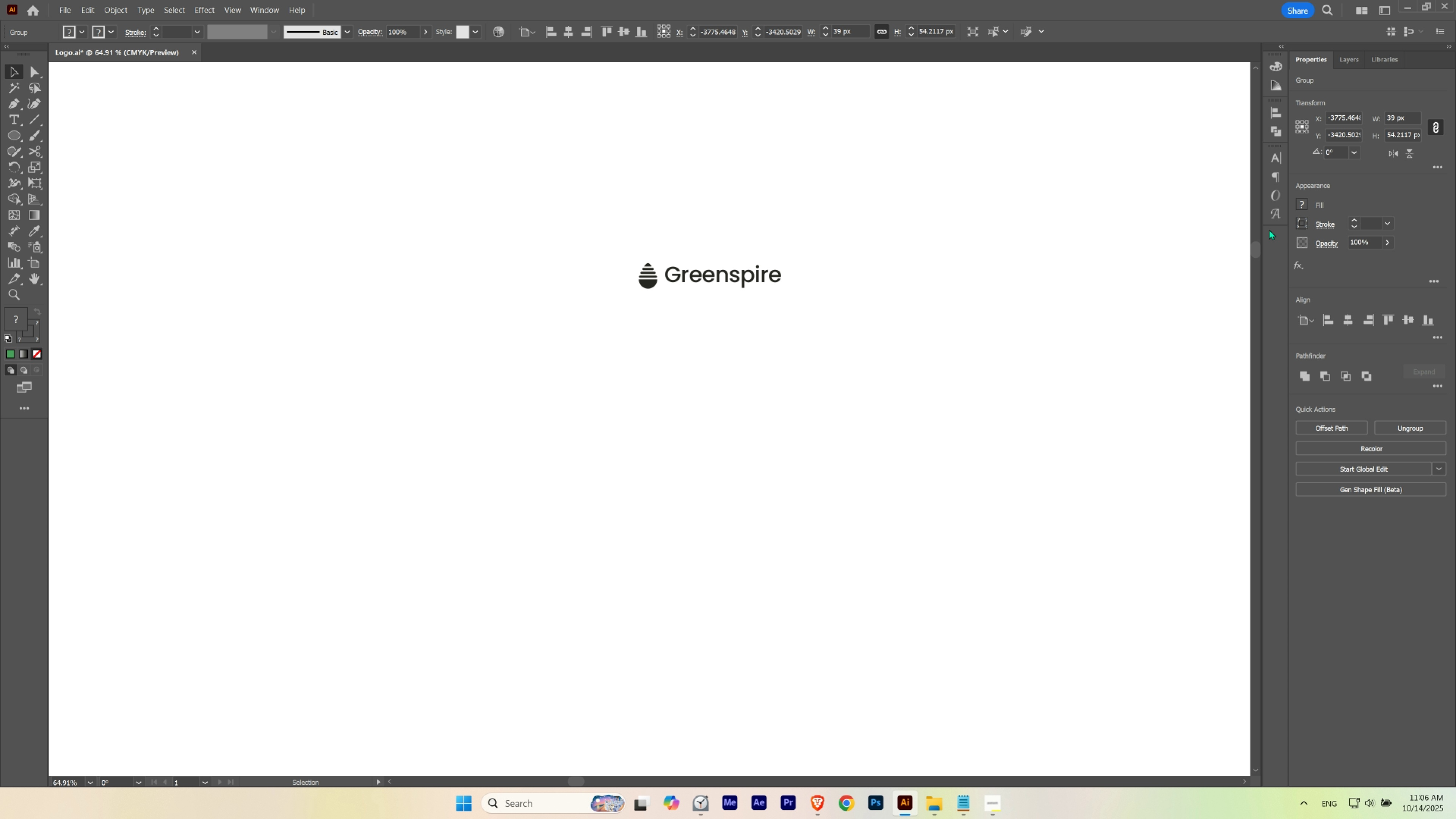 
key(ArrowDown)
 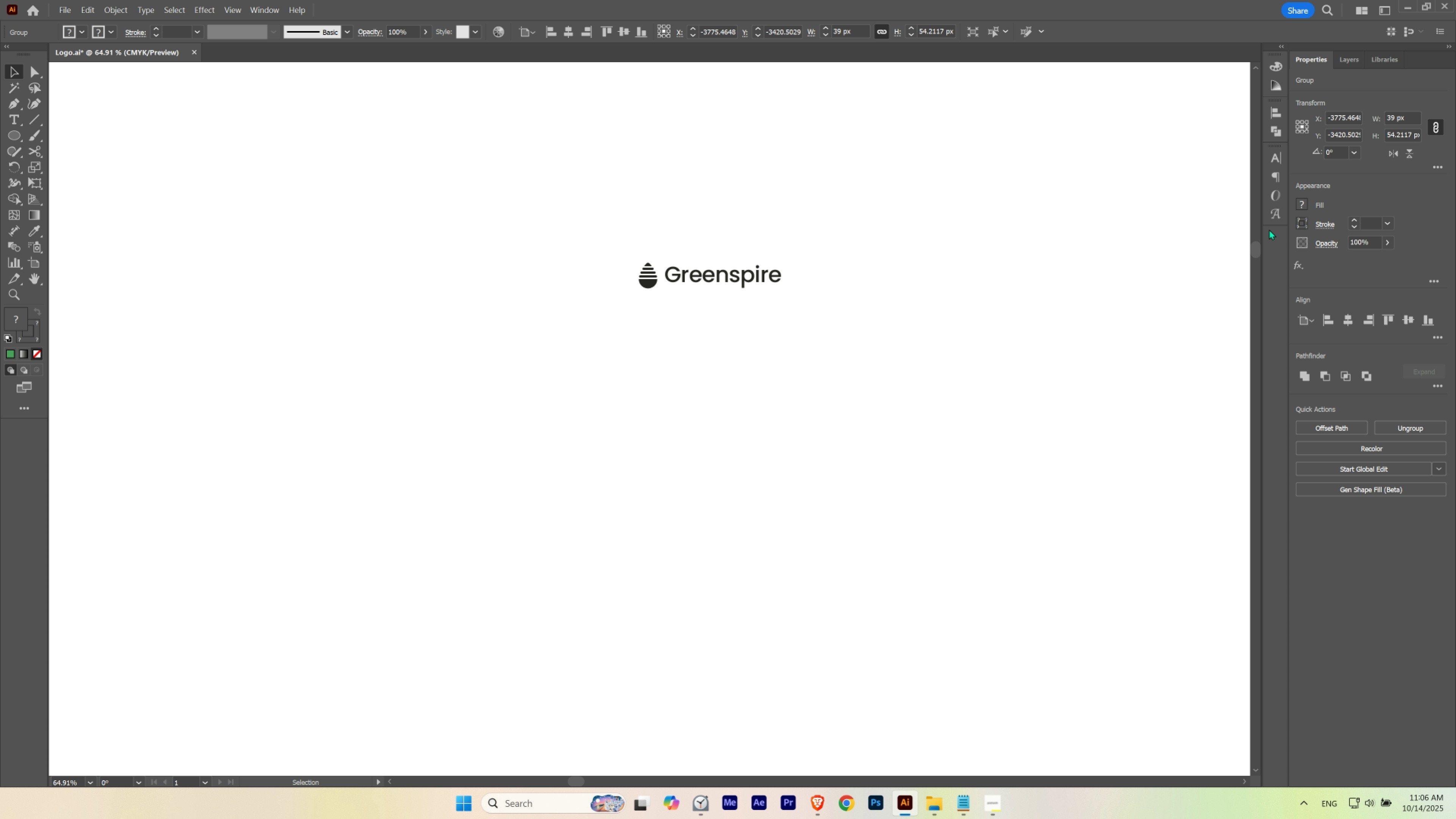 
key(ArrowUp)
 